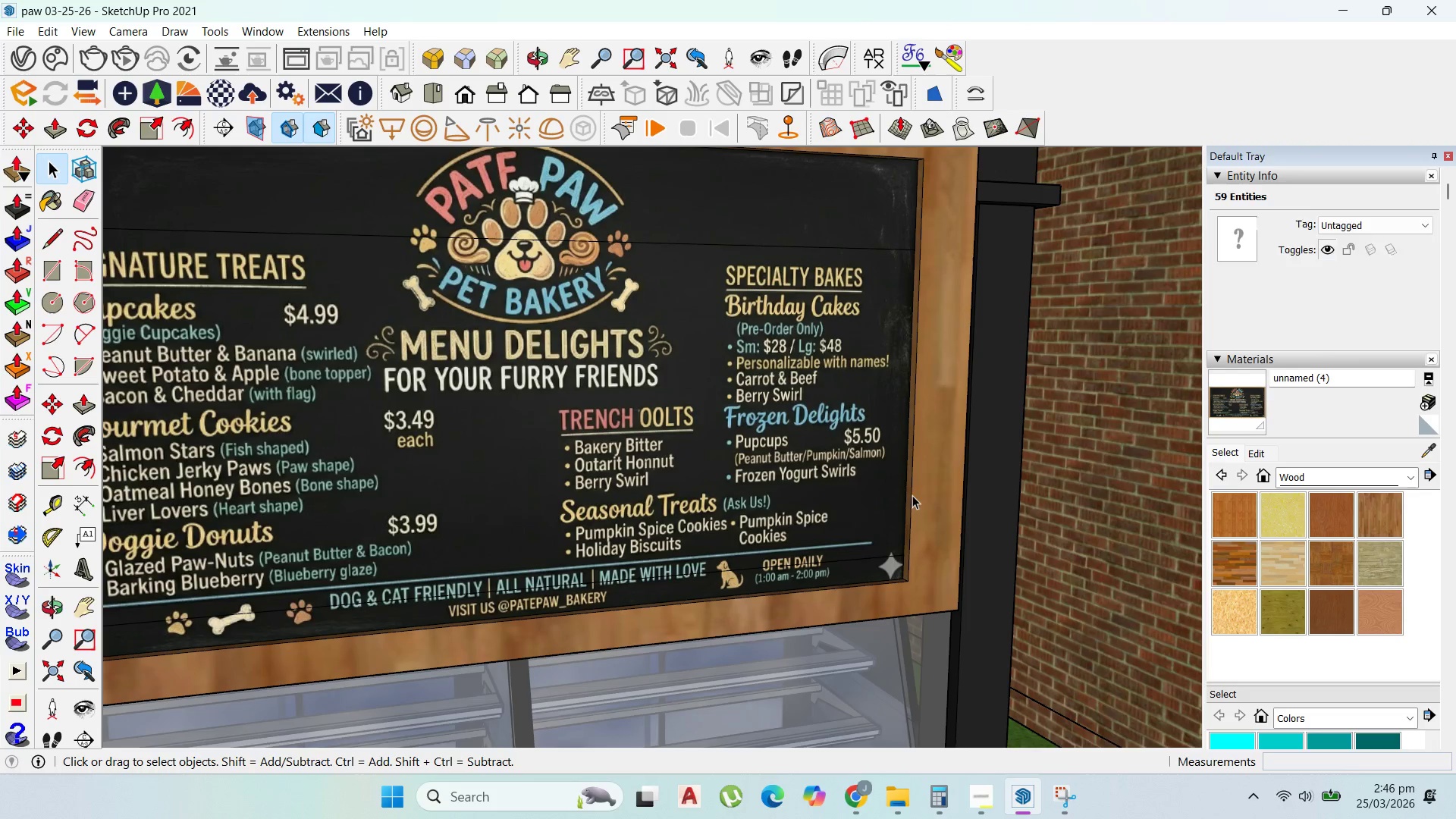 
double_click([912, 493])
 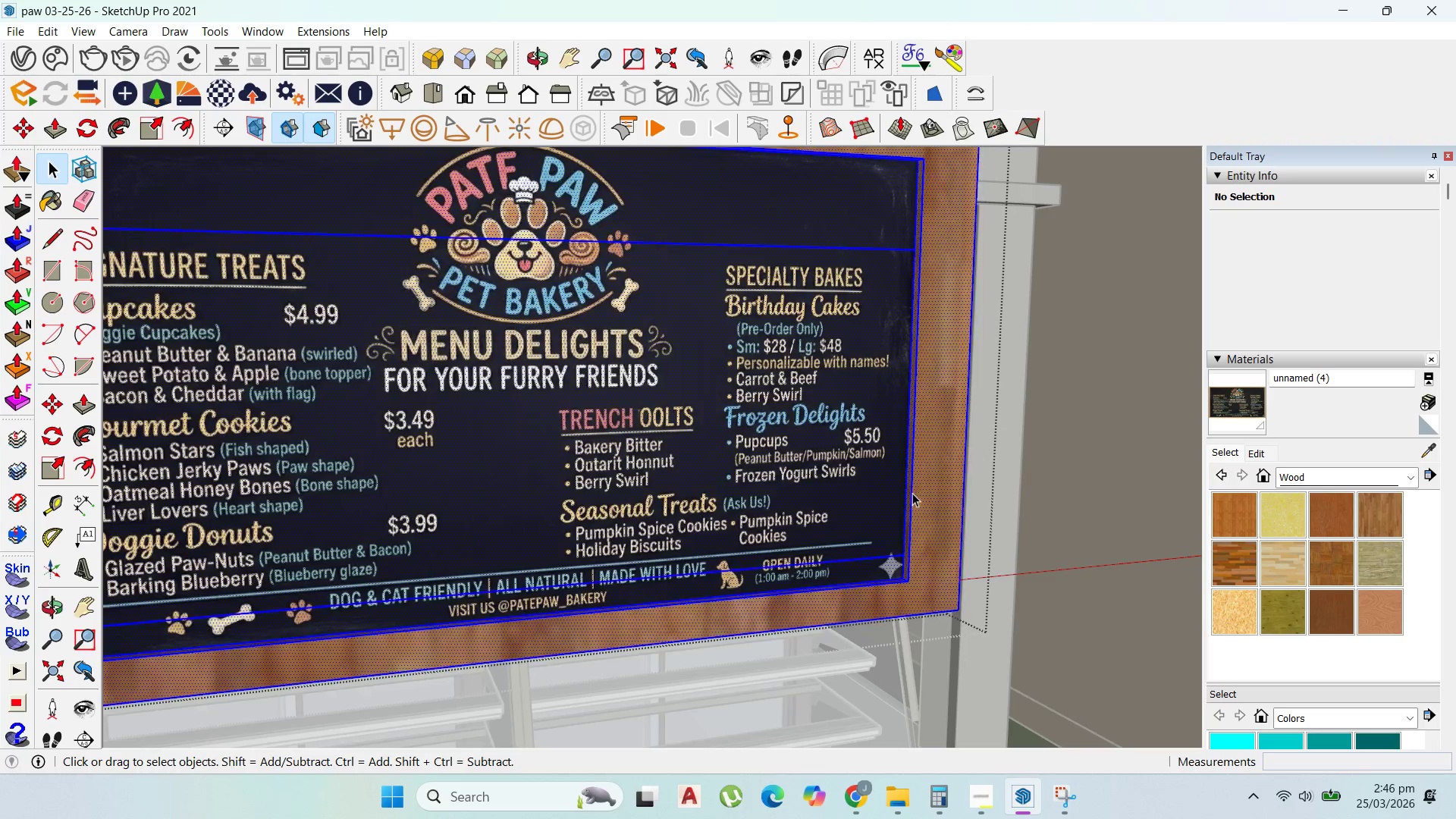 
triple_click([912, 493])
 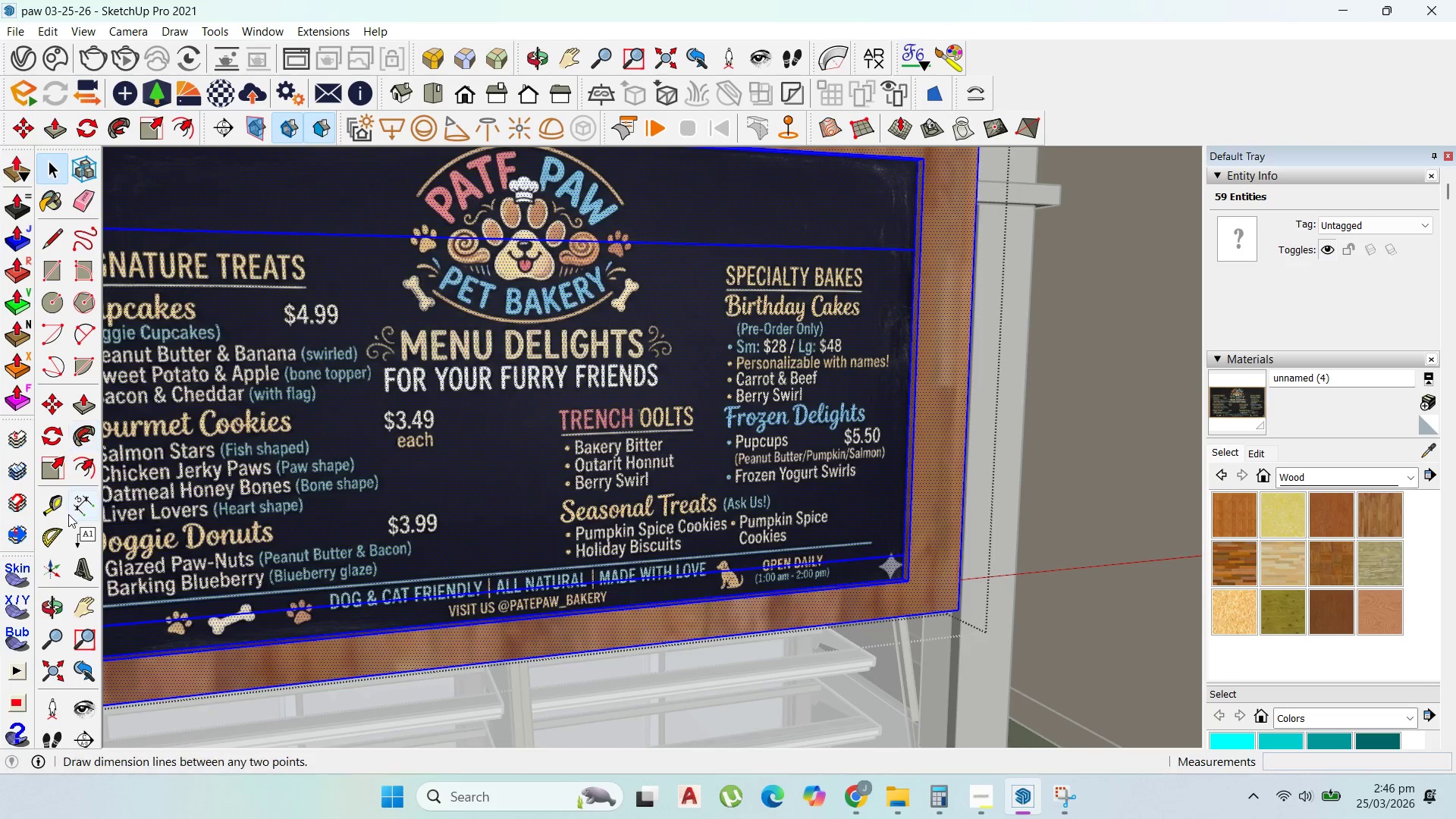 
scroll: coordinate [912, 496], scroll_direction: up, amount: 1.0
 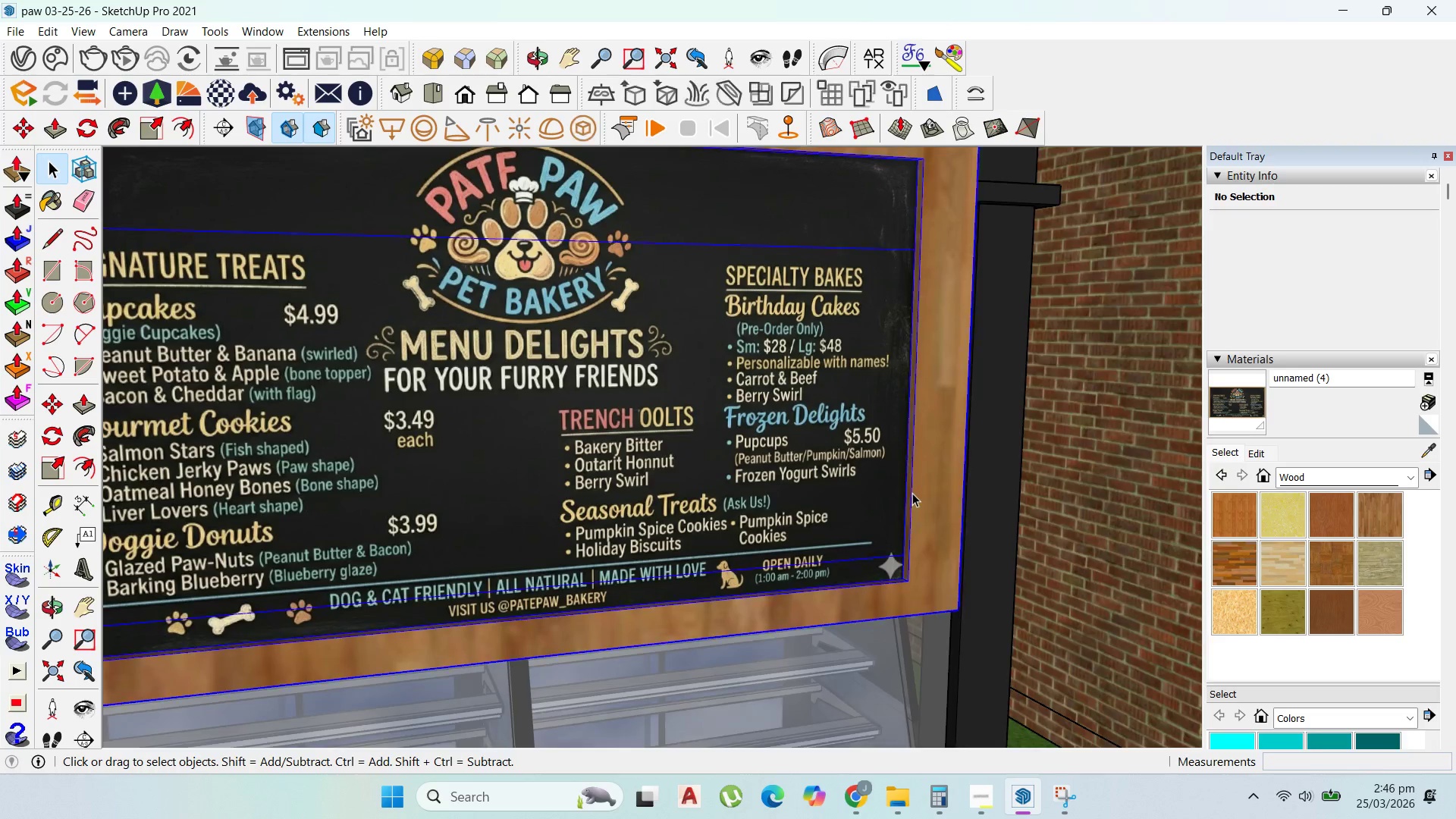 
left_click_drag(start_coordinate=[61, 517], to_coordinate=[94, 515])
 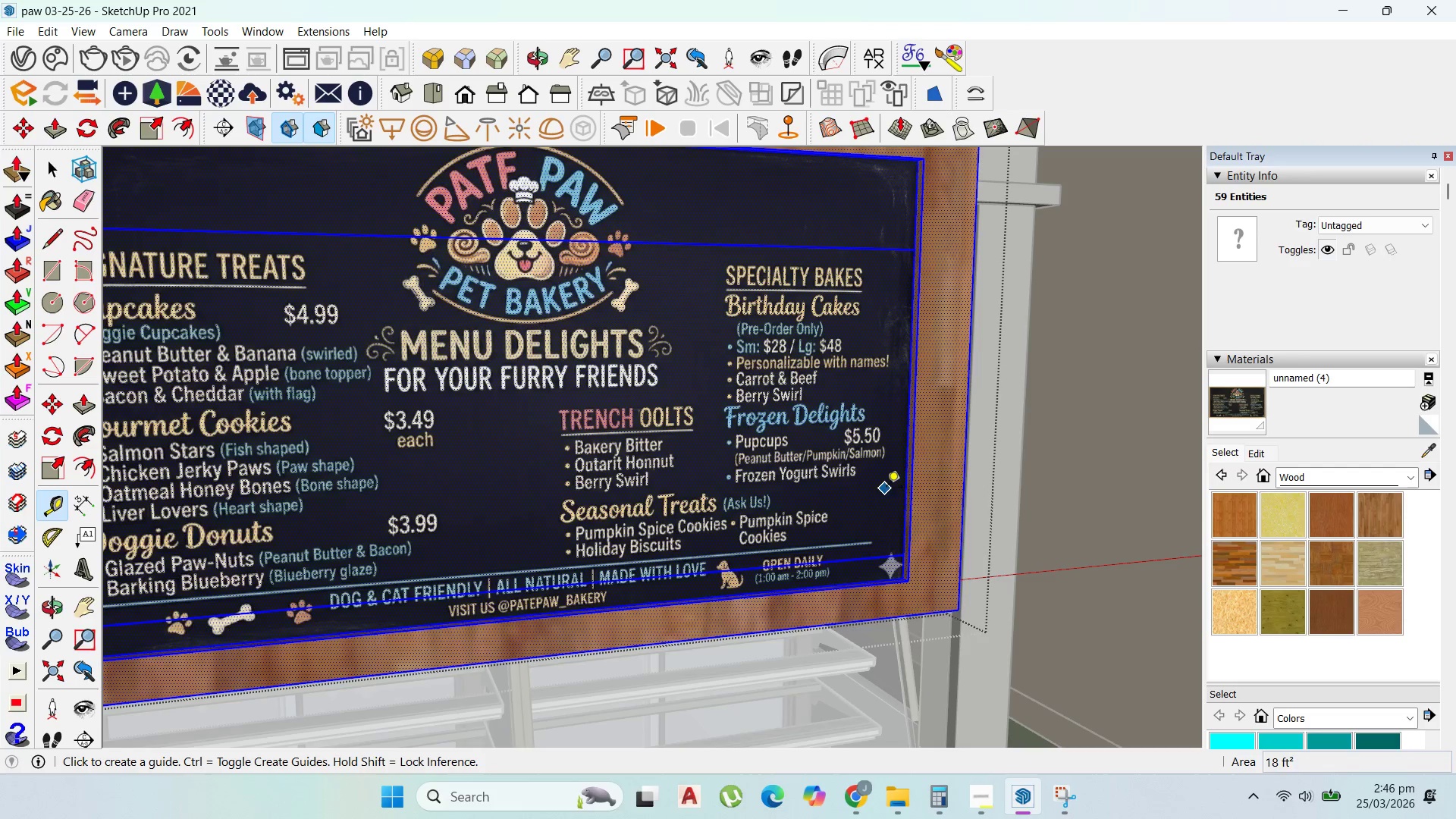 
left_click_drag(start_coordinate=[908, 492], to_coordinate=[916, 492])
 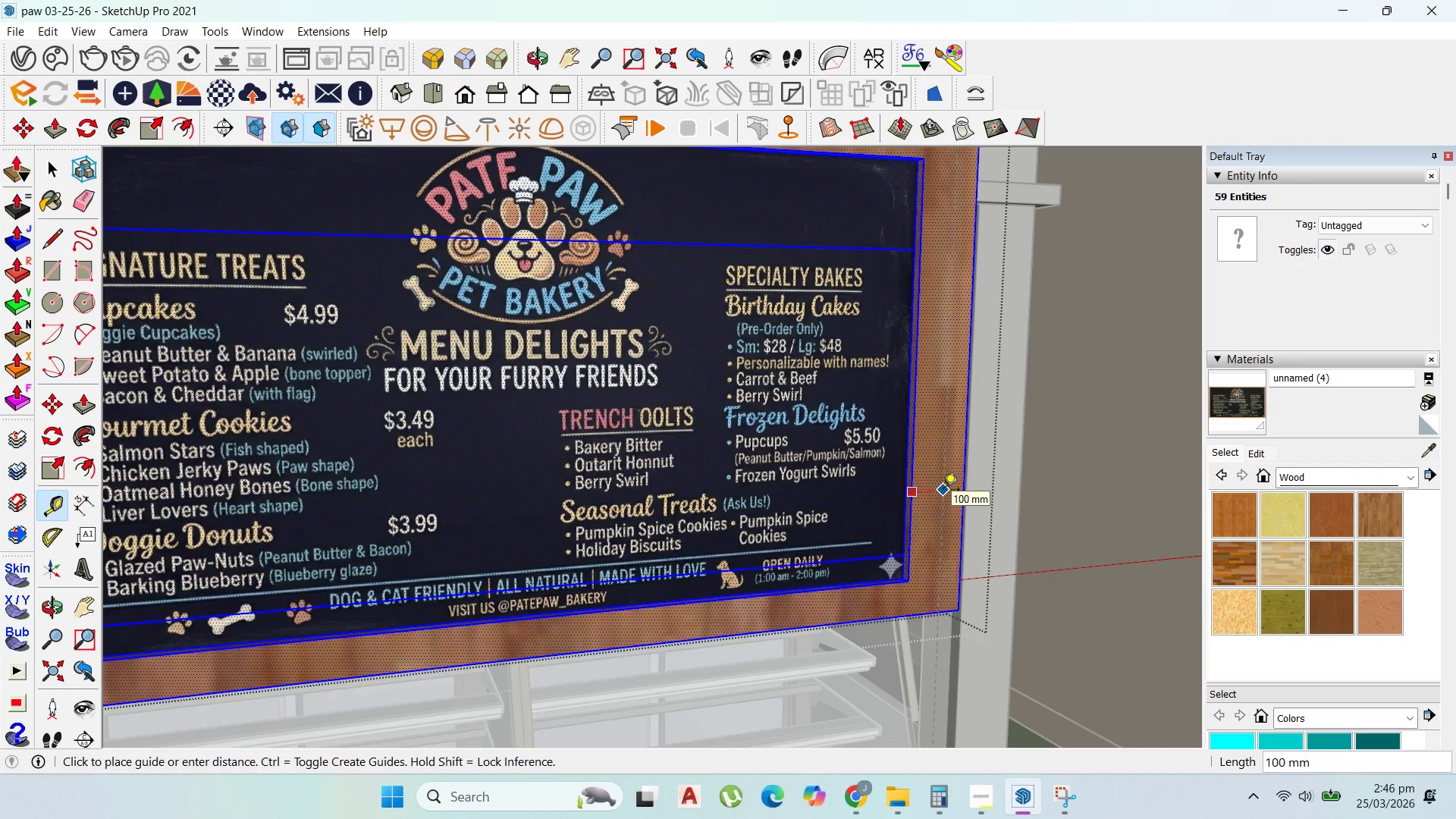 
type(50)
 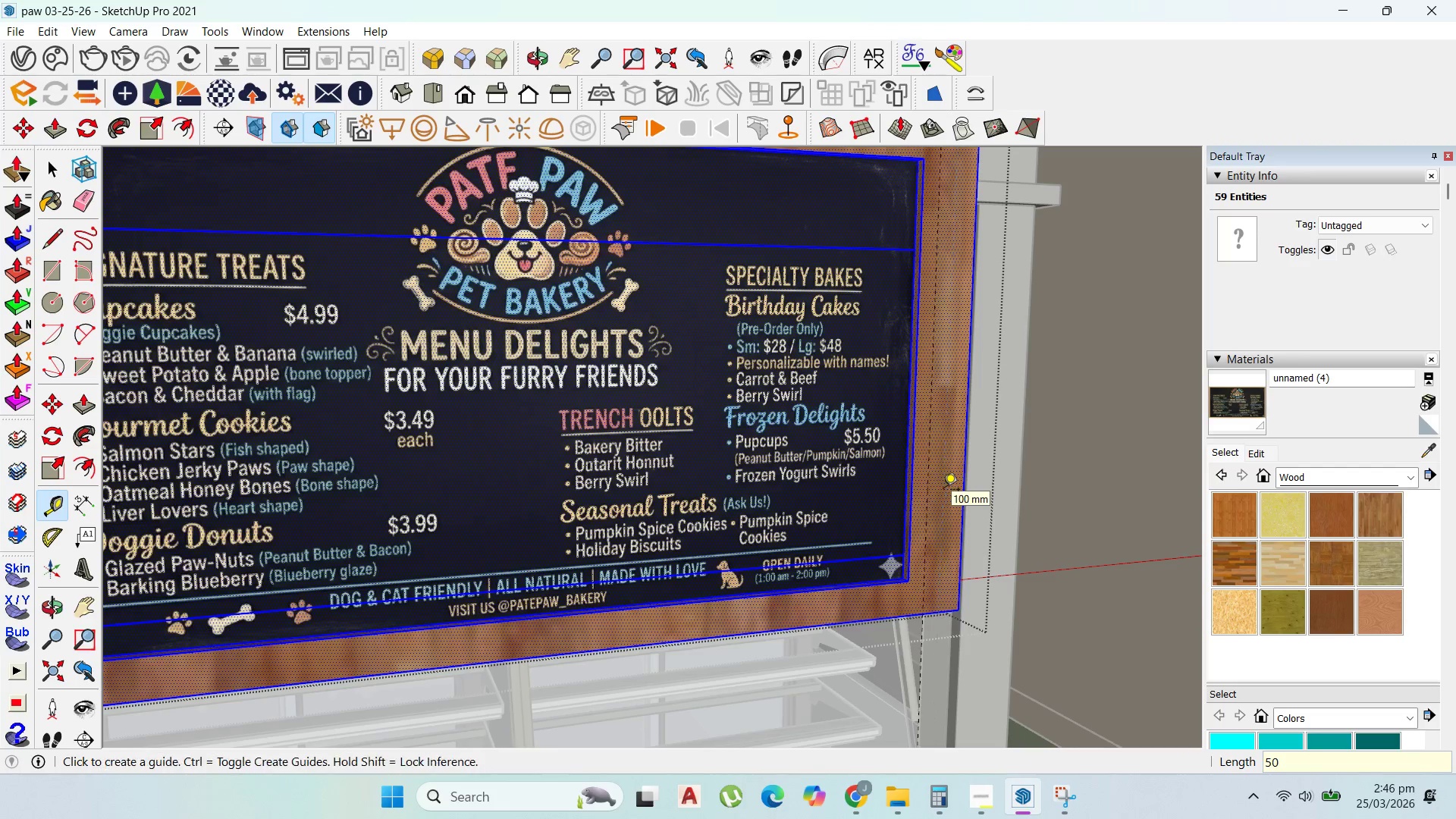 
key(Enter)
 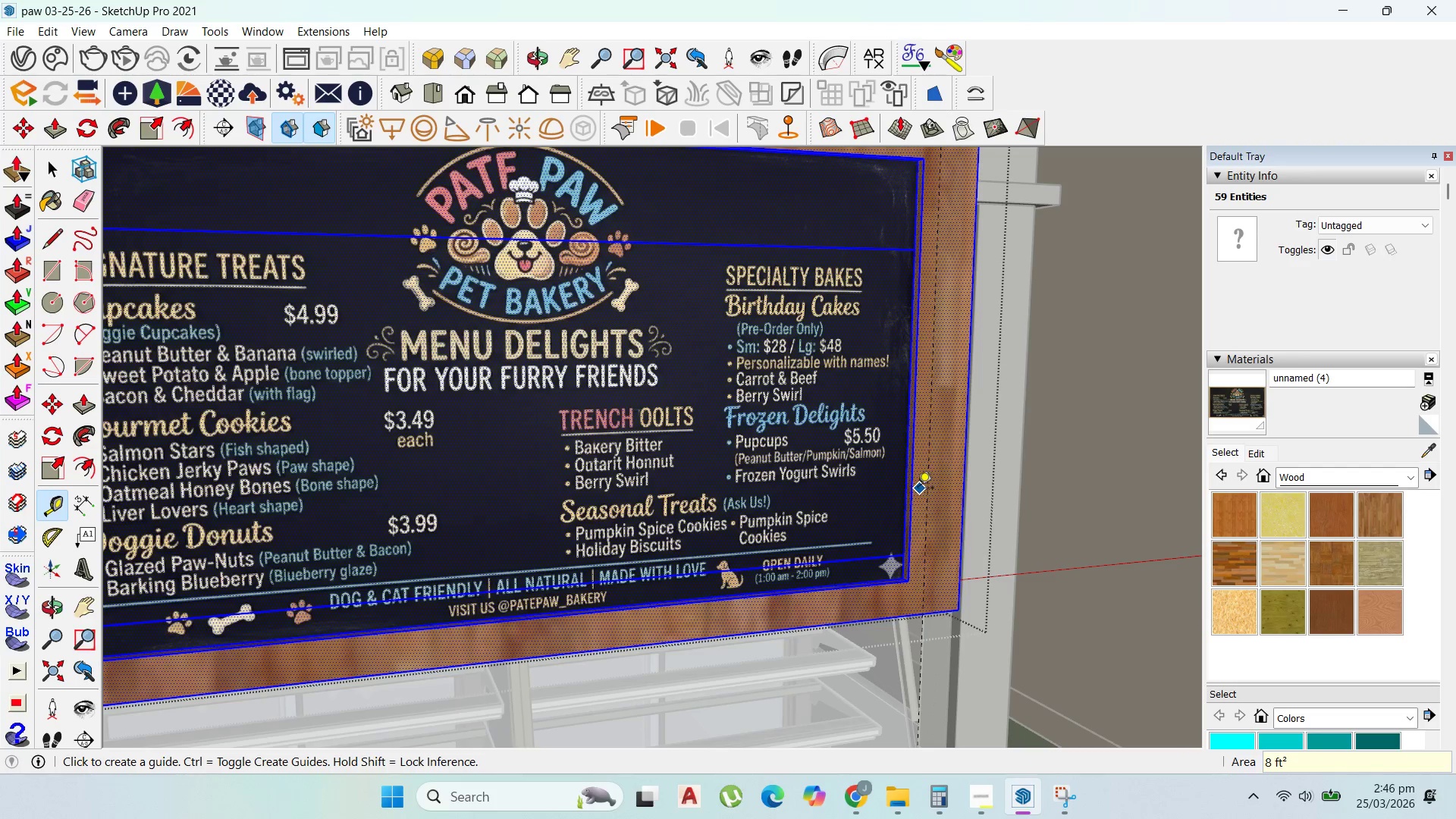 
key(Control+Z)
 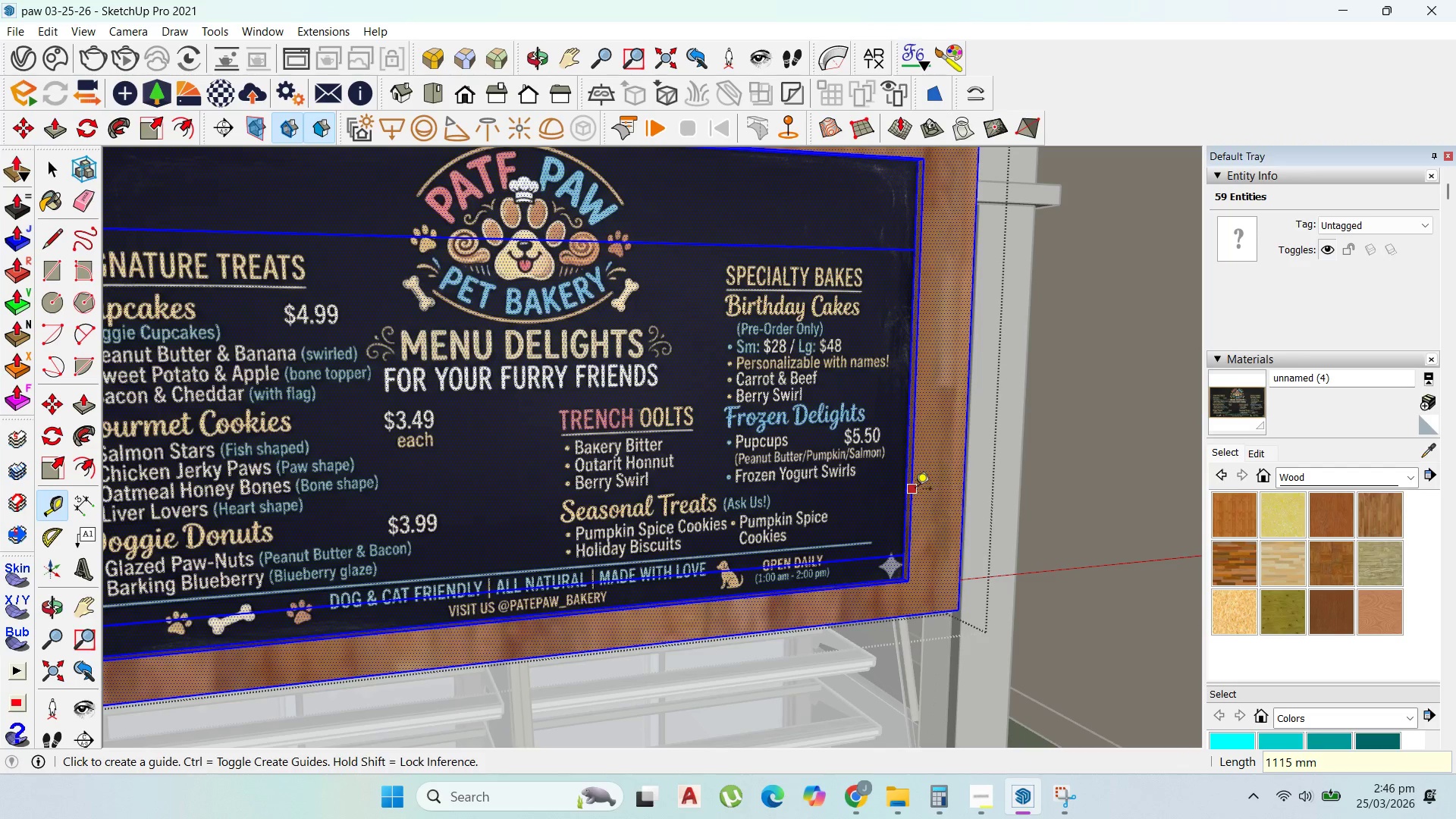 
left_click_drag(start_coordinate=[915, 490], to_coordinate=[920, 490])
 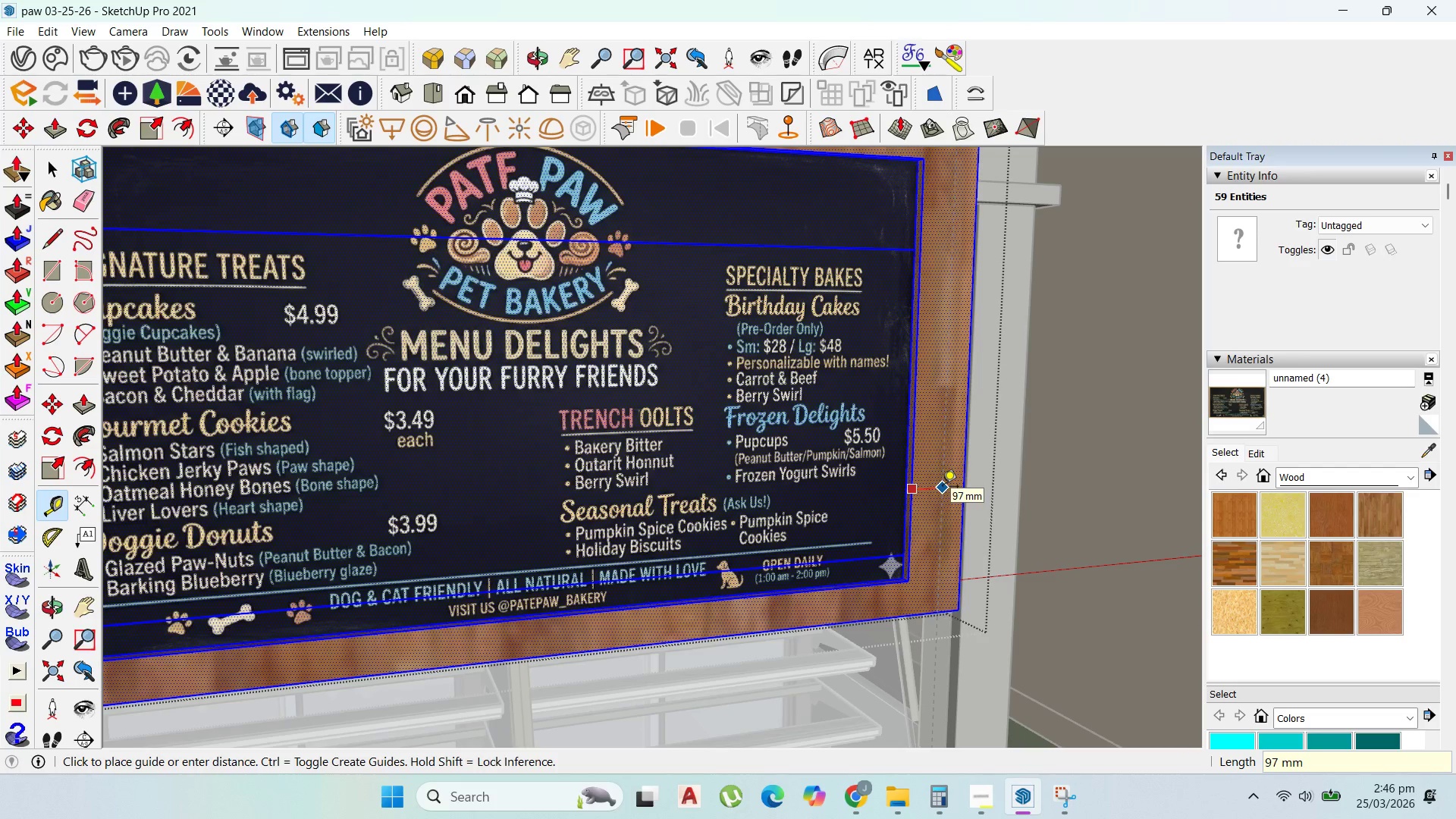 
type(100)
 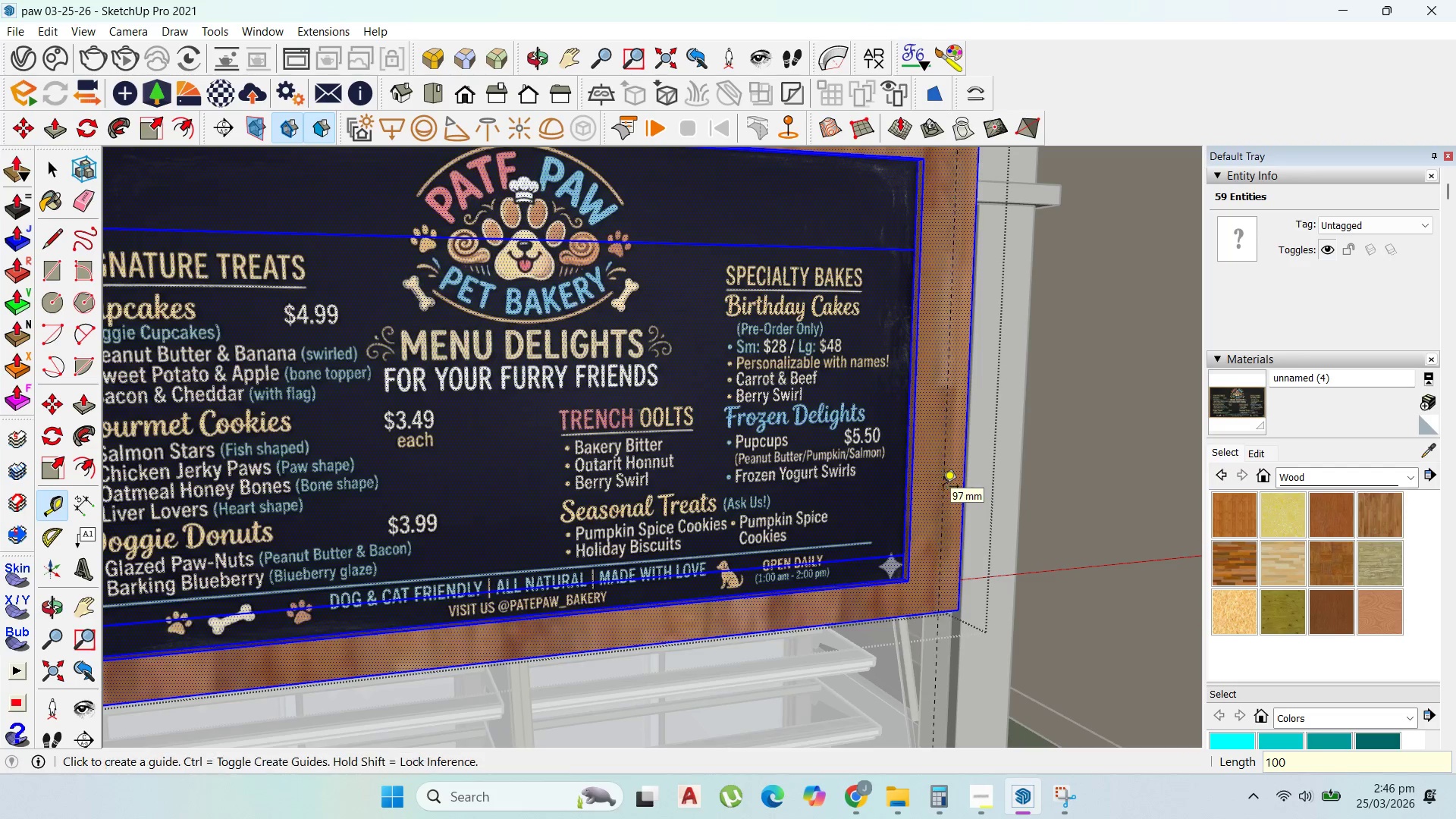 
key(Enter)
 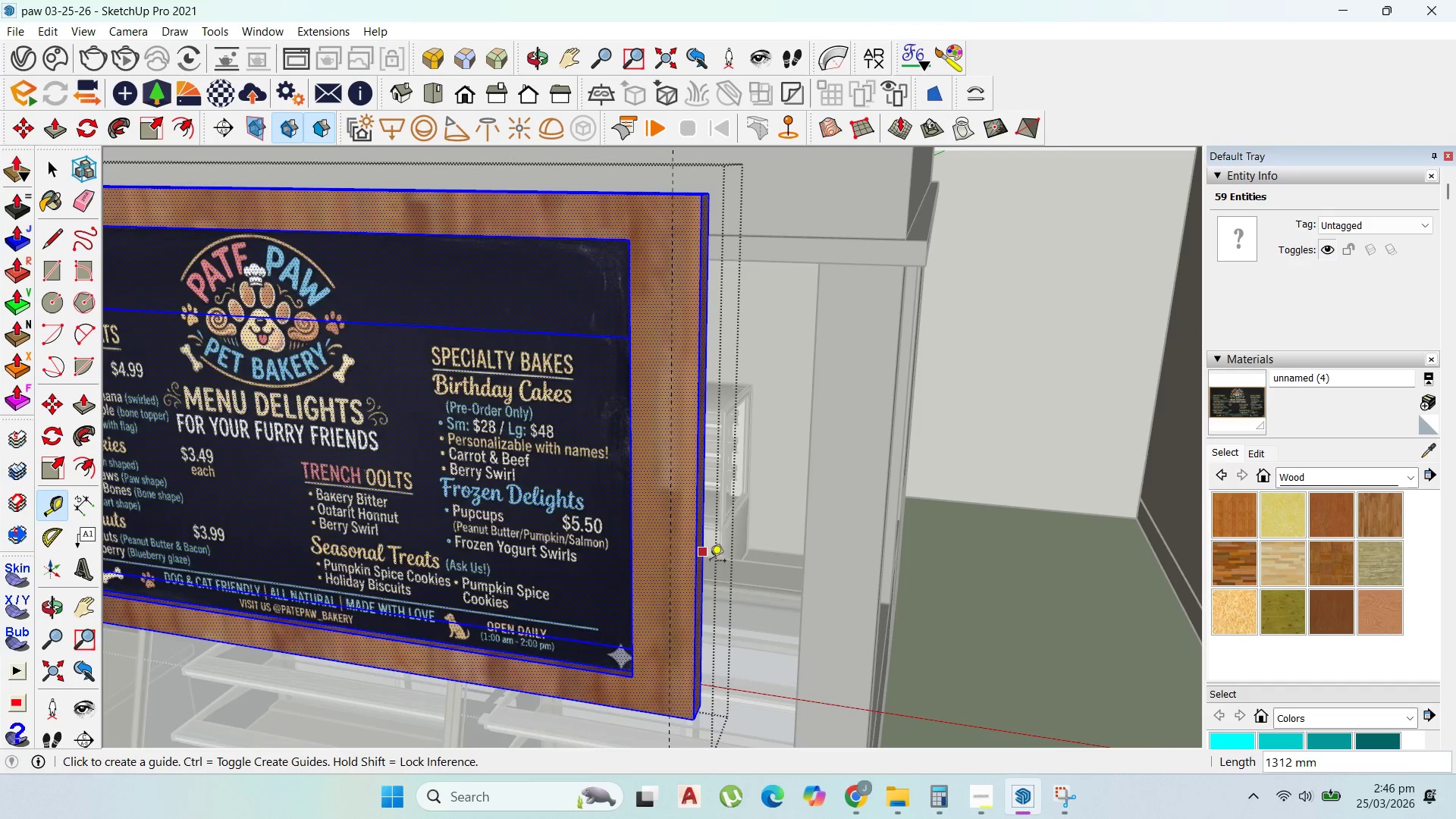 
scroll: coordinate [723, 583], scroll_direction: up, amount: 3.0
 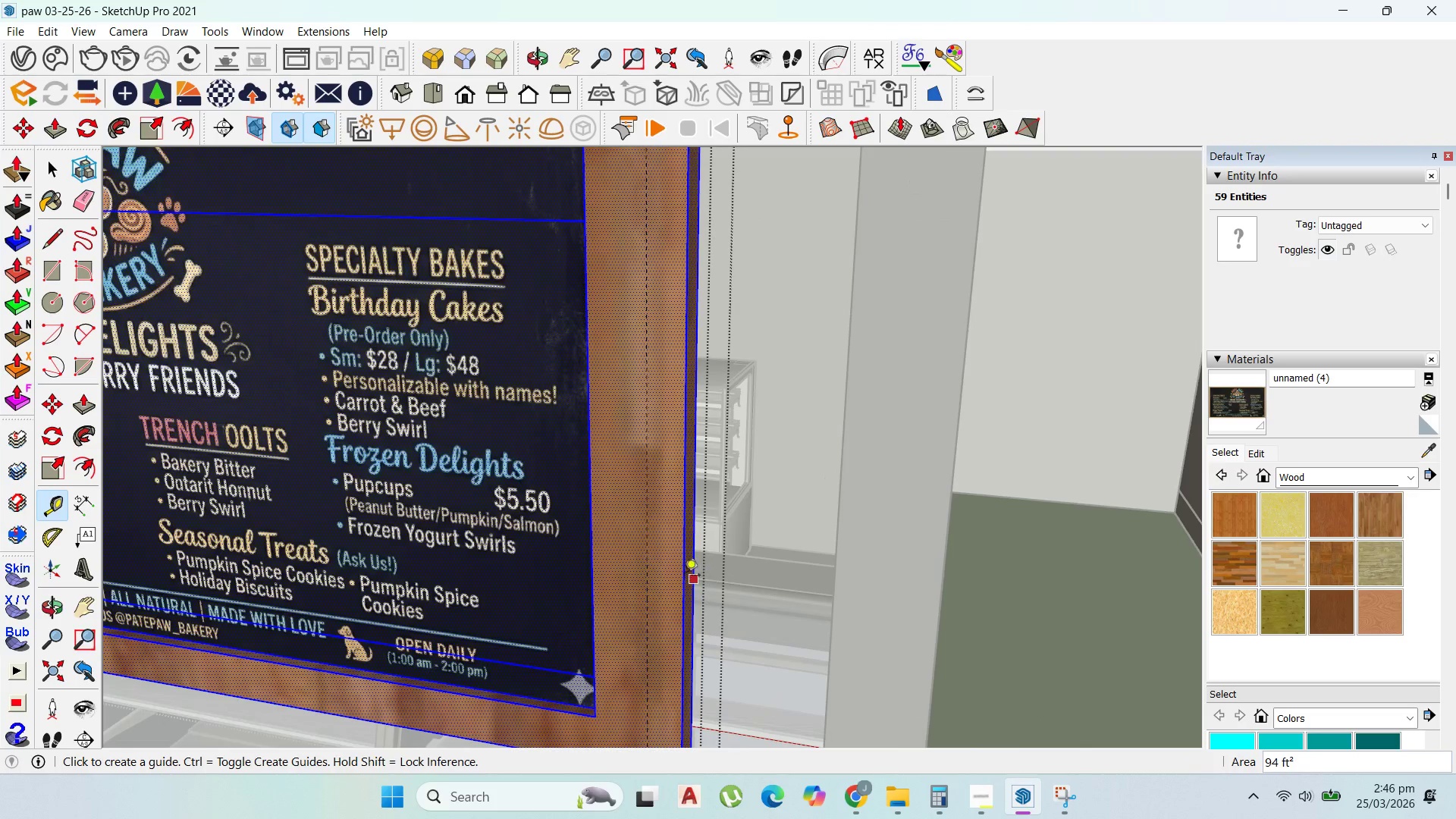 
key(P)
 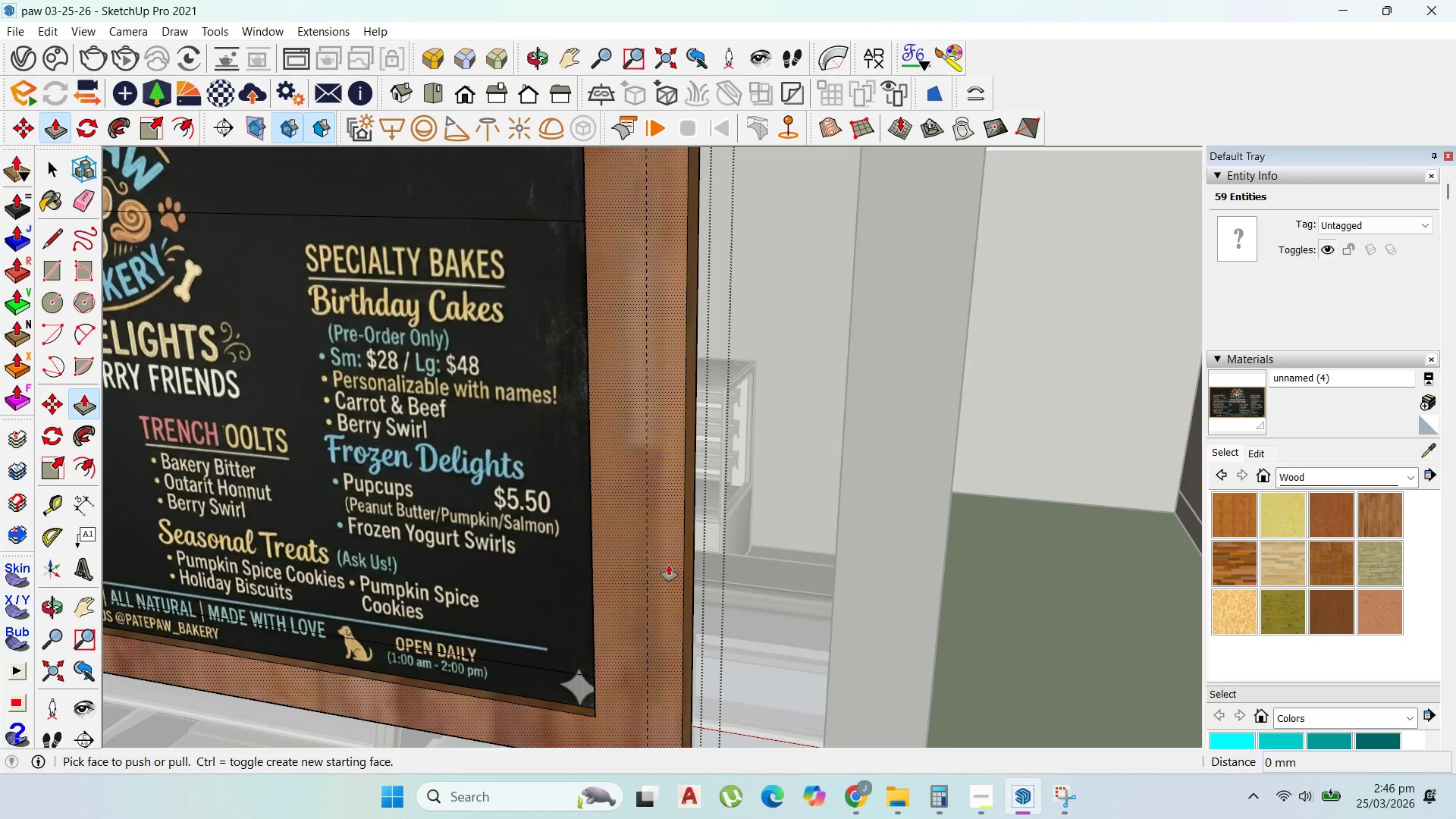 
scroll: coordinate [670, 566], scroll_direction: up, amount: 1.0
 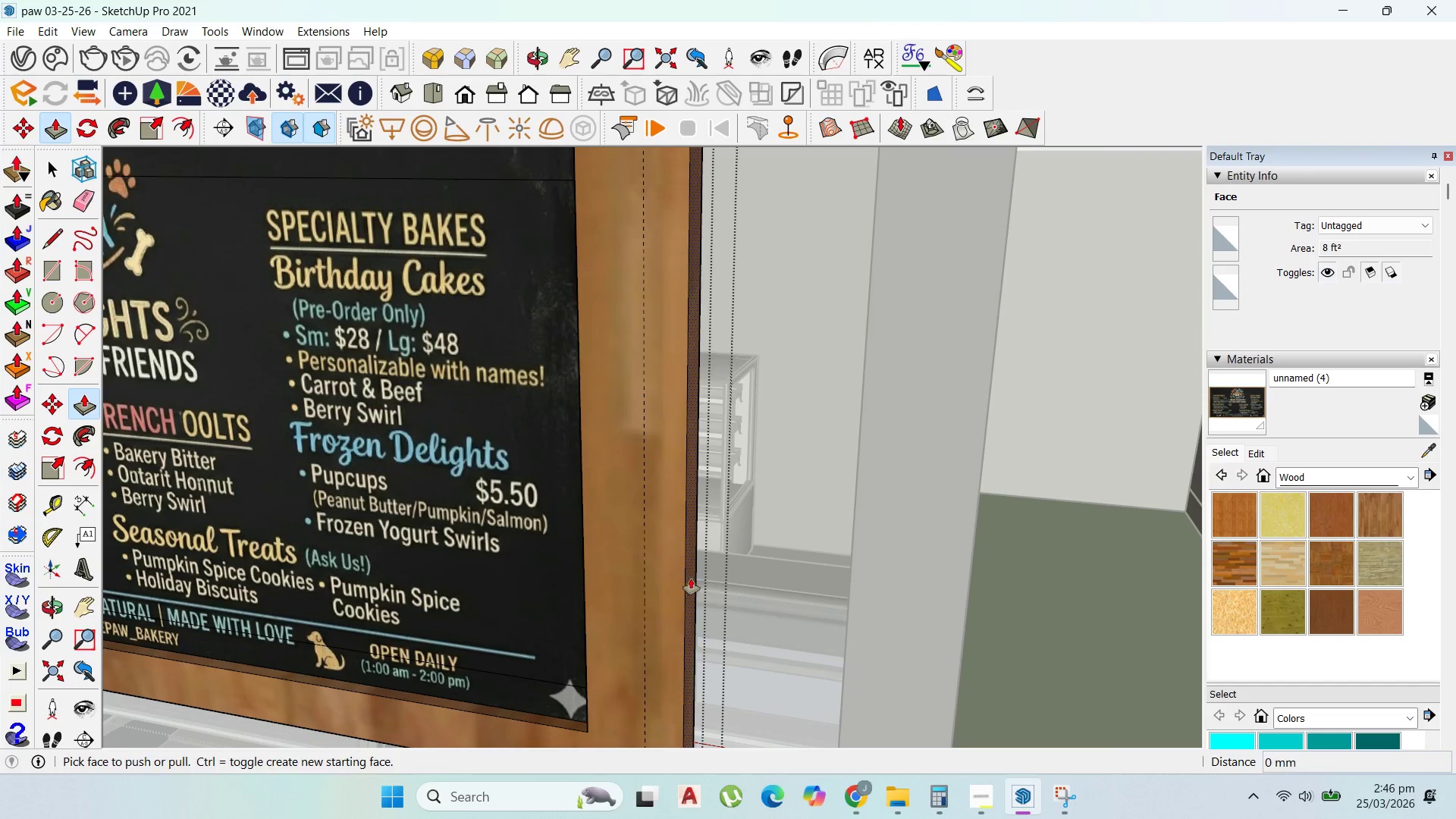 
left_click_drag(start_coordinate=[691, 579], to_coordinate=[645, 498])
 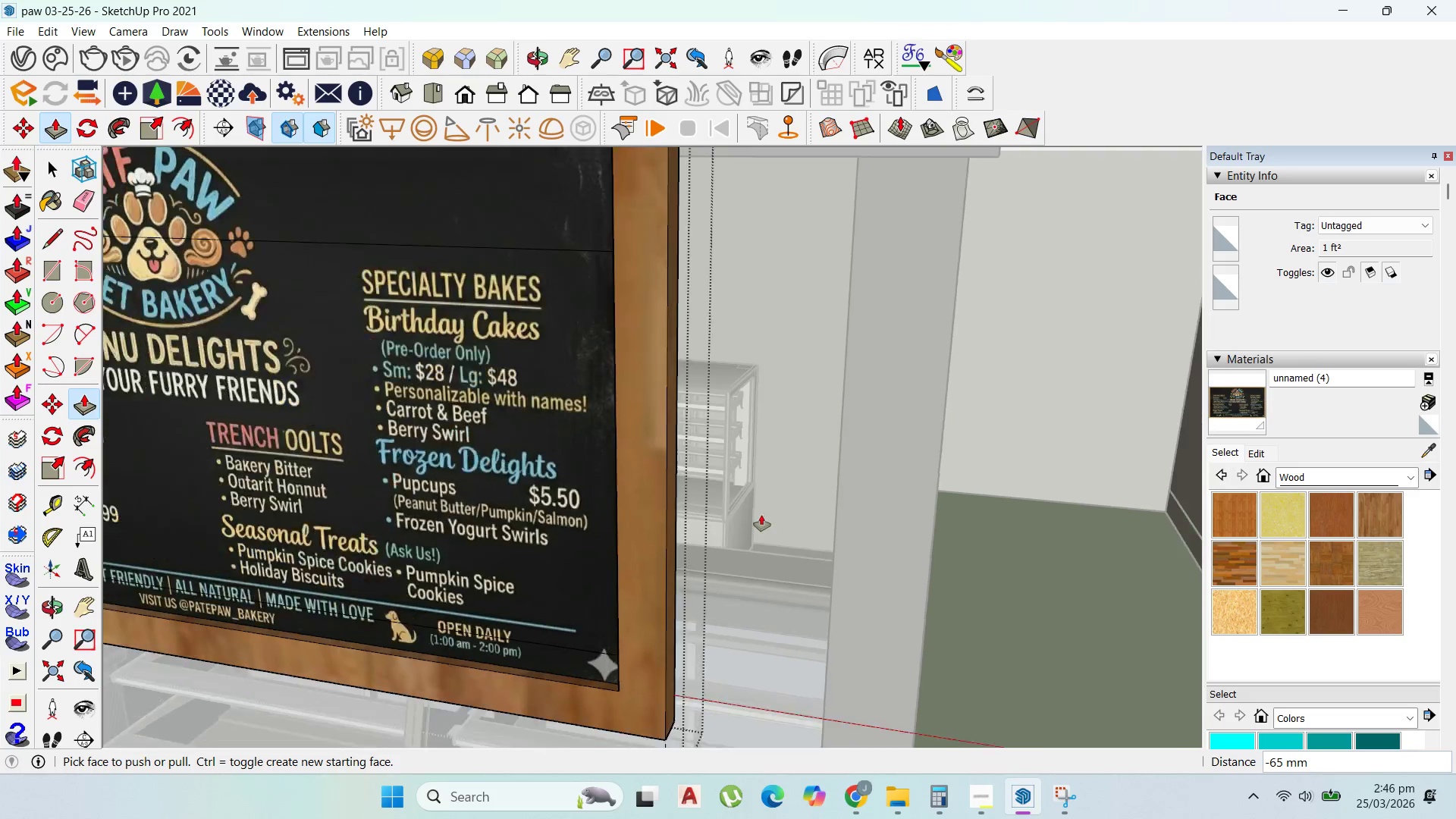 
scroll: coordinate [250, 349], scroll_direction: down, amount: 12.0
 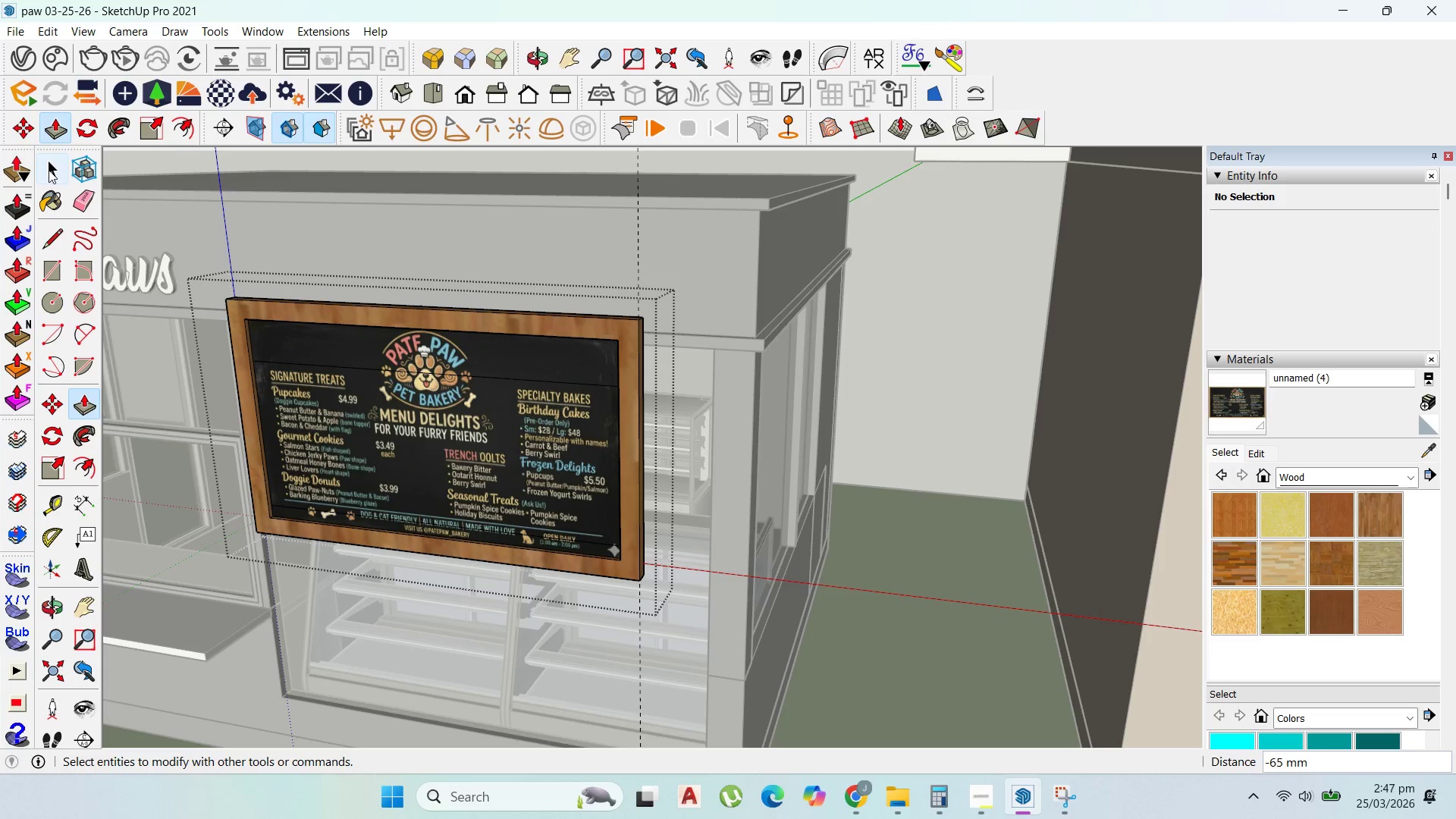 
left_click_drag(start_coordinate=[49, 167], to_coordinate=[53, 167])
 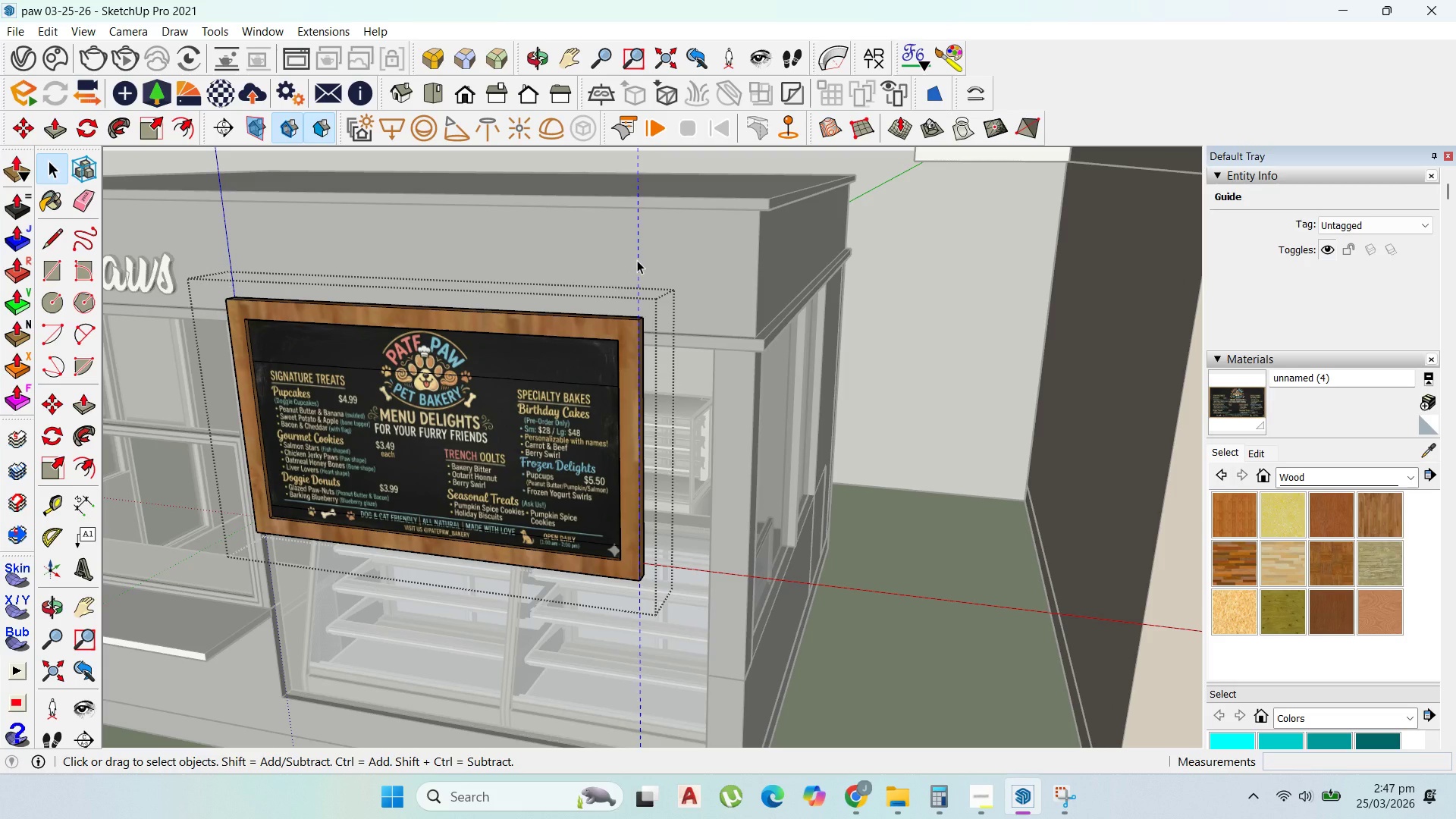 
key(Delete)
 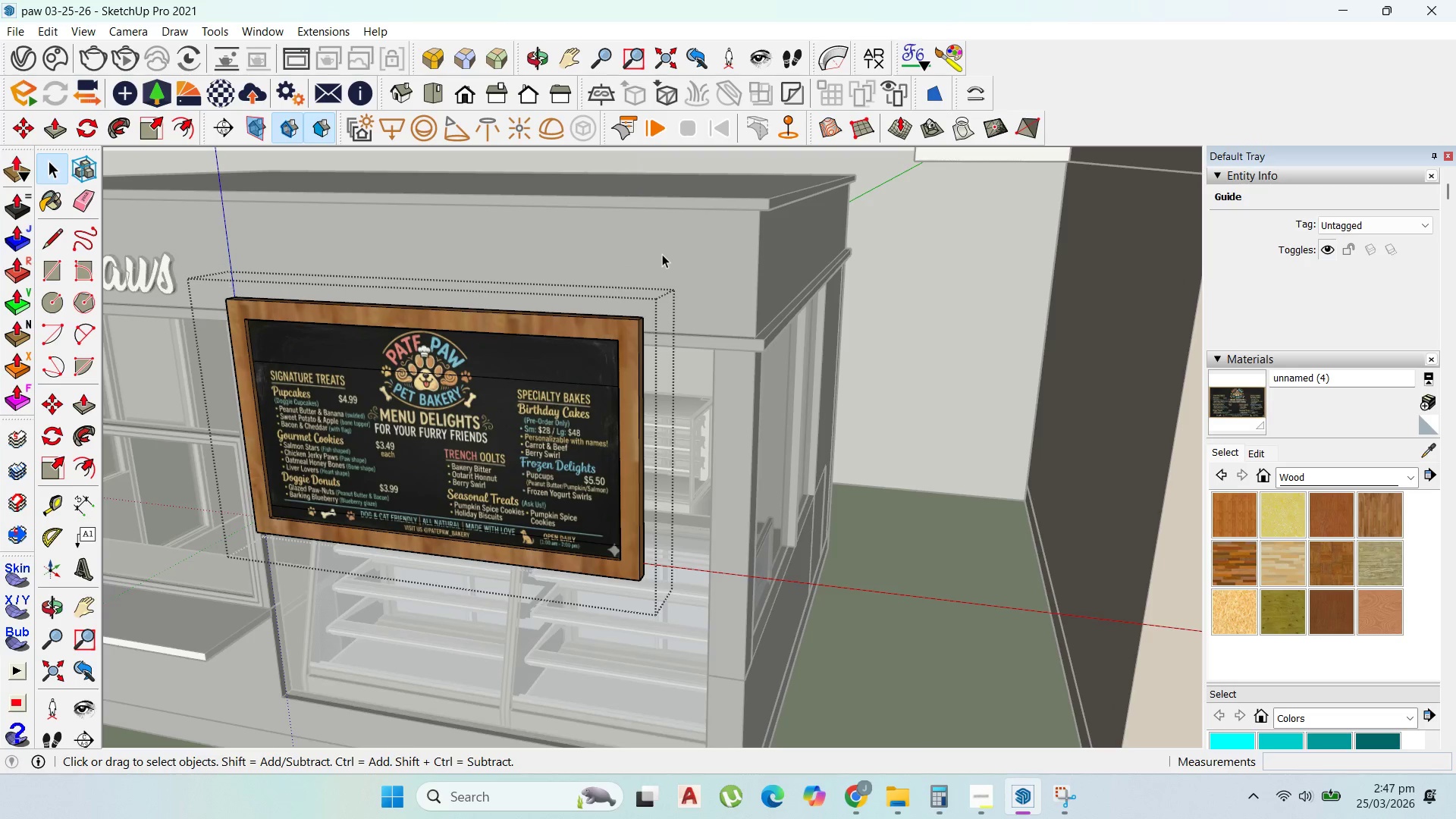 
key(Escape)
 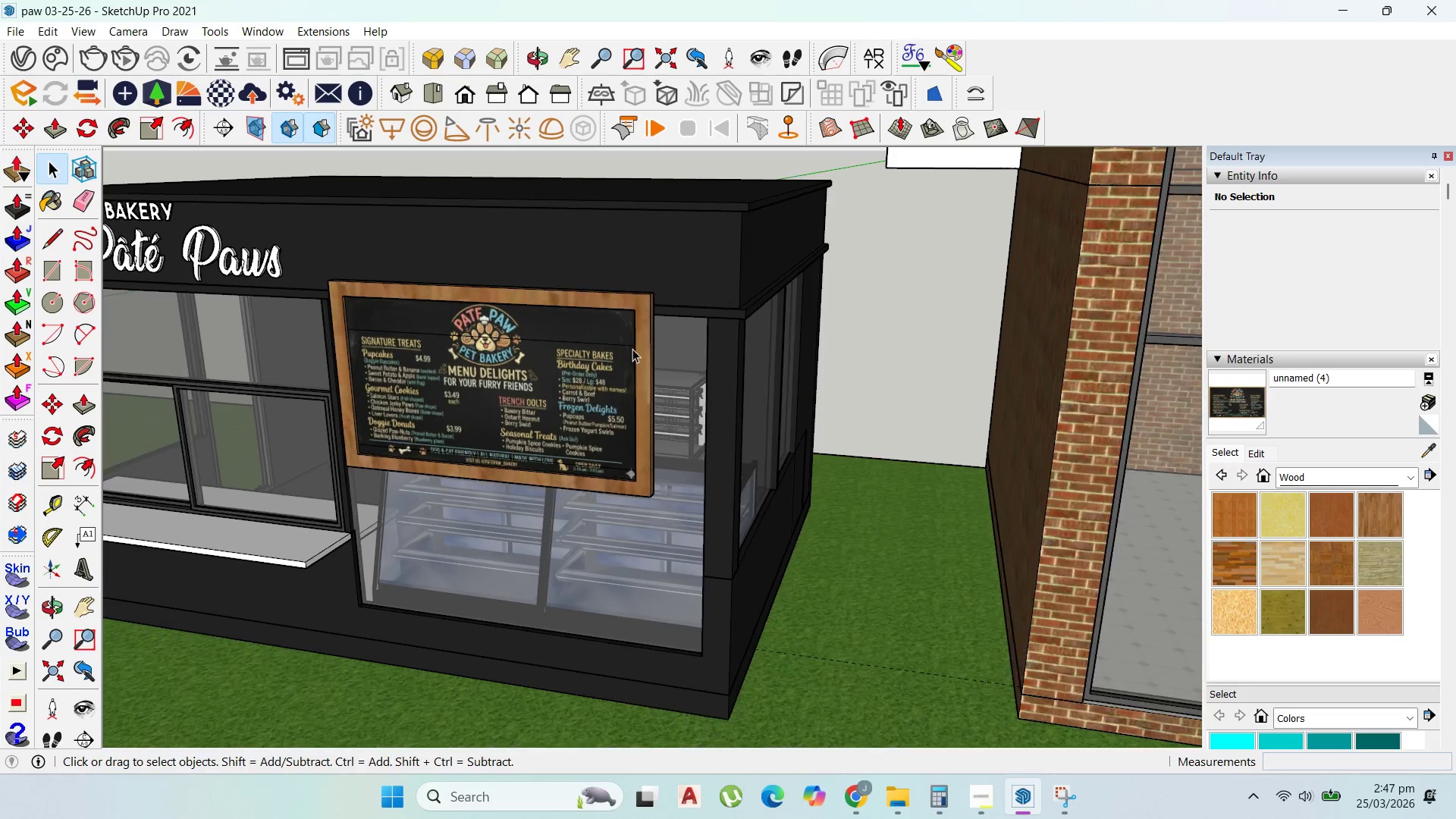 
key(Escape)
 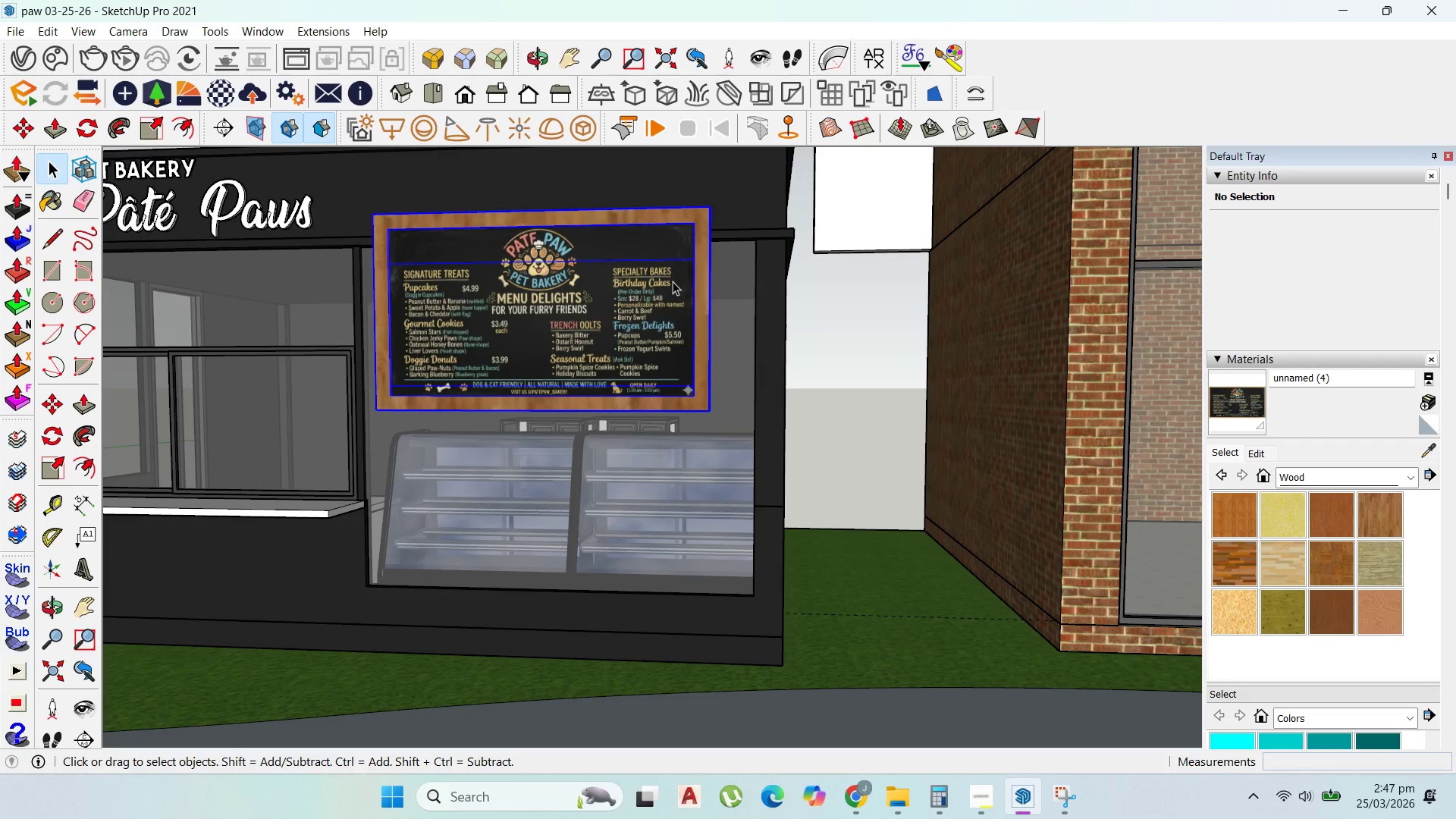 
scroll: coordinate [633, 347], scroll_direction: down, amount: 3.0
 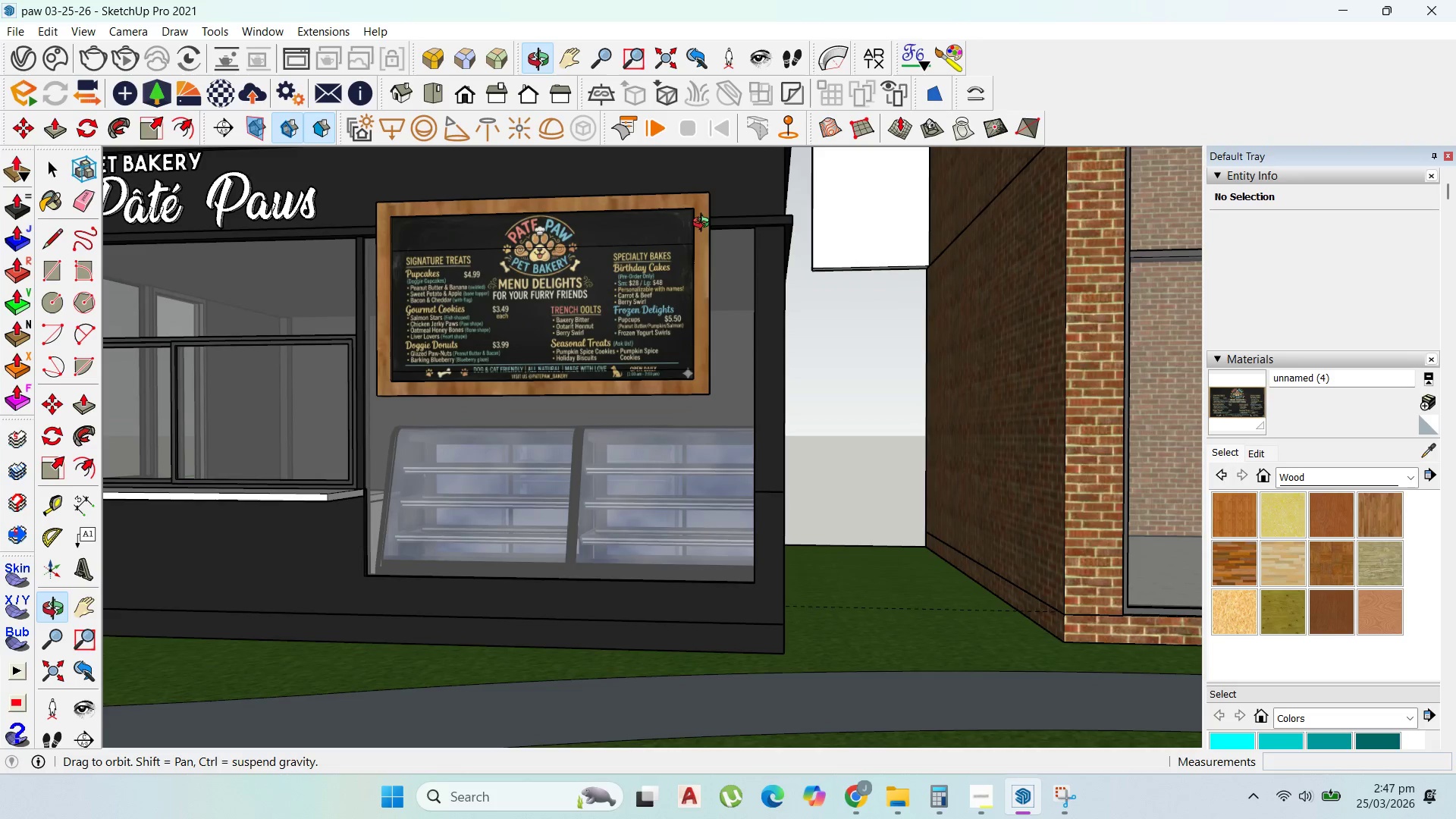 
scroll: coordinate [695, 253], scroll_direction: up, amount: 3.0
 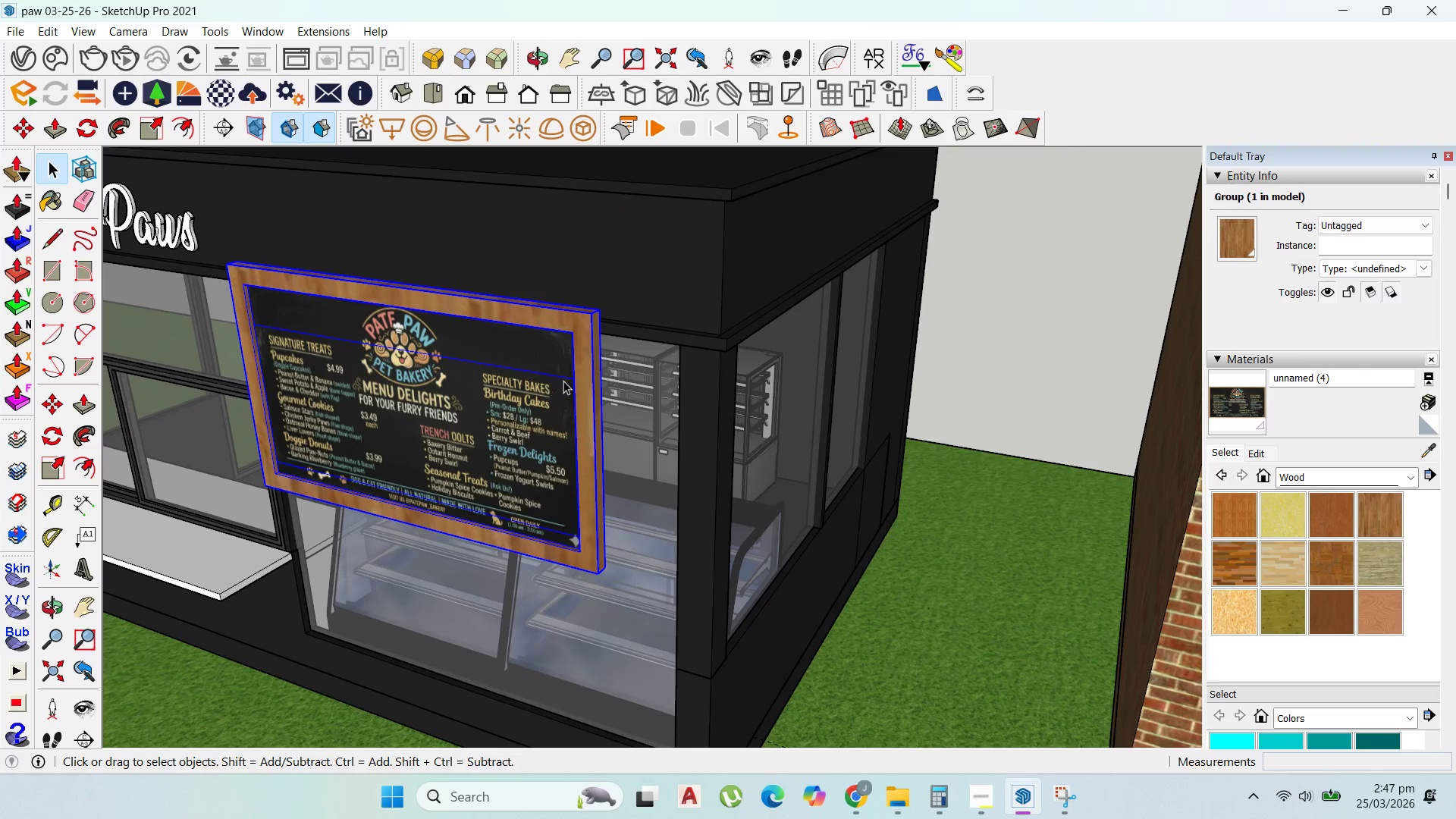 
key(M)
 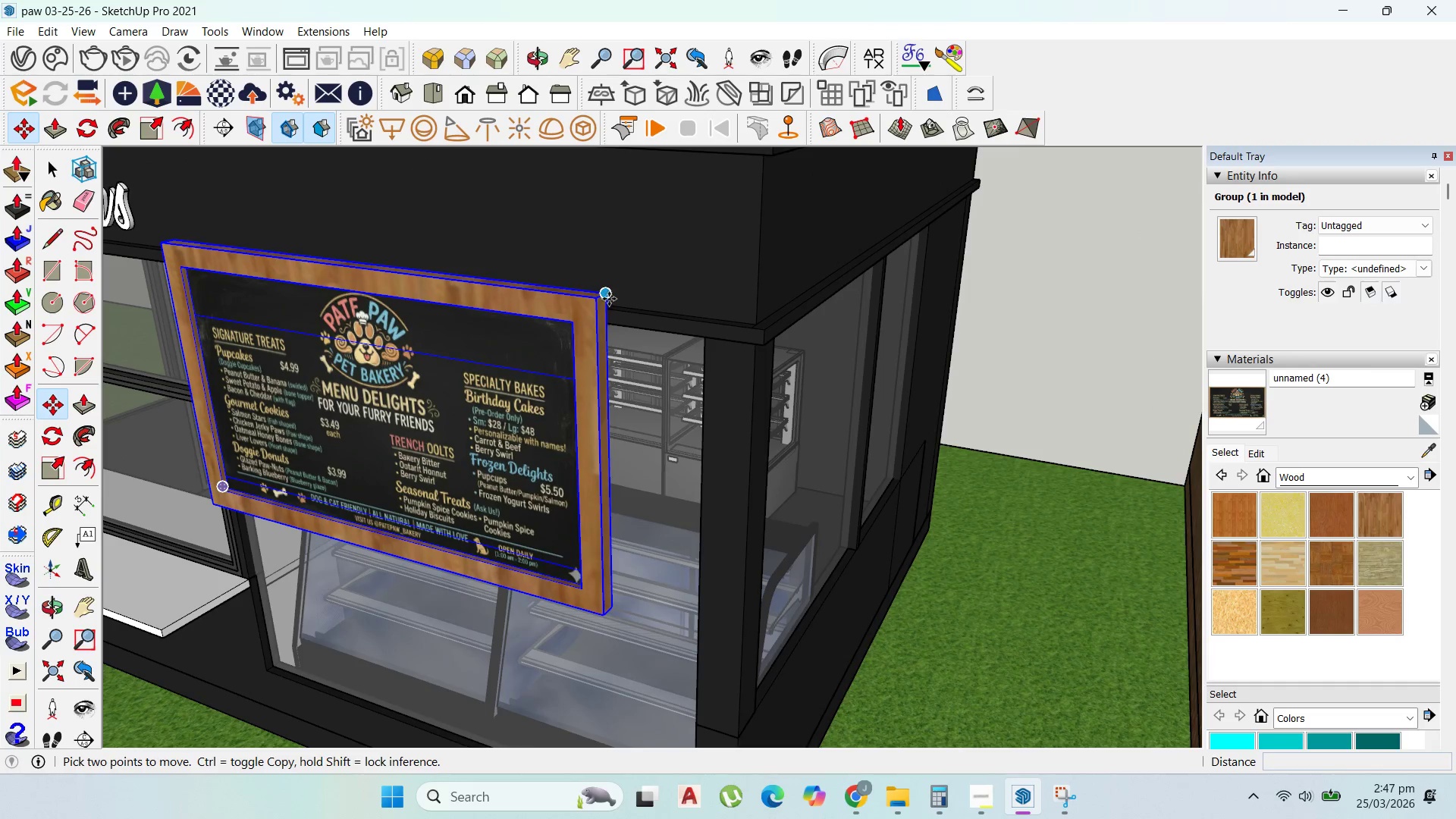 
scroll: coordinate [573, 378], scroll_direction: up, amount: 2.0
 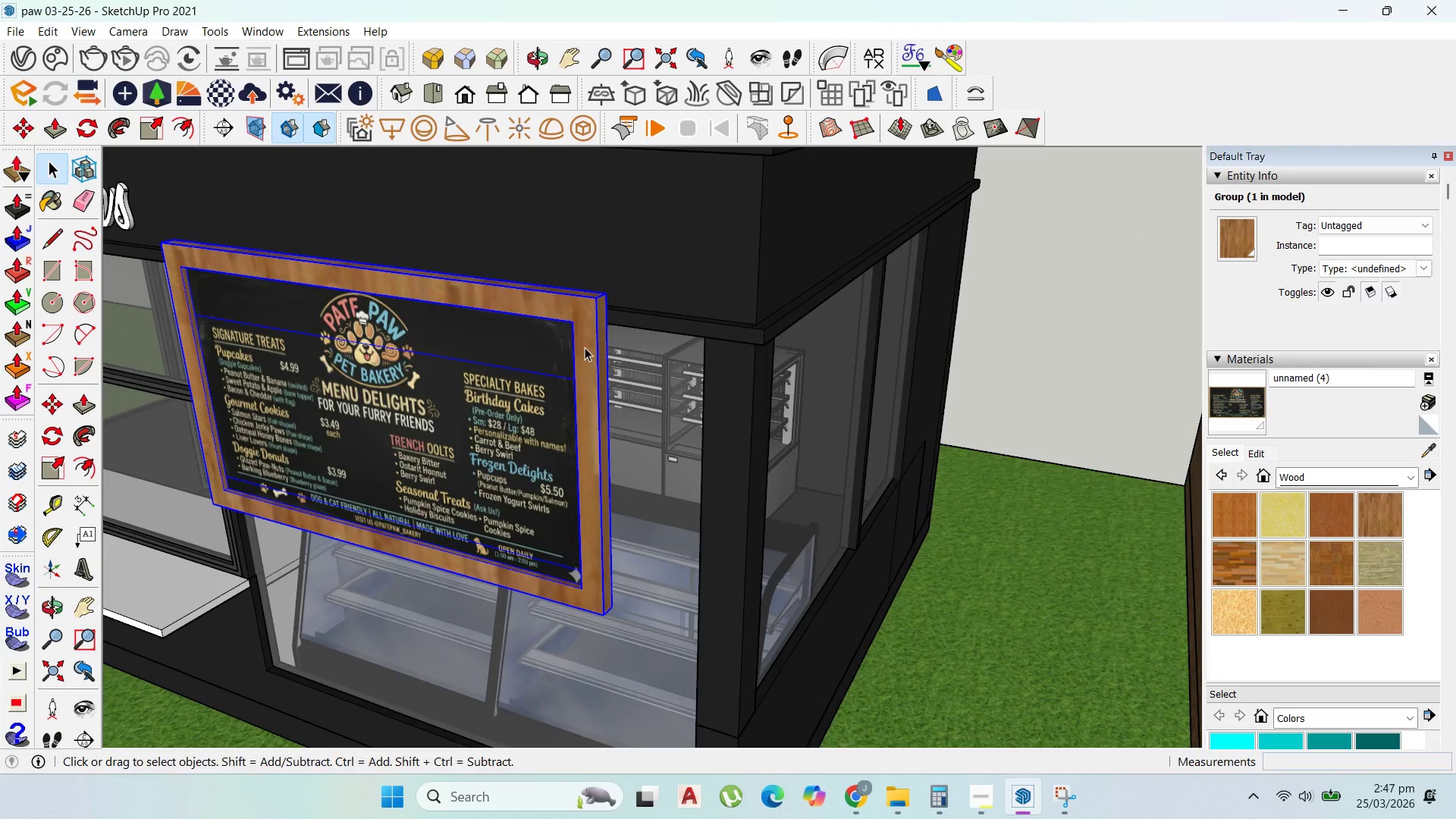 
left_click_drag(start_coordinate=[609, 299], to_coordinate=[609, 305])
 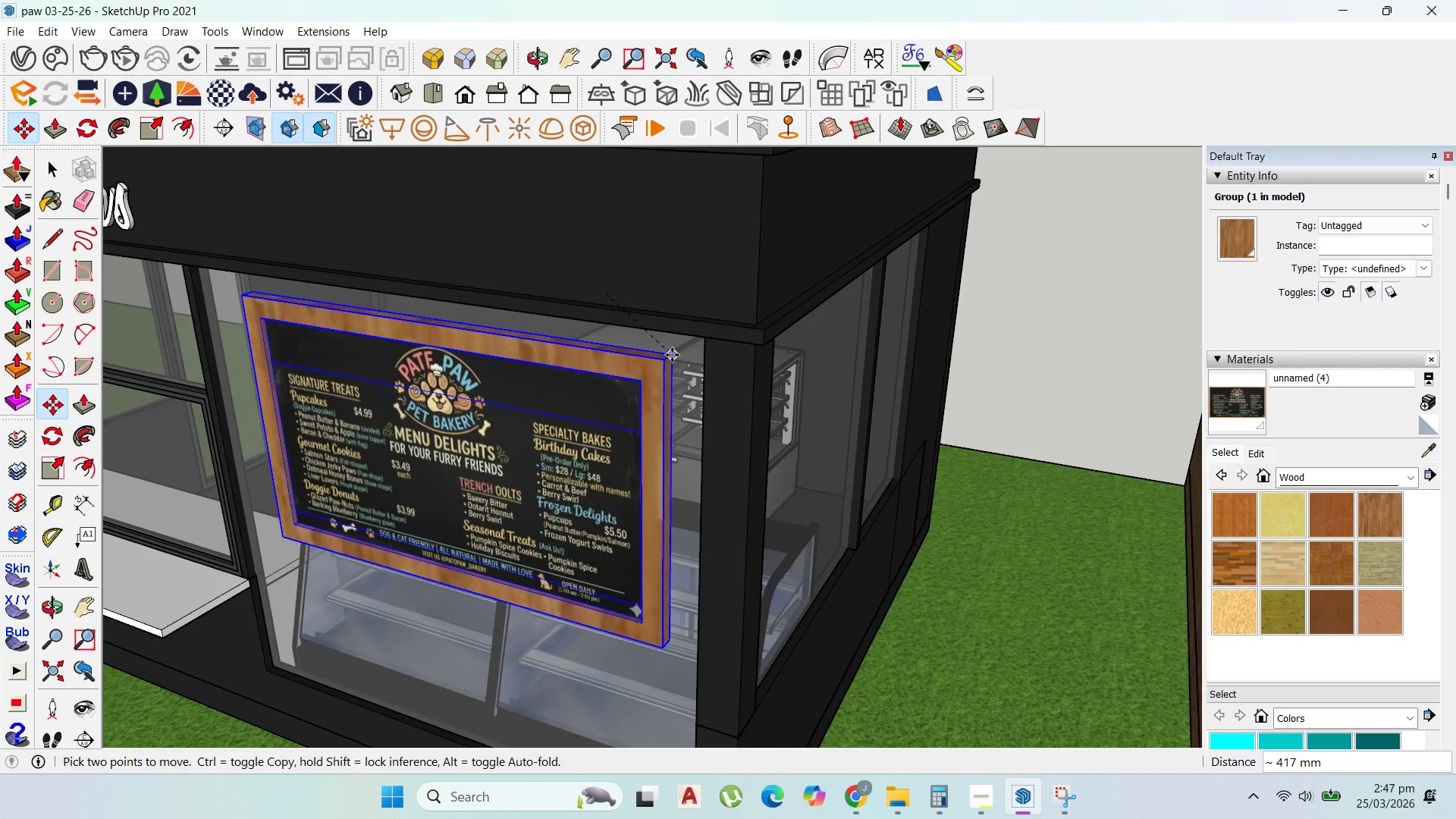 
scroll: coordinate [582, 421], scroll_direction: up, amount: 1.0
 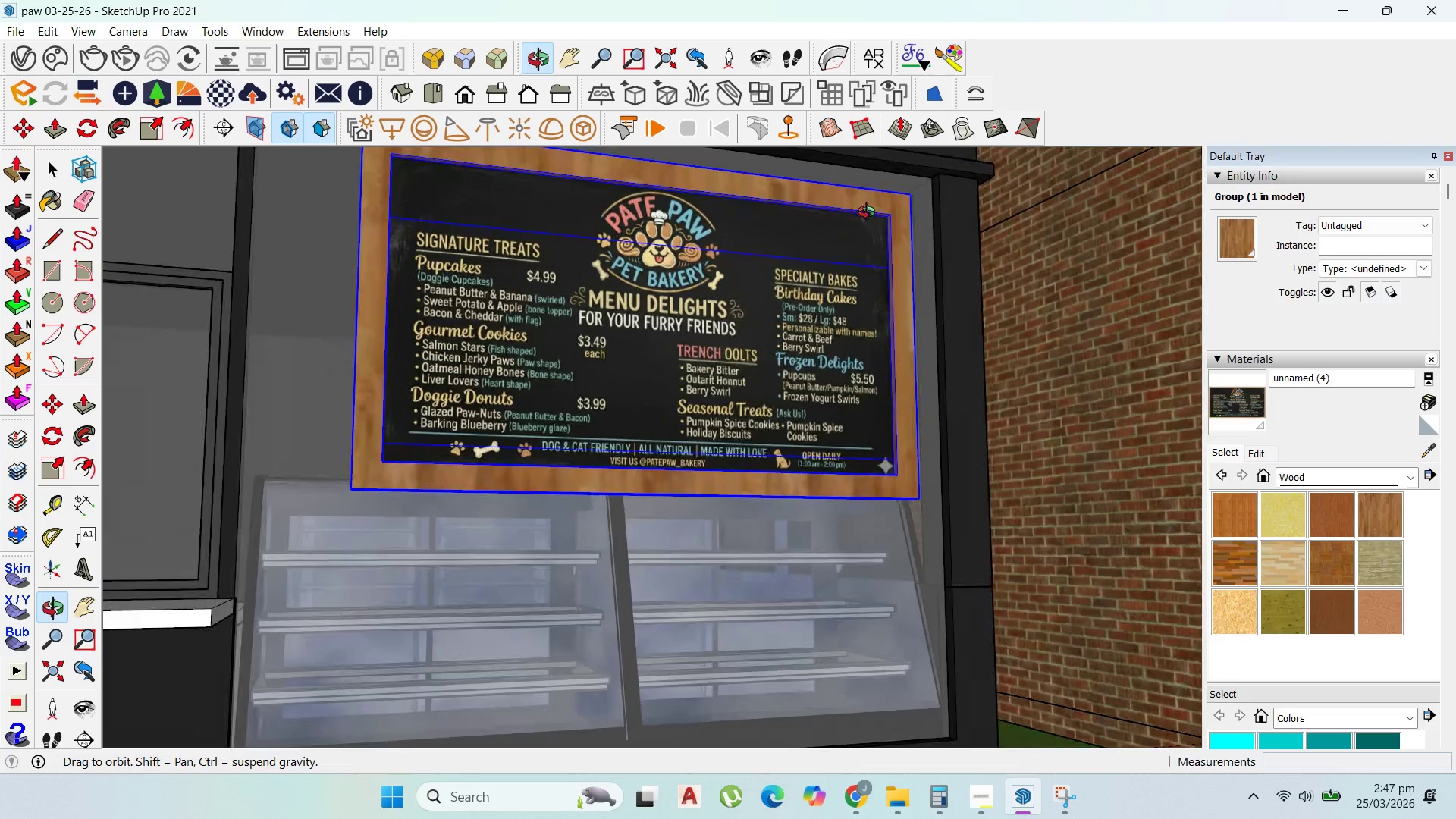 
scroll: coordinate [777, 300], scroll_direction: down, amount: 3.0
 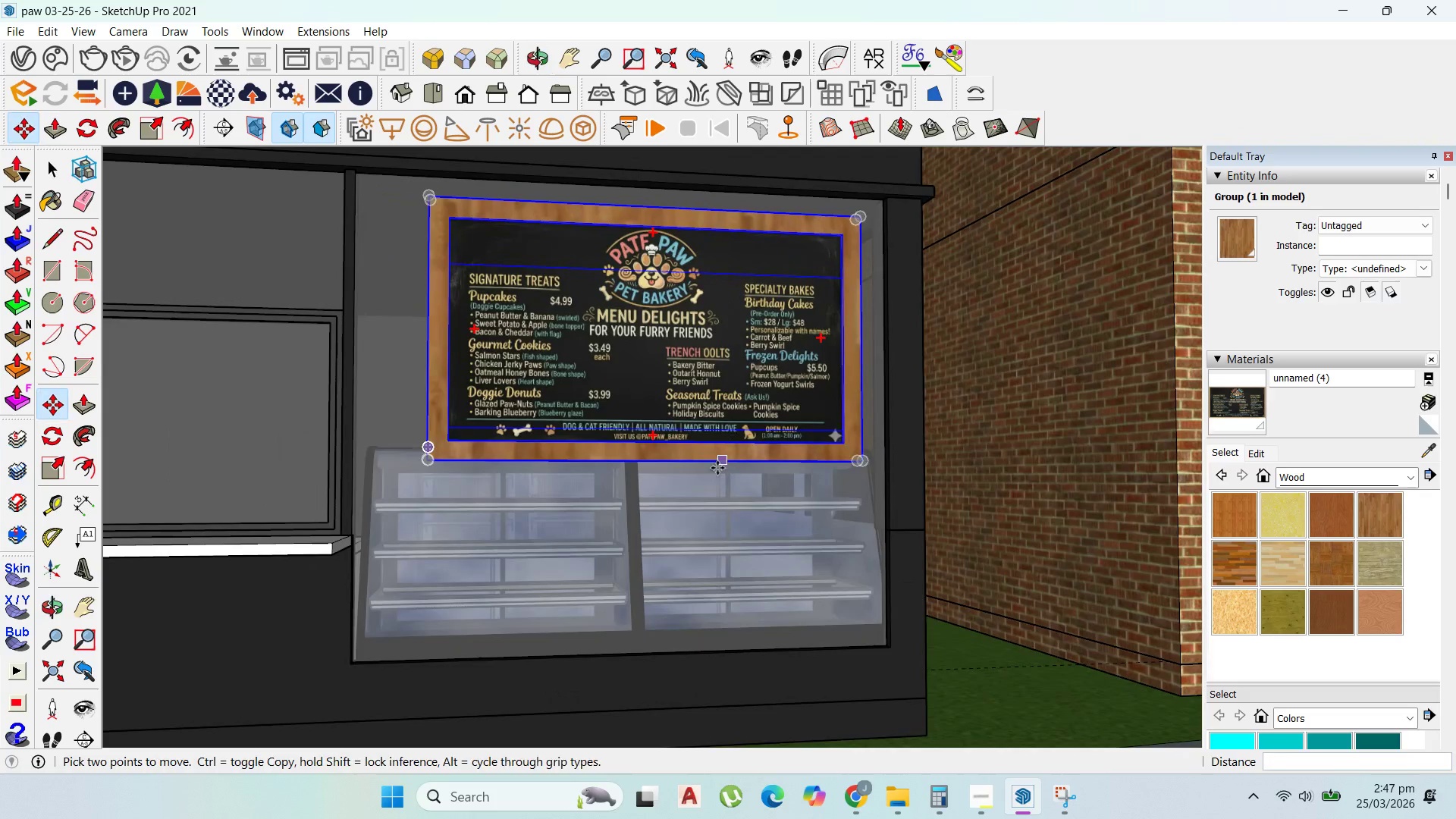 
mouse_move([683, 508])
 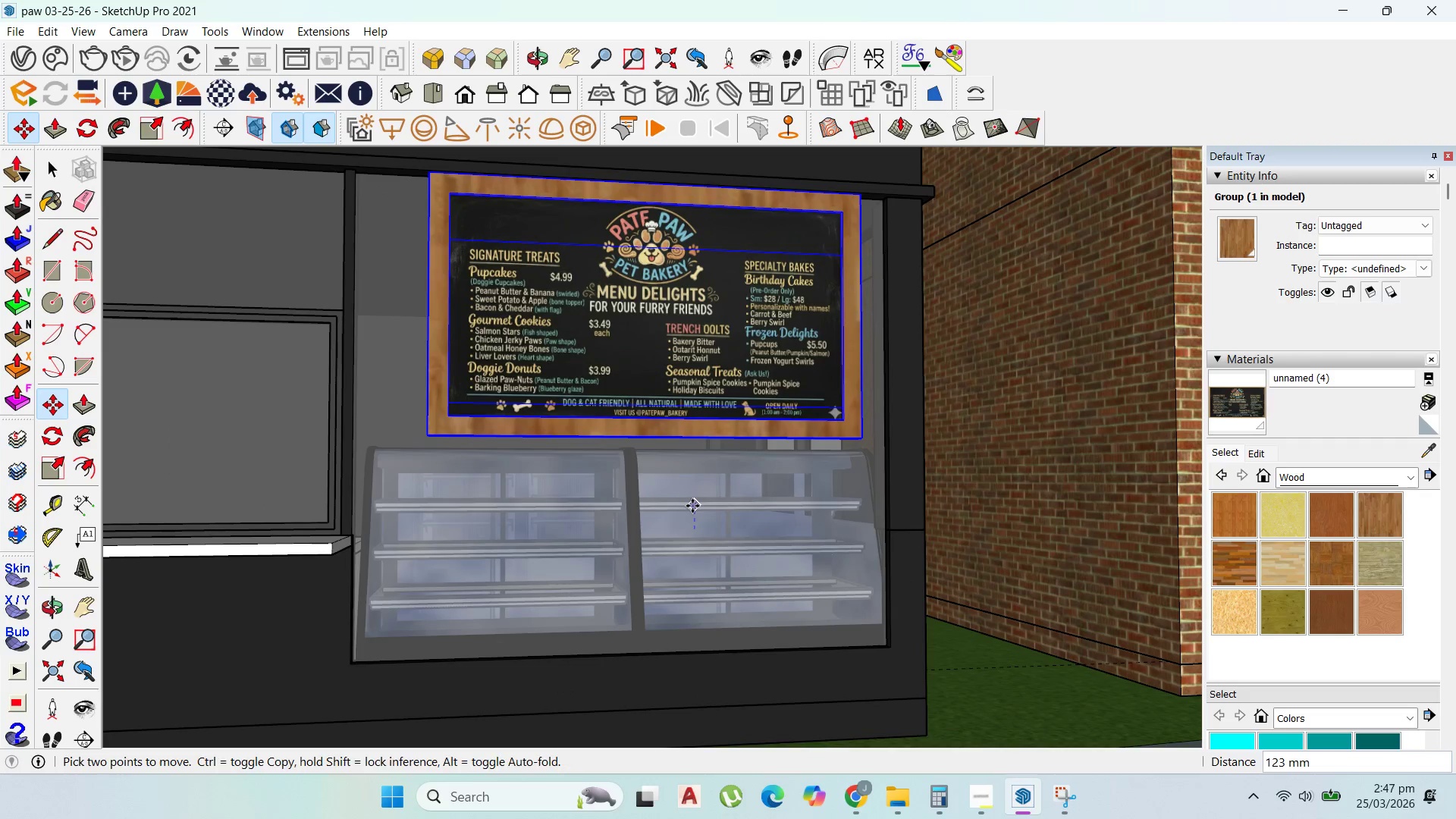 
left_click([692, 506])
 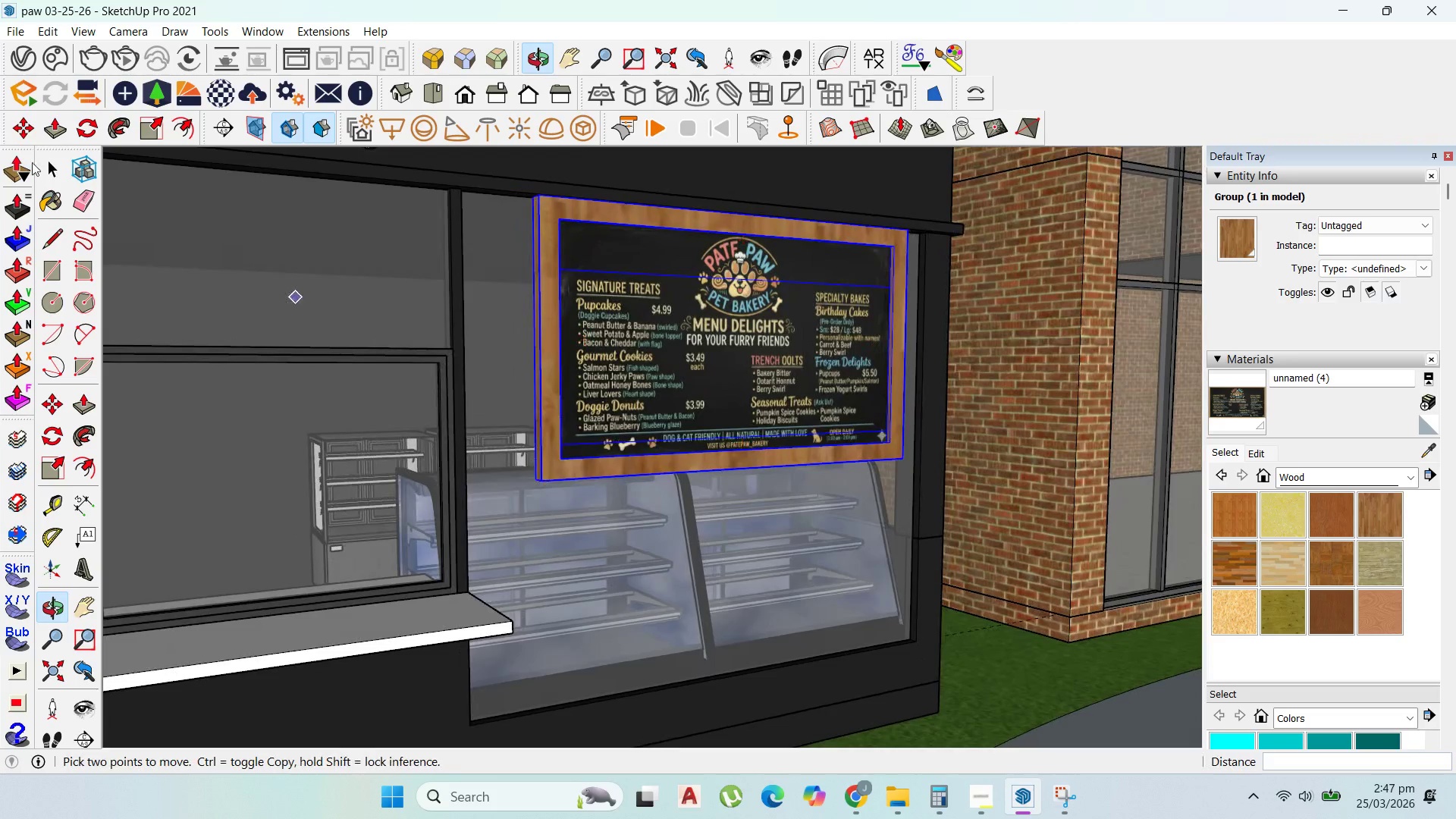 
left_click_drag(start_coordinate=[152, 130], to_coordinate=[159, 129])
 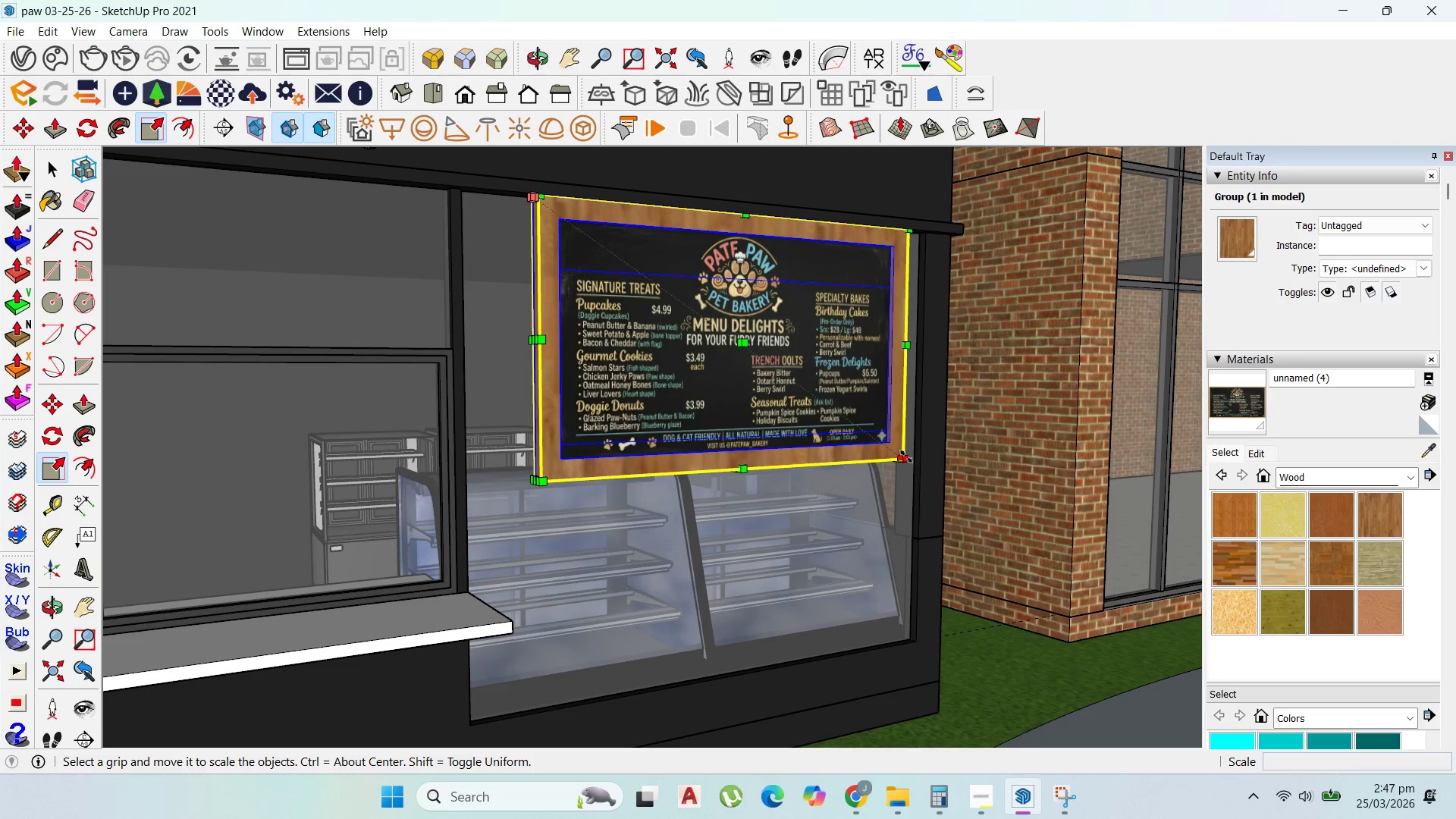 
left_click_drag(start_coordinate=[906, 457], to_coordinate=[891, 447])
 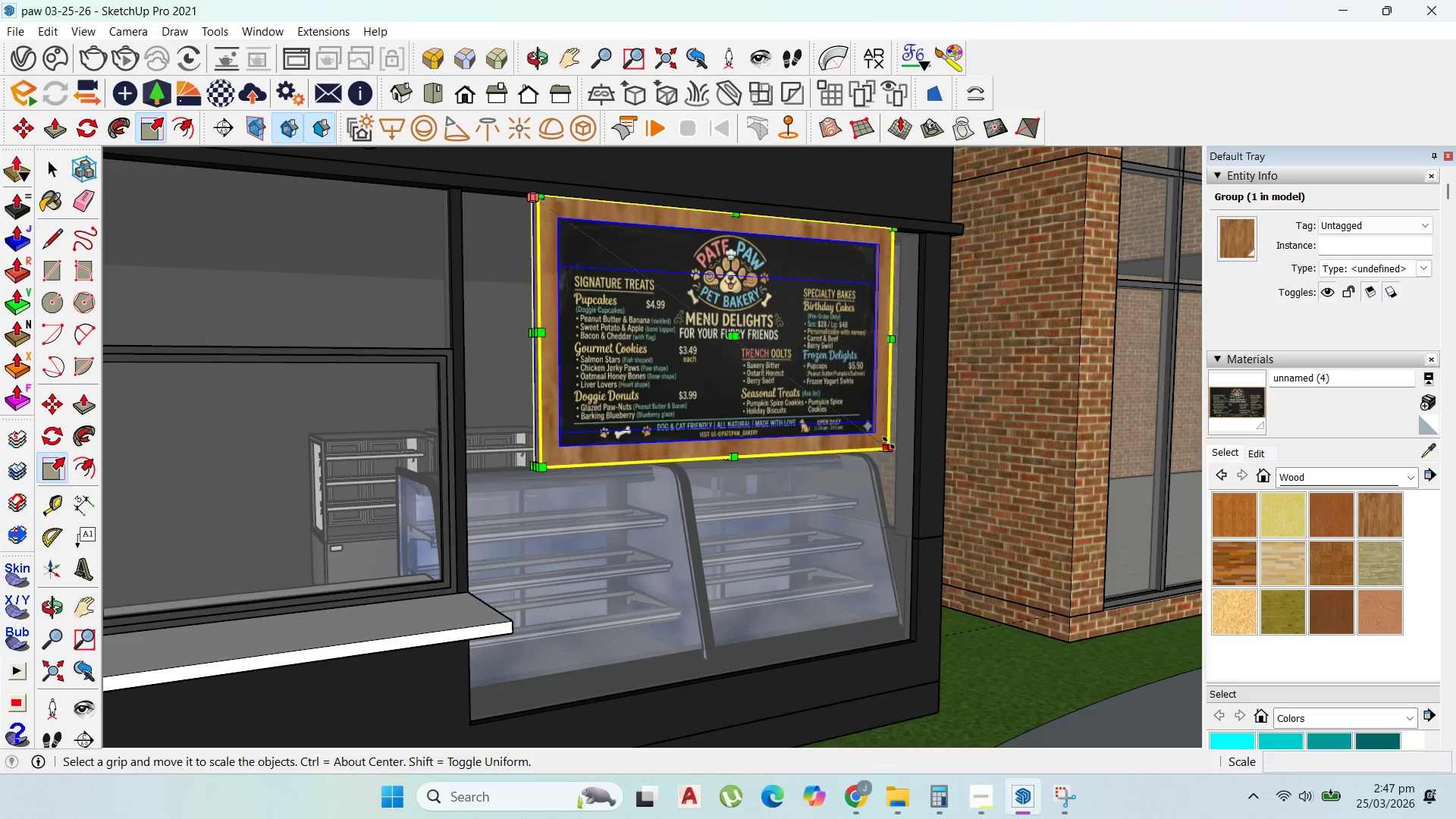 
left_click([889, 443])
 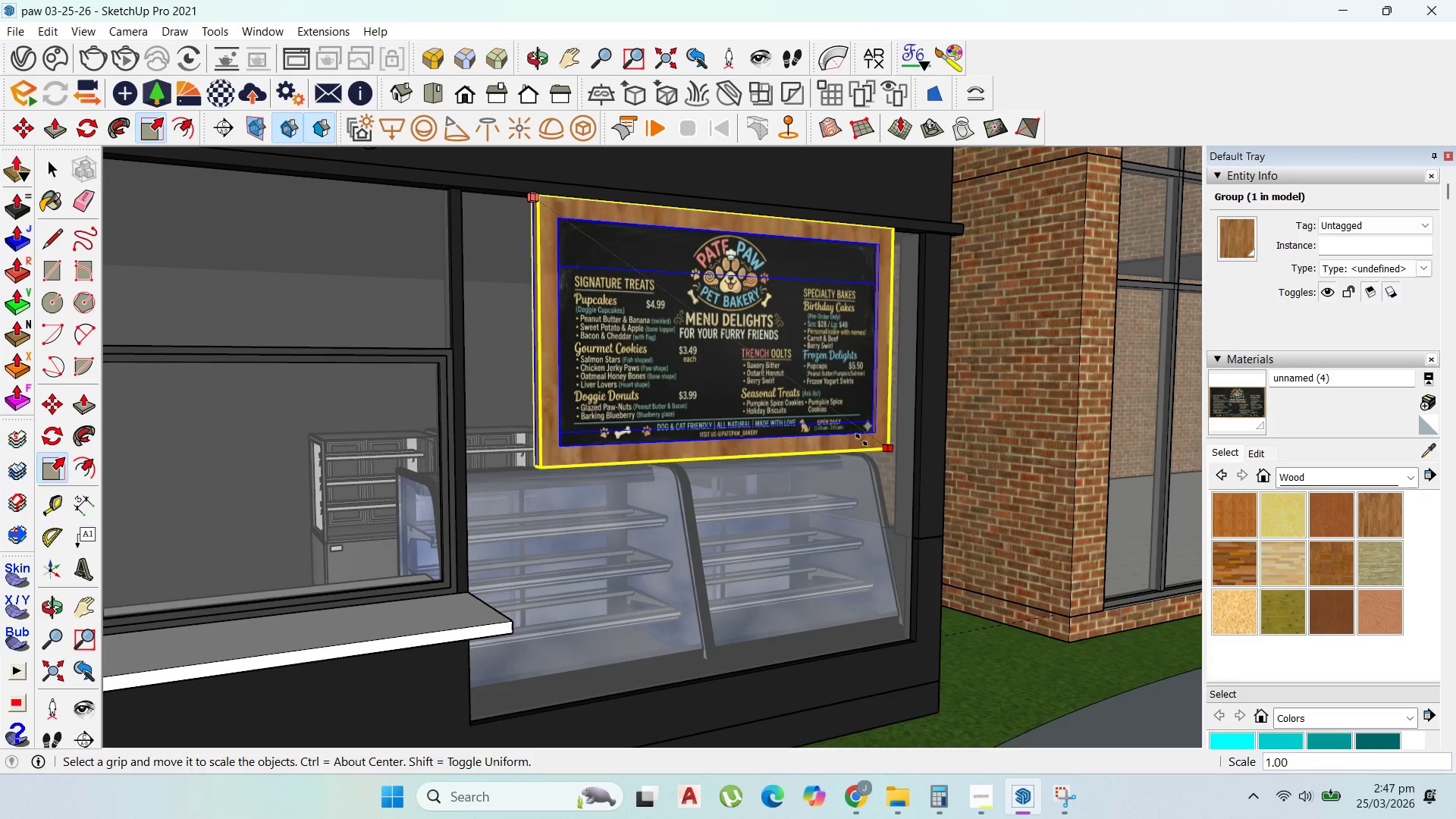 
left_click([868, 441])
 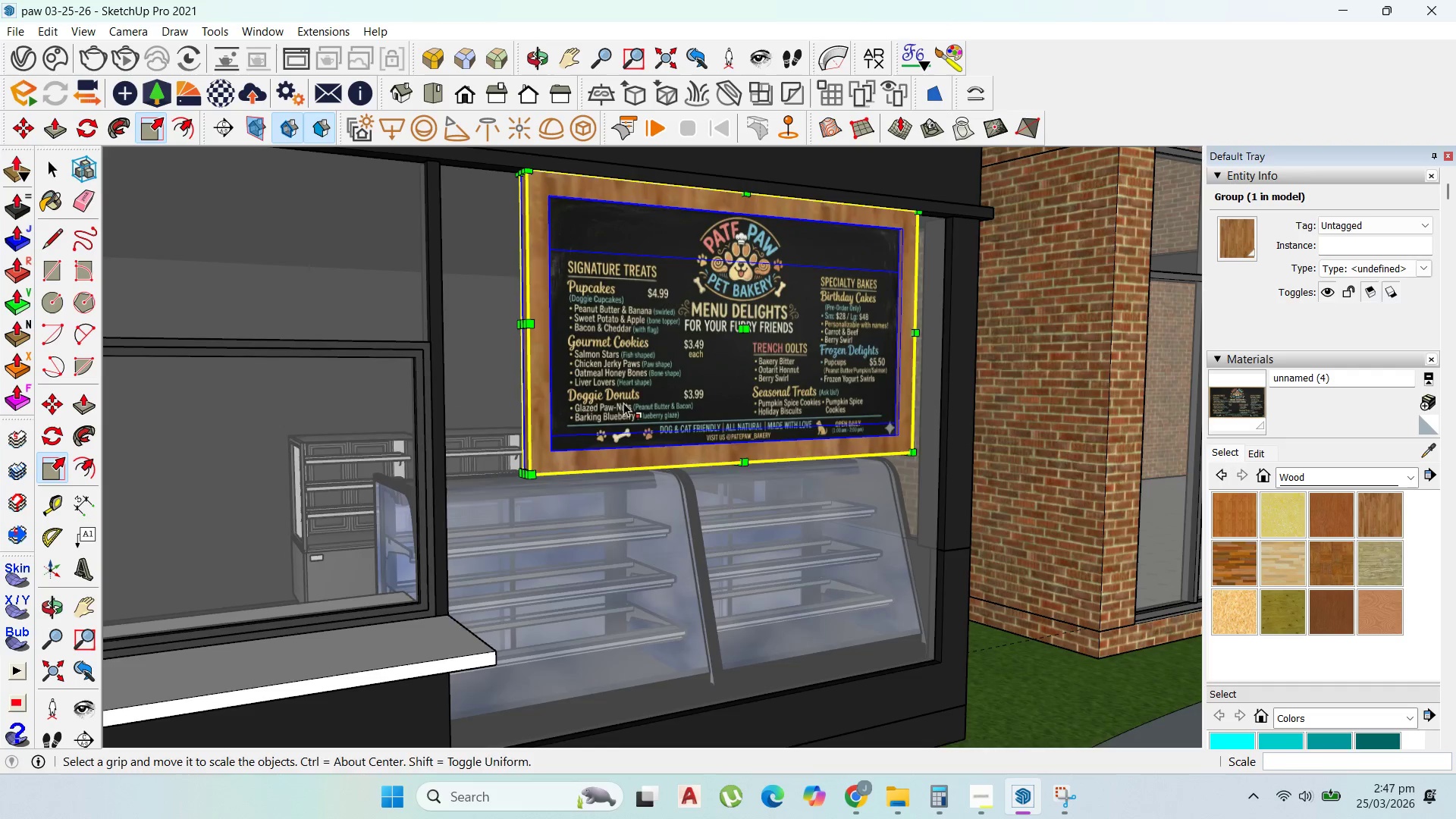 
scroll: coordinate [632, 405], scroll_direction: up, amount: 1.0
 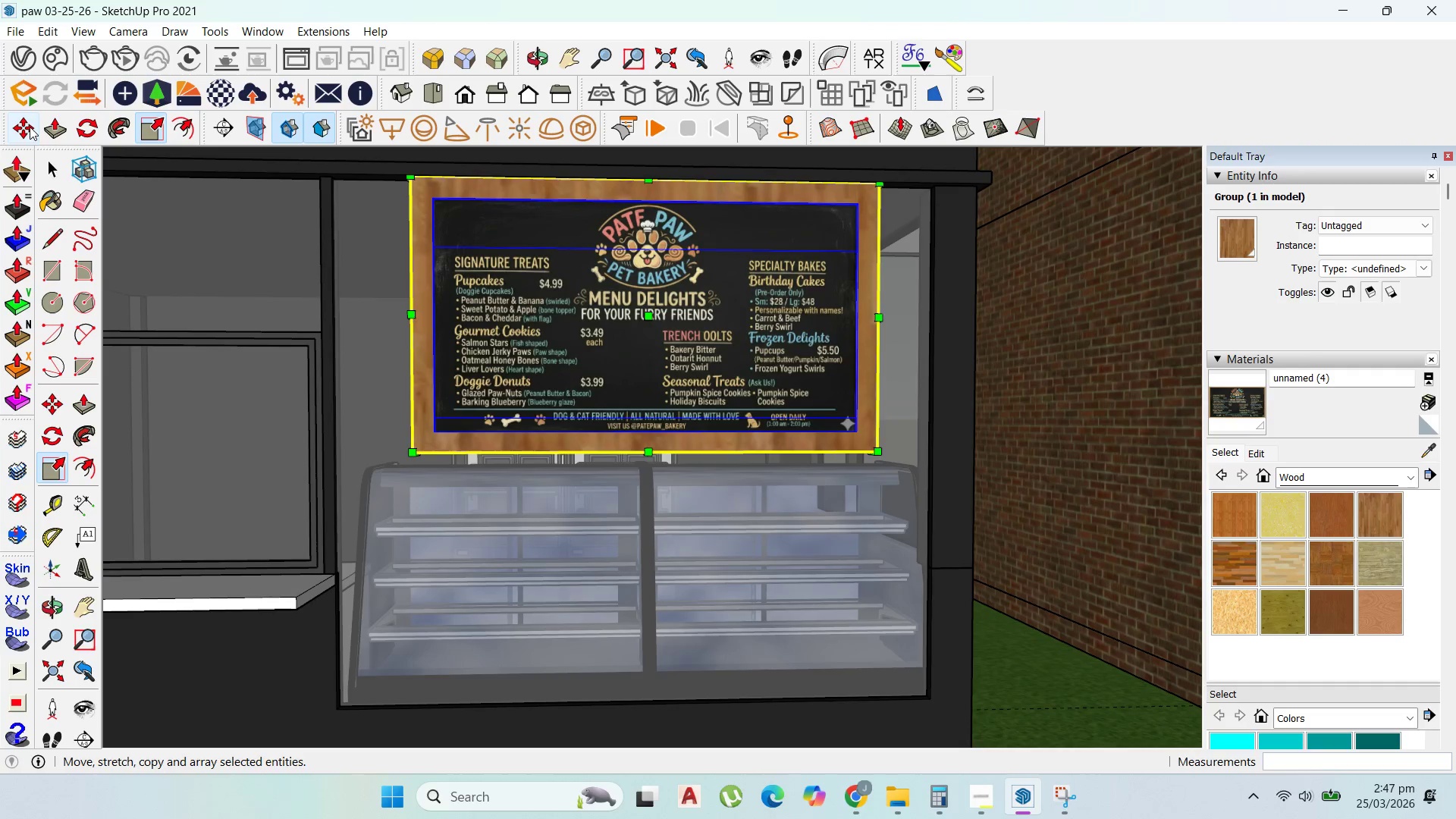 
double_click([649, 353])
 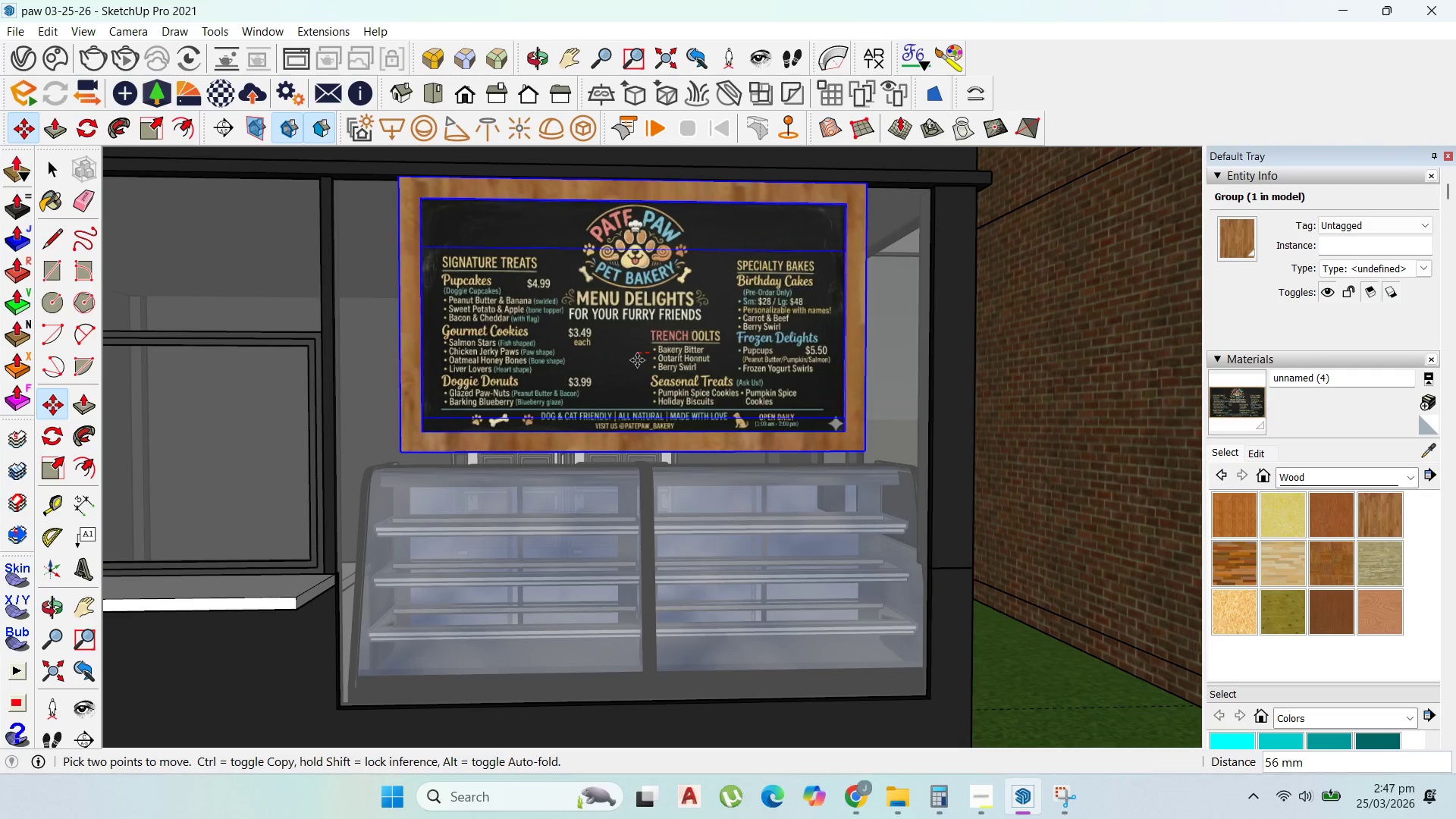 
left_click_drag(start_coordinate=[635, 359], to_coordinate=[629, 359])
 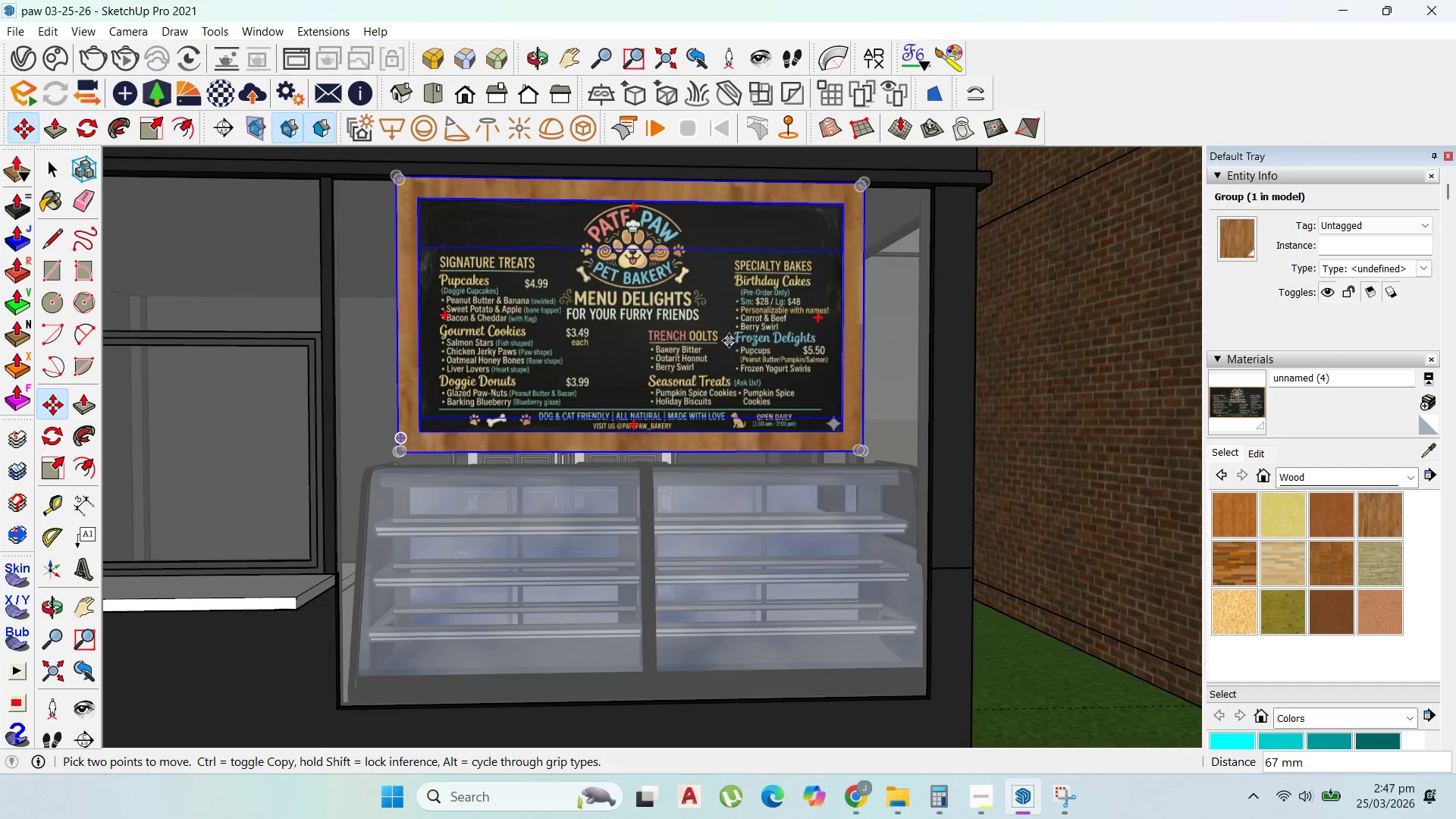 
scroll: coordinate [729, 340], scroll_direction: up, amount: 1.0
 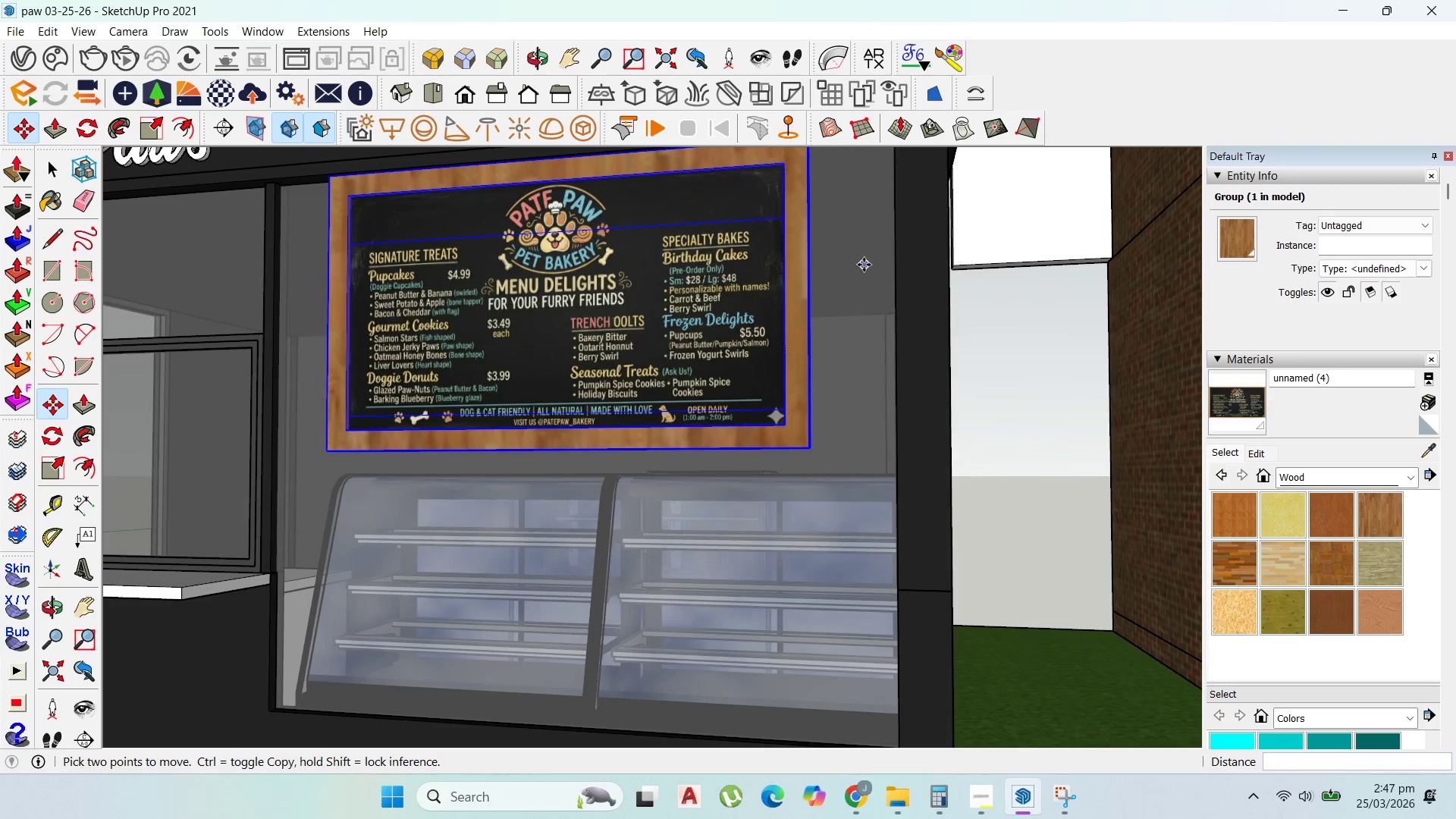 
left_click_drag(start_coordinate=[861, 265], to_coordinate=[861, 275])
 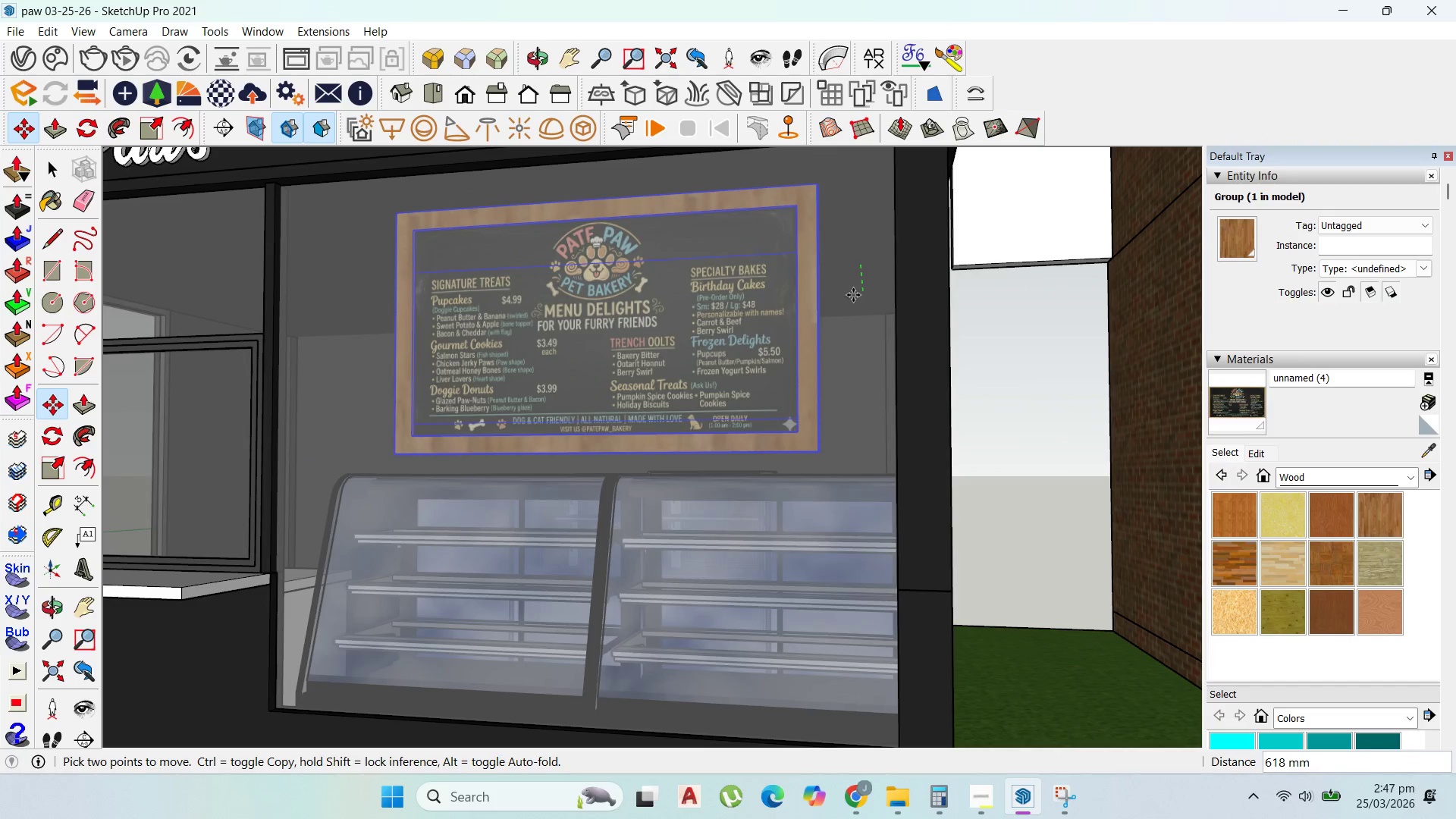 
left_click([851, 298])
 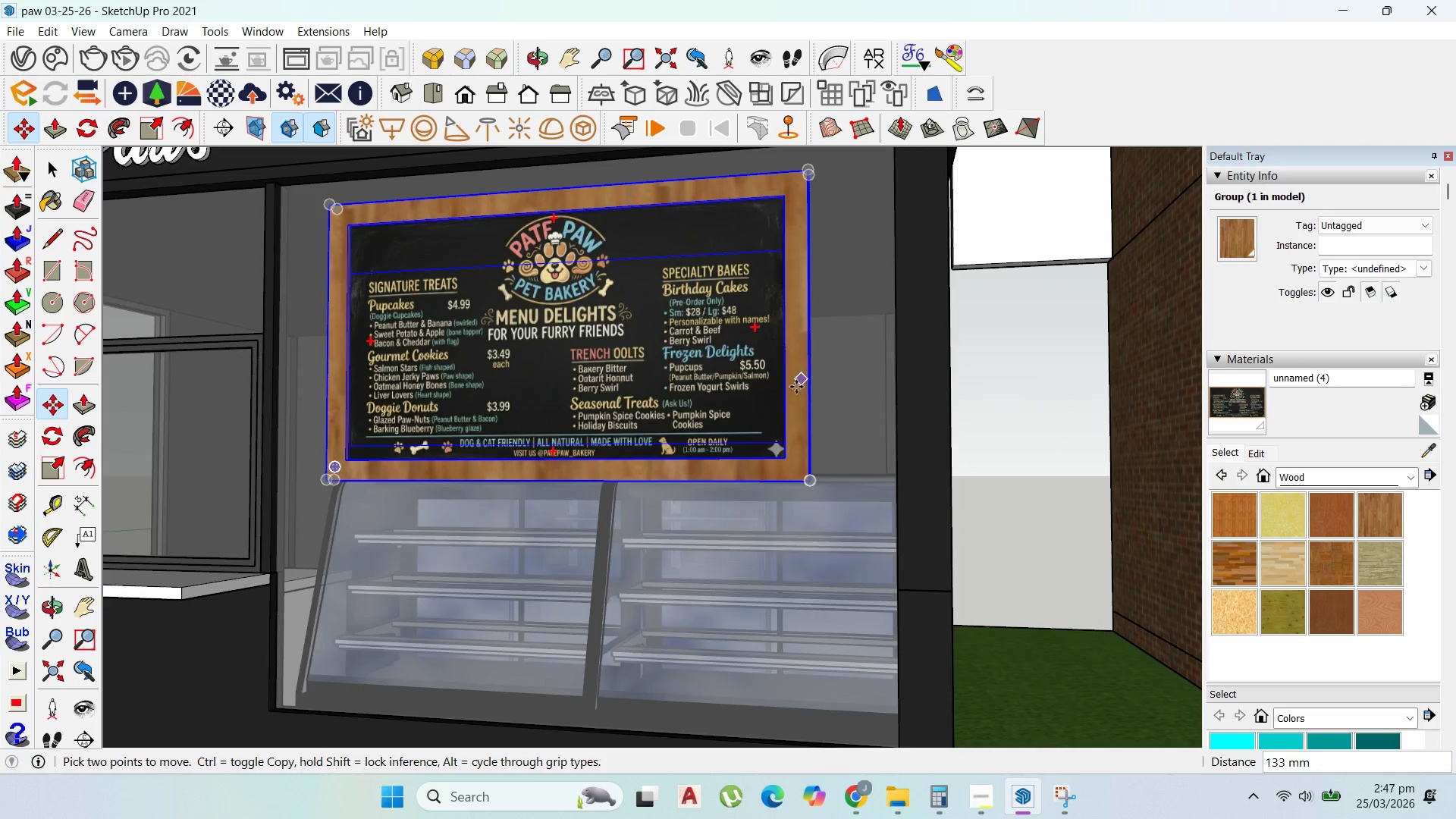 
left_click([724, 390])
 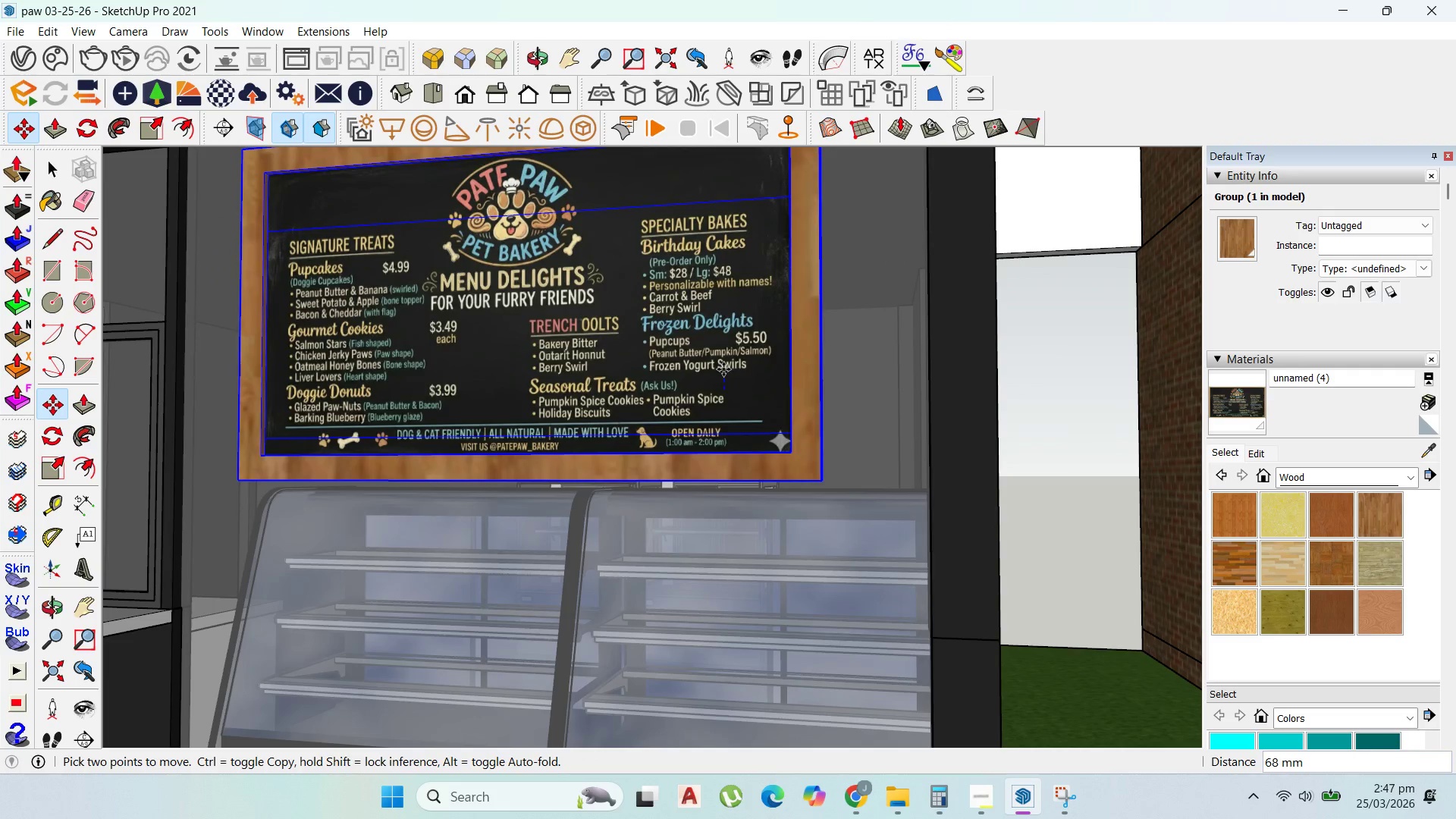 
scroll: coordinate [784, 392], scroll_direction: up, amount: 1.0
 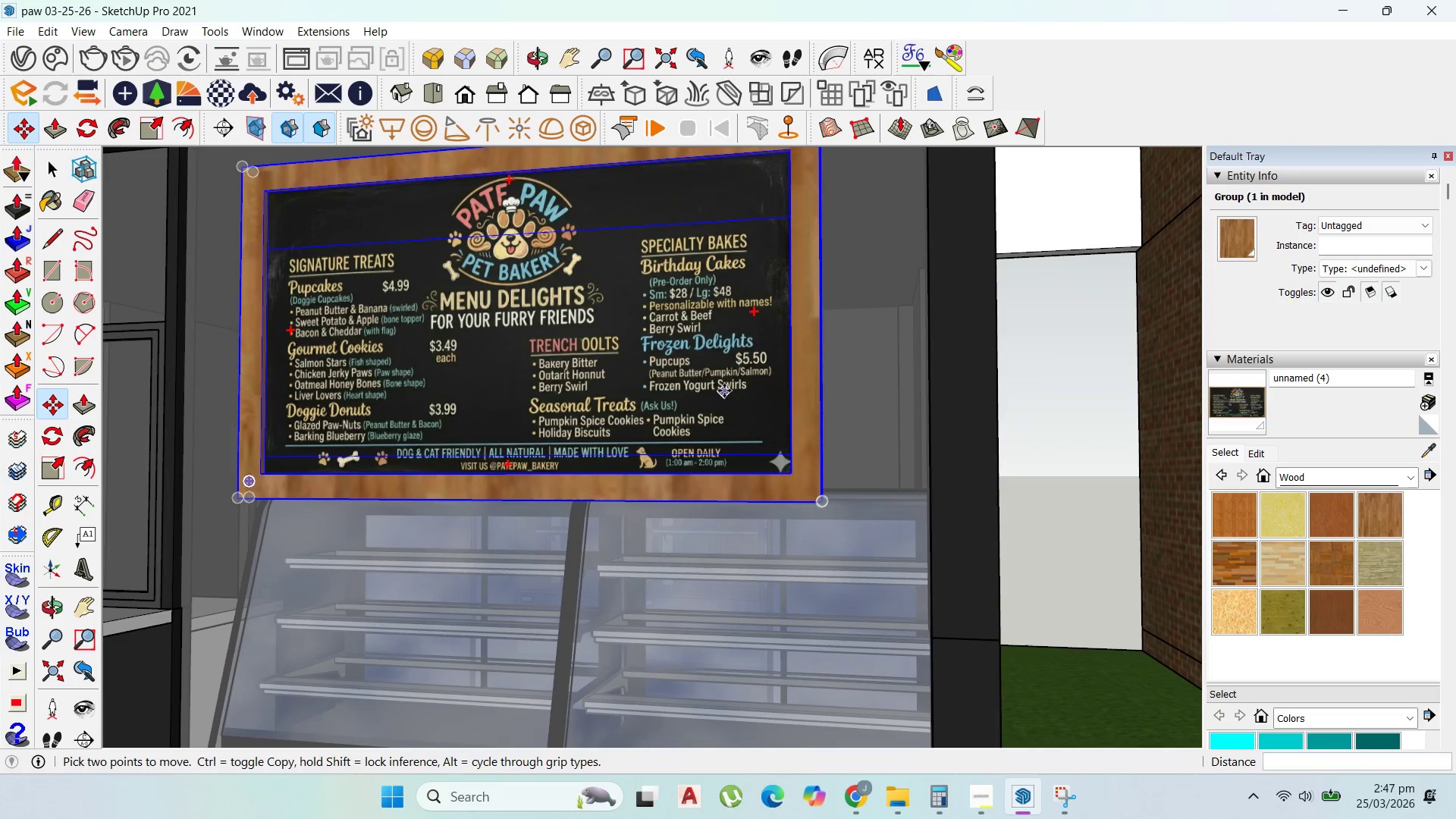 
left_click([723, 369])
 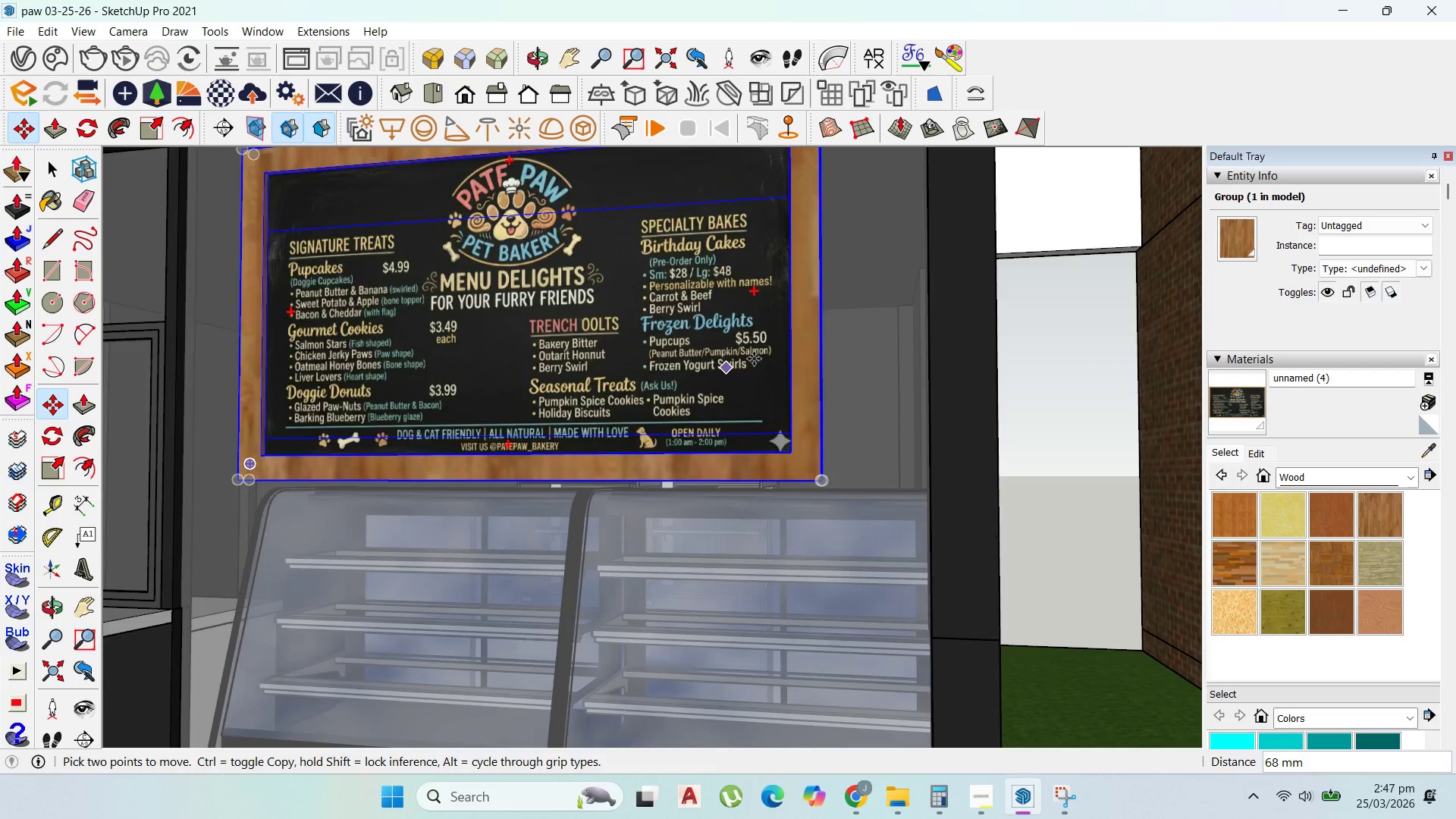 
scroll: coordinate [1147, 403], scroll_direction: down, amount: 10.0
 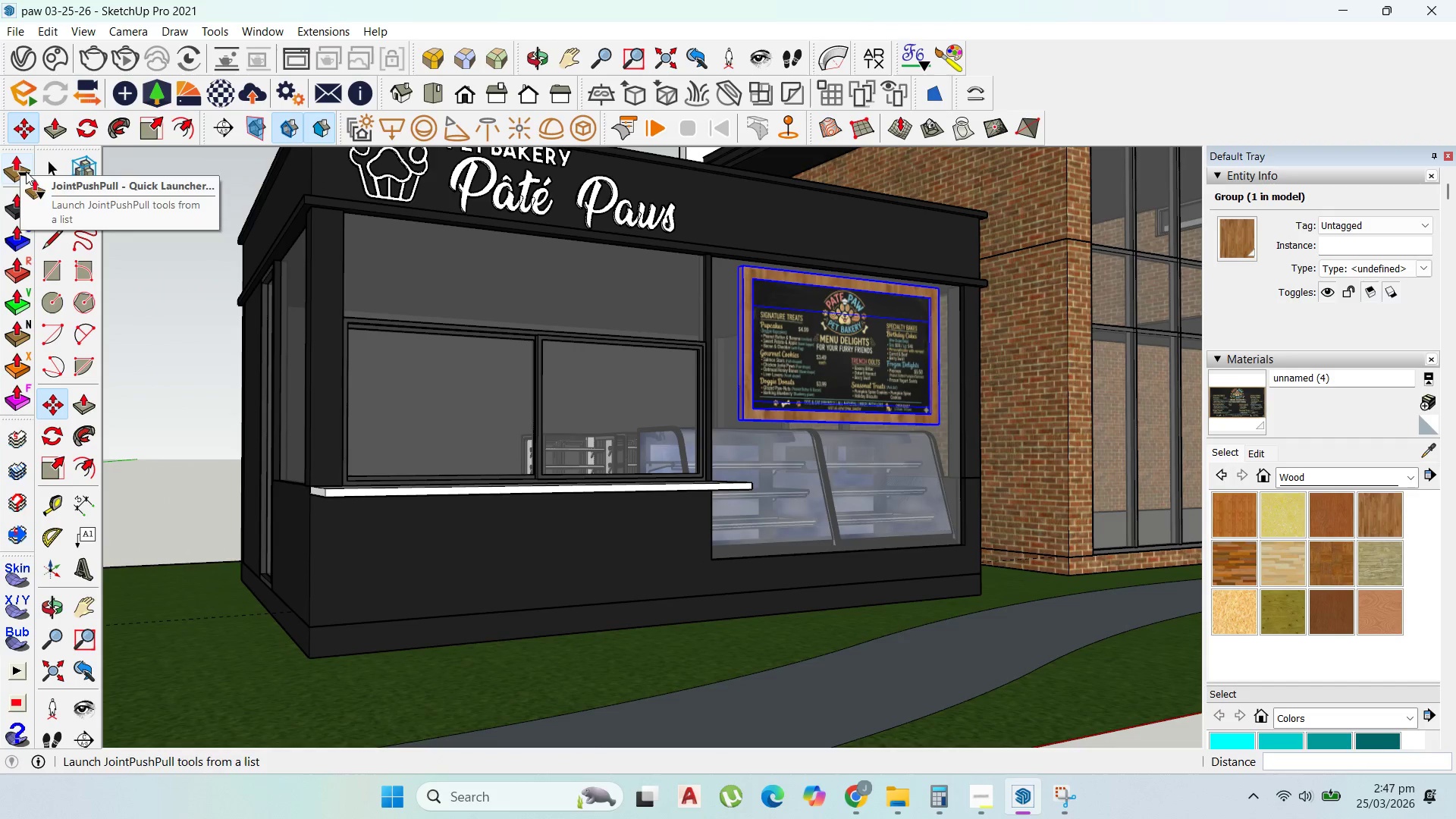 
left_click([41, 170])
 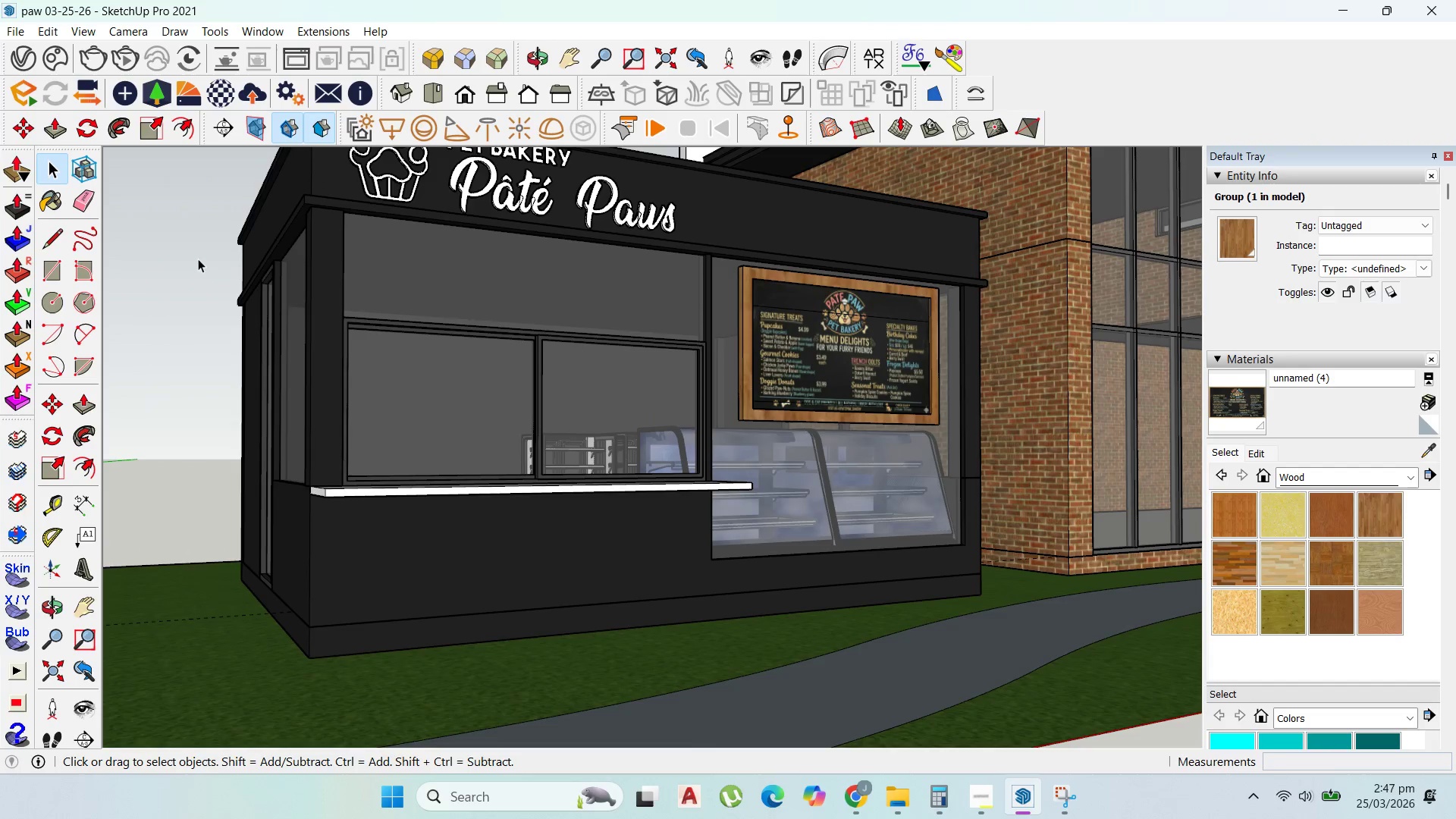 
scroll: coordinate [381, 318], scroll_direction: up, amount: 1.0
 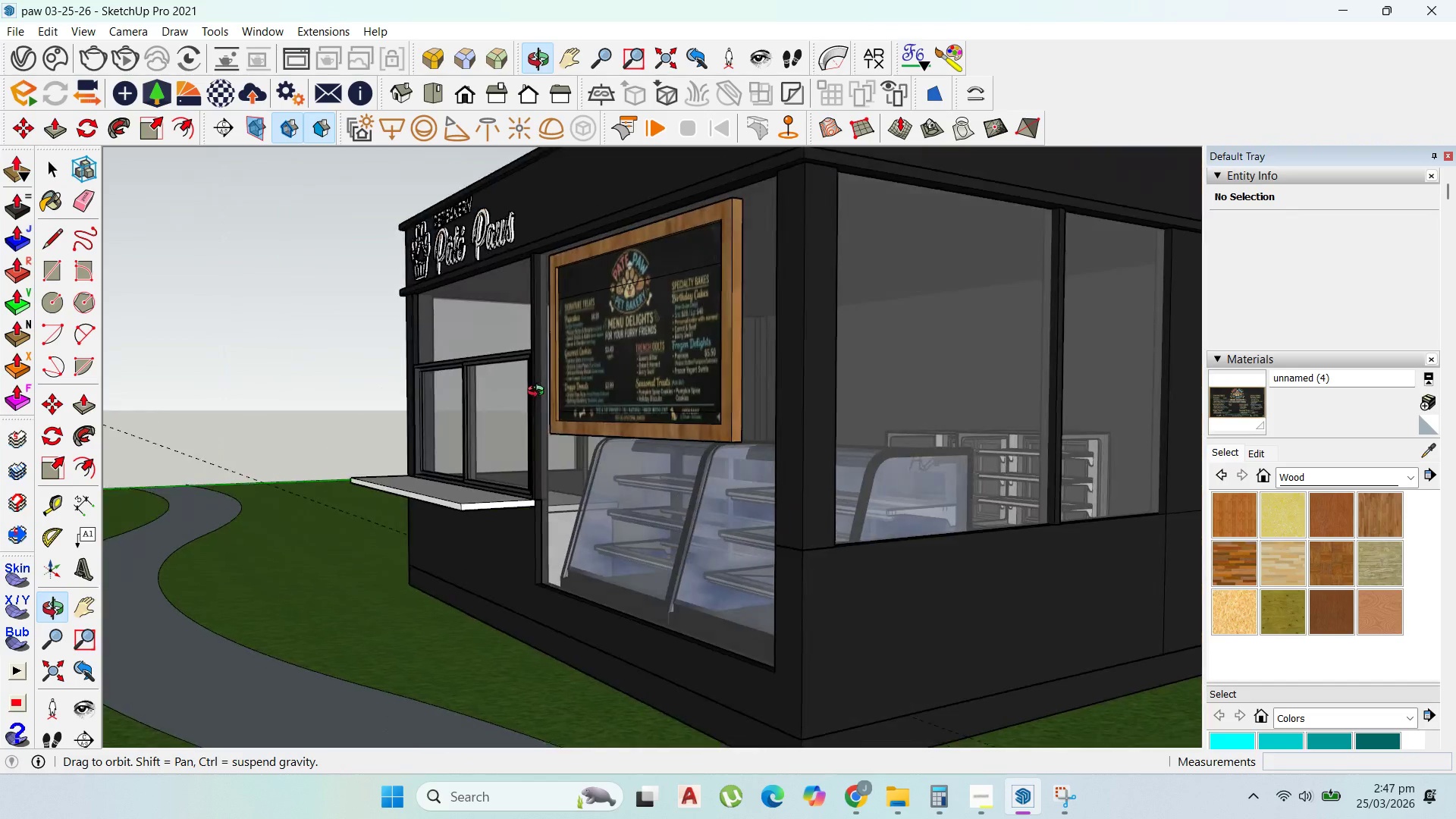 
left_click([891, 391])
 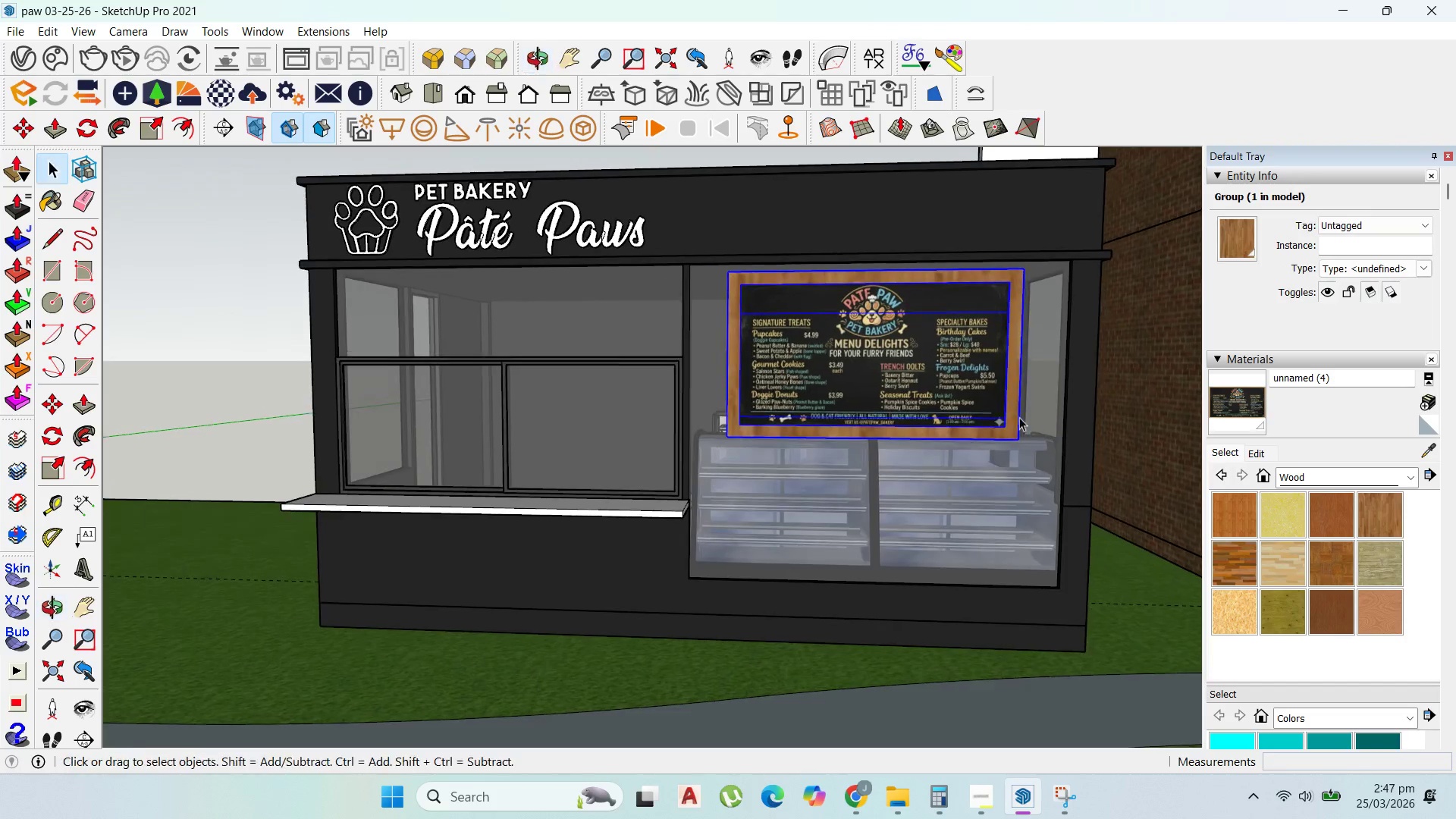 
scroll: coordinate [947, 419], scroll_direction: down, amount: 1.0
 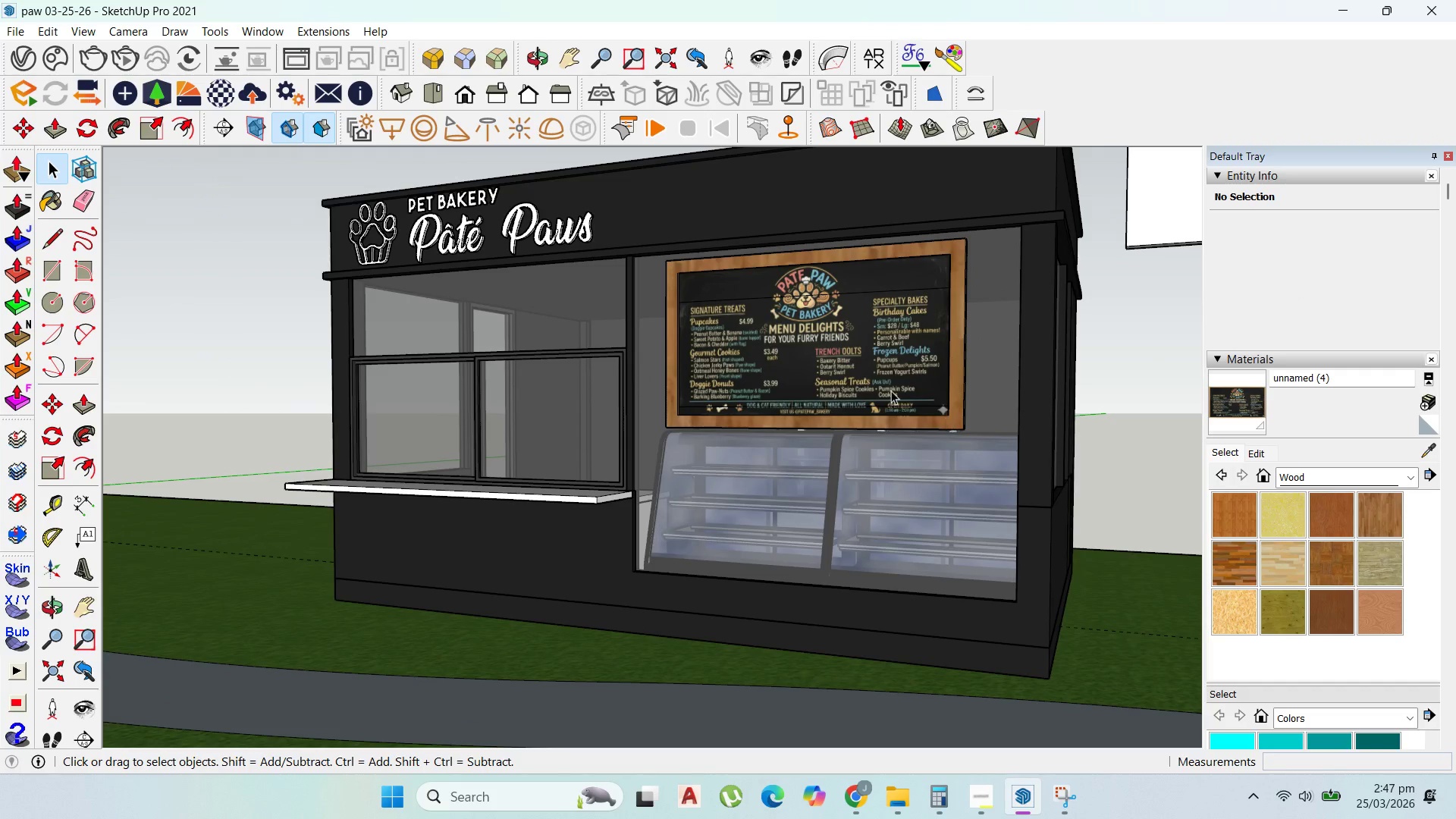 
scroll: coordinate [974, 401], scroll_direction: up, amount: 2.0
 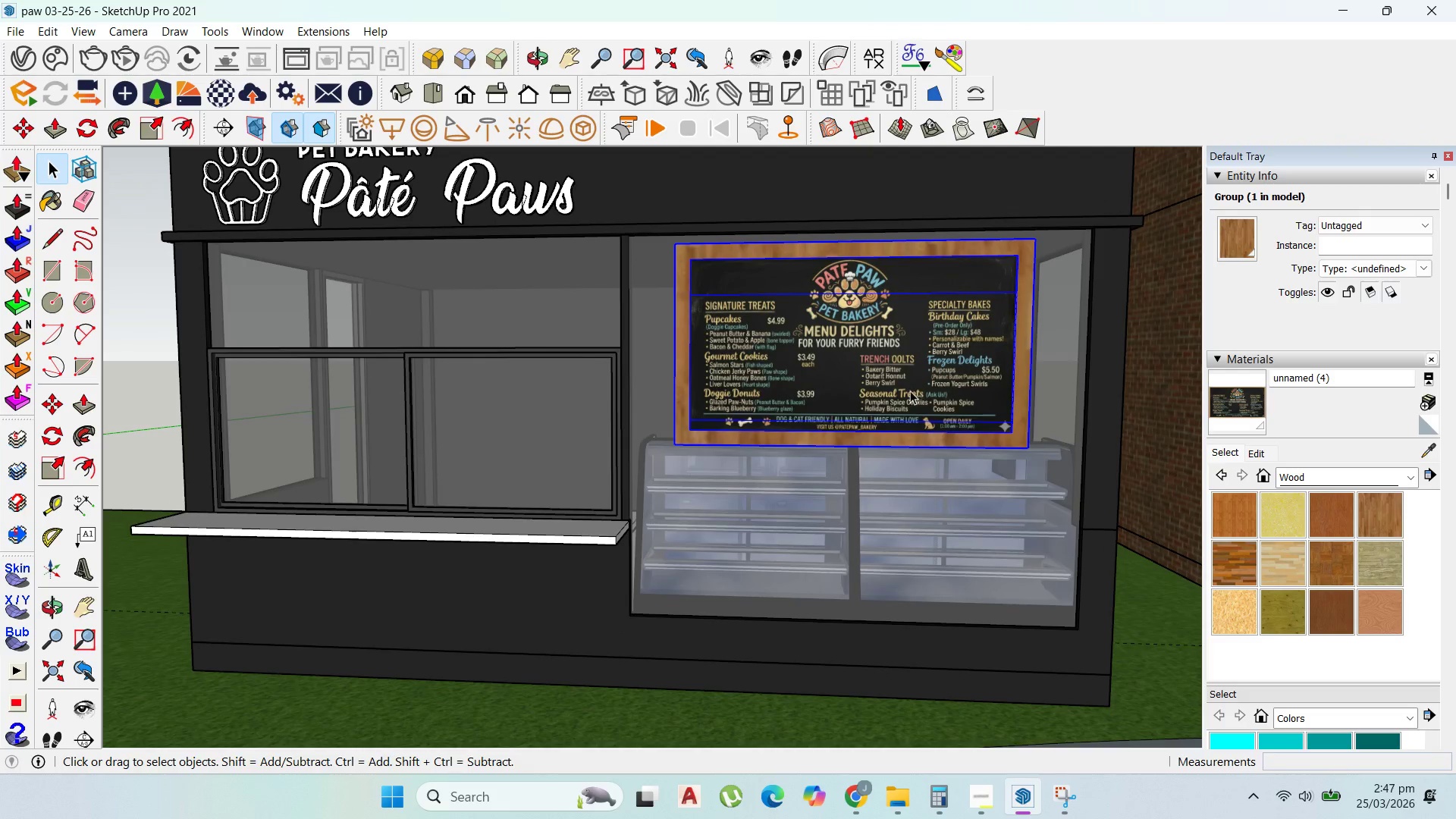 
key(M)
 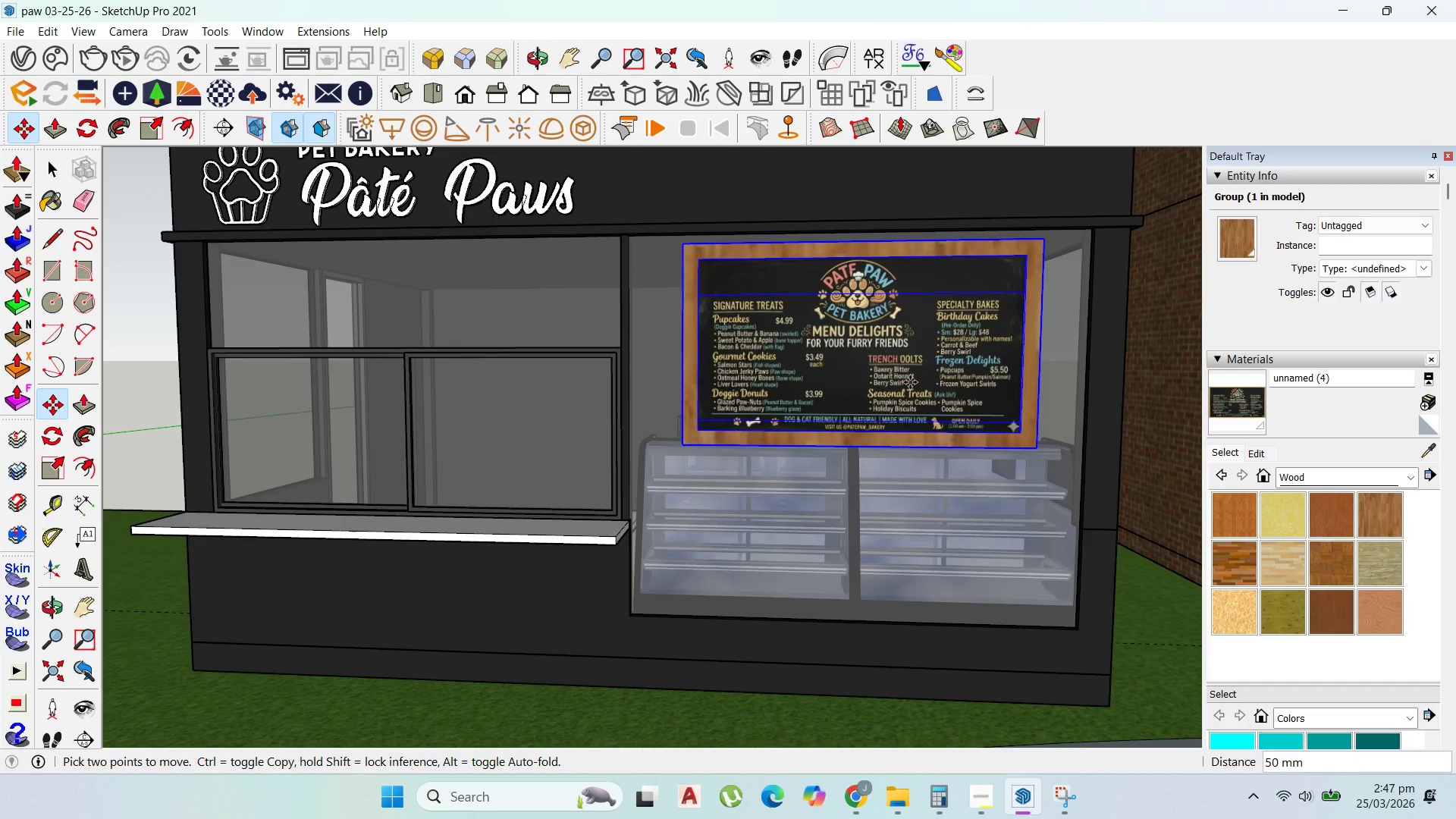 
left_click([908, 381])
 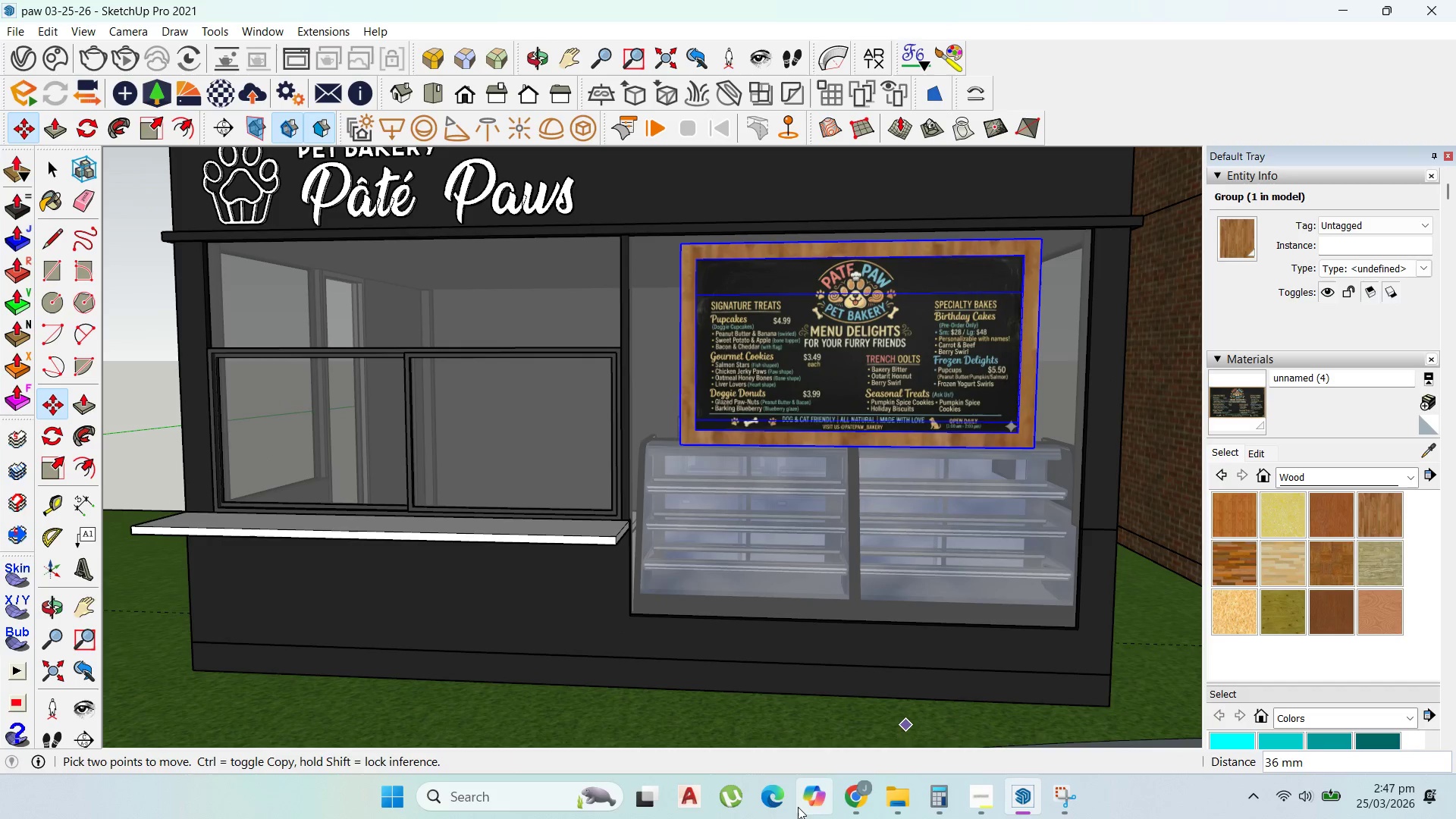 
left_click([848, 802])
 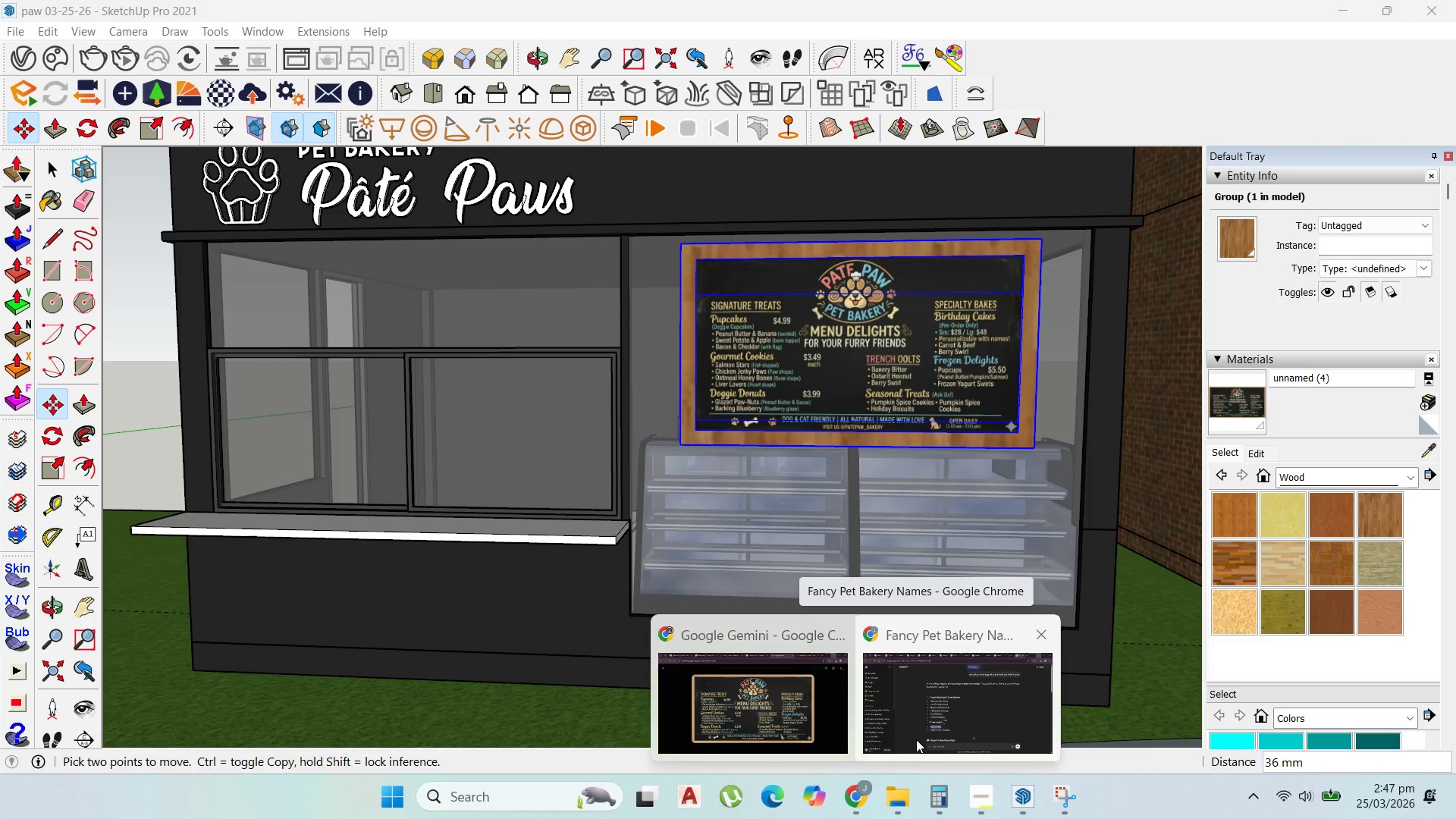 
left_click([920, 729])
 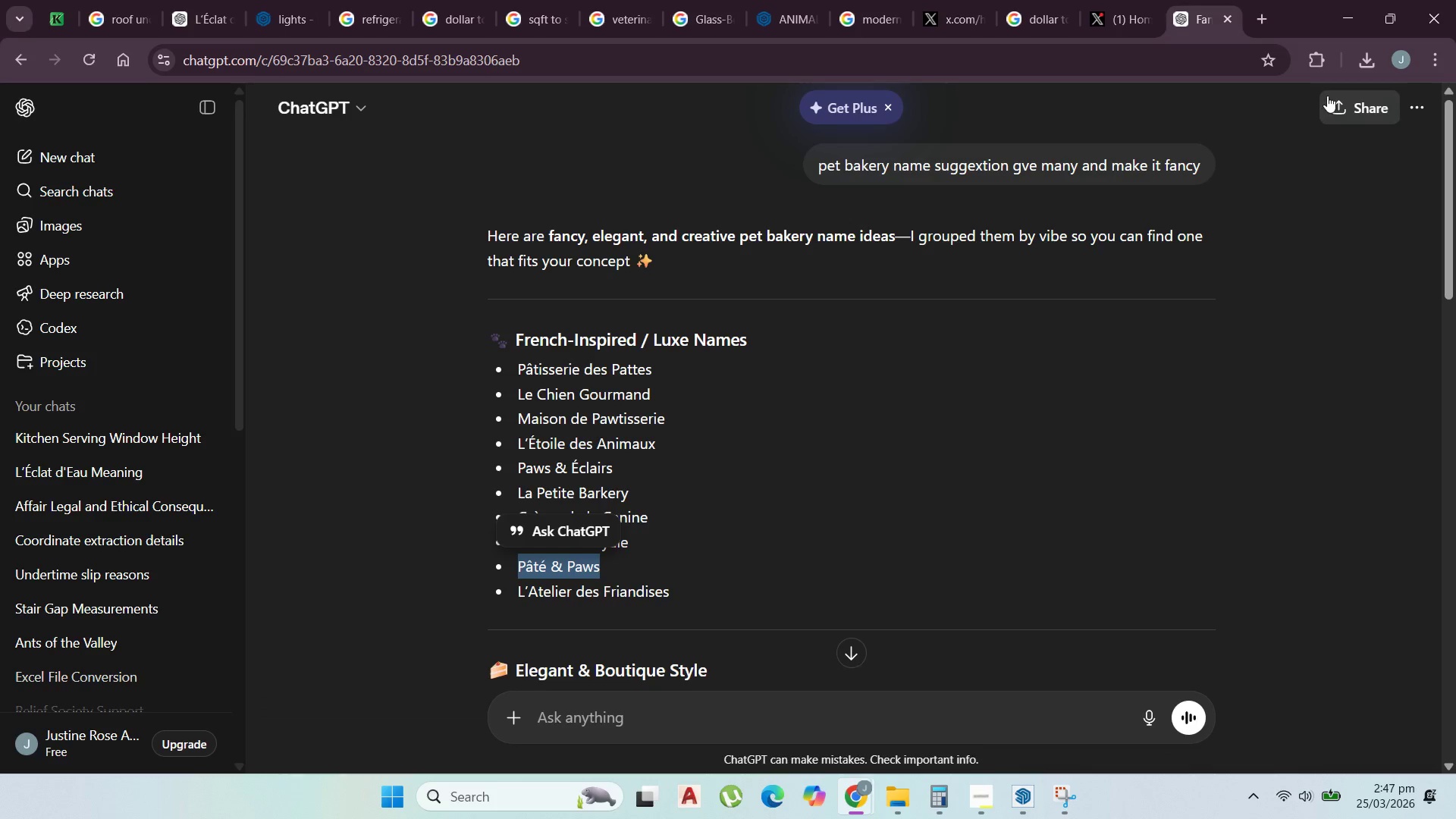 
left_click([1359, 71])
 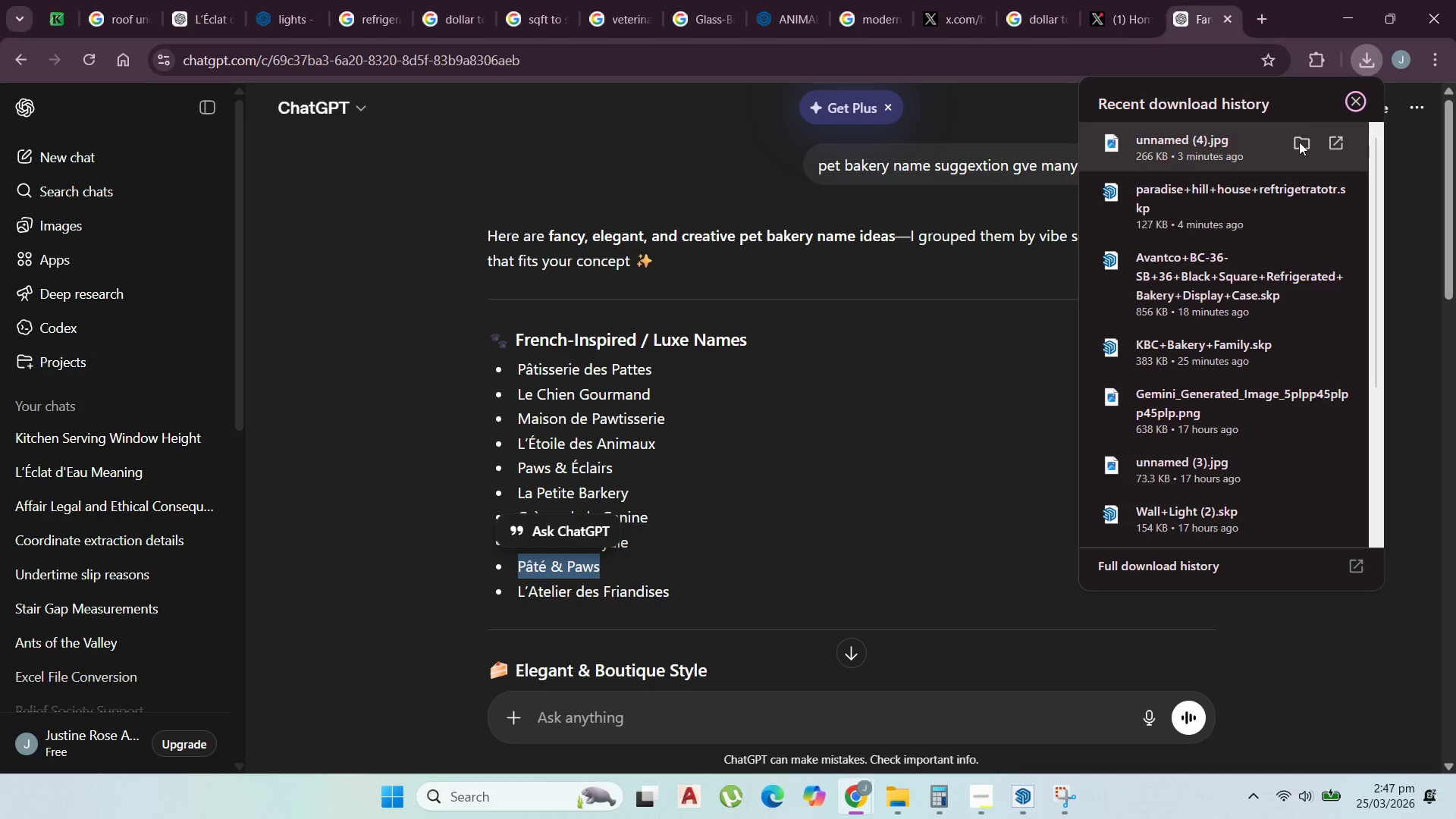 
left_click([1307, 140])
 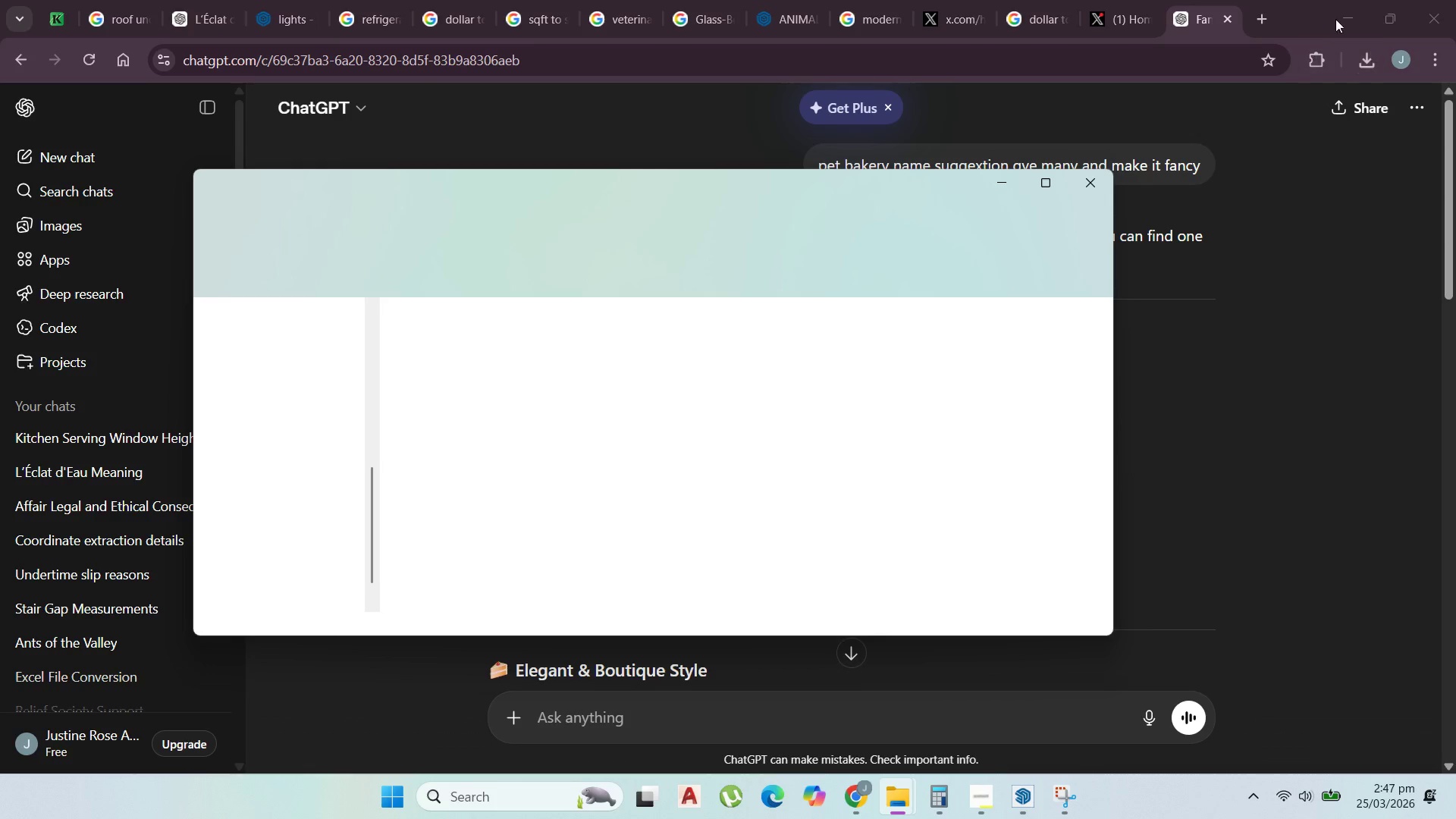 
left_click([1341, 14])
 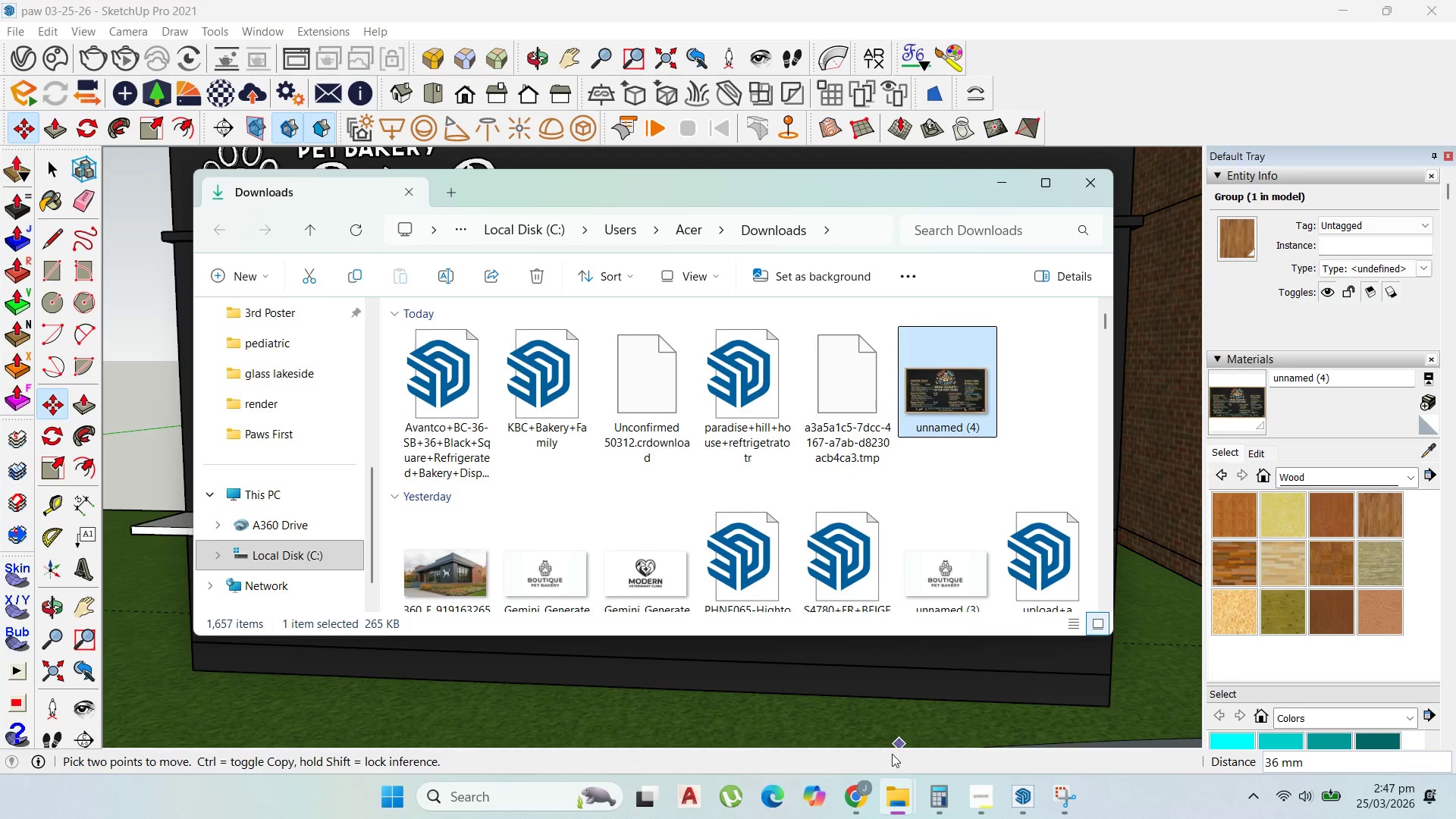 
left_click([916, 711])
 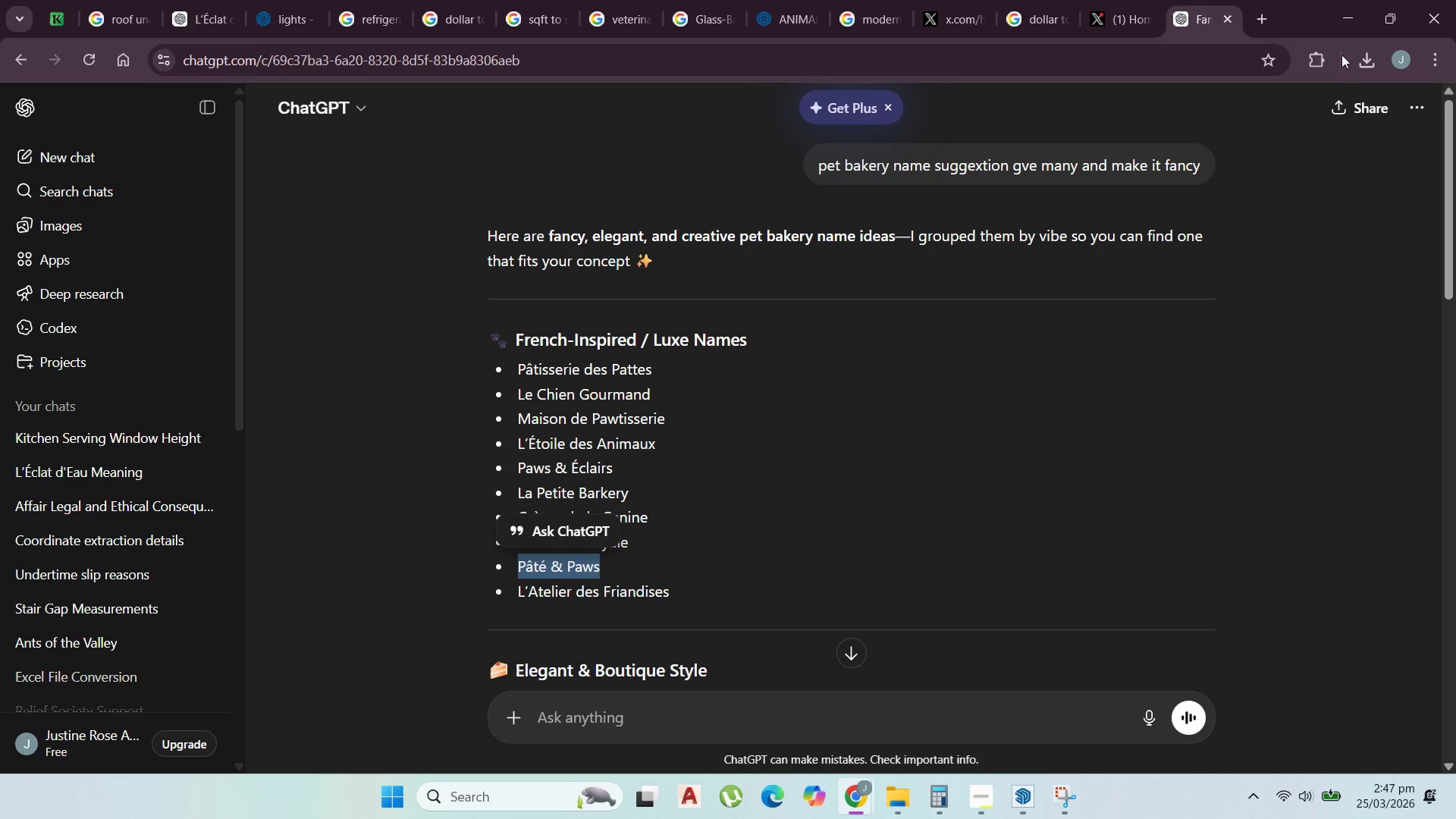 
left_click([1366, 57])
 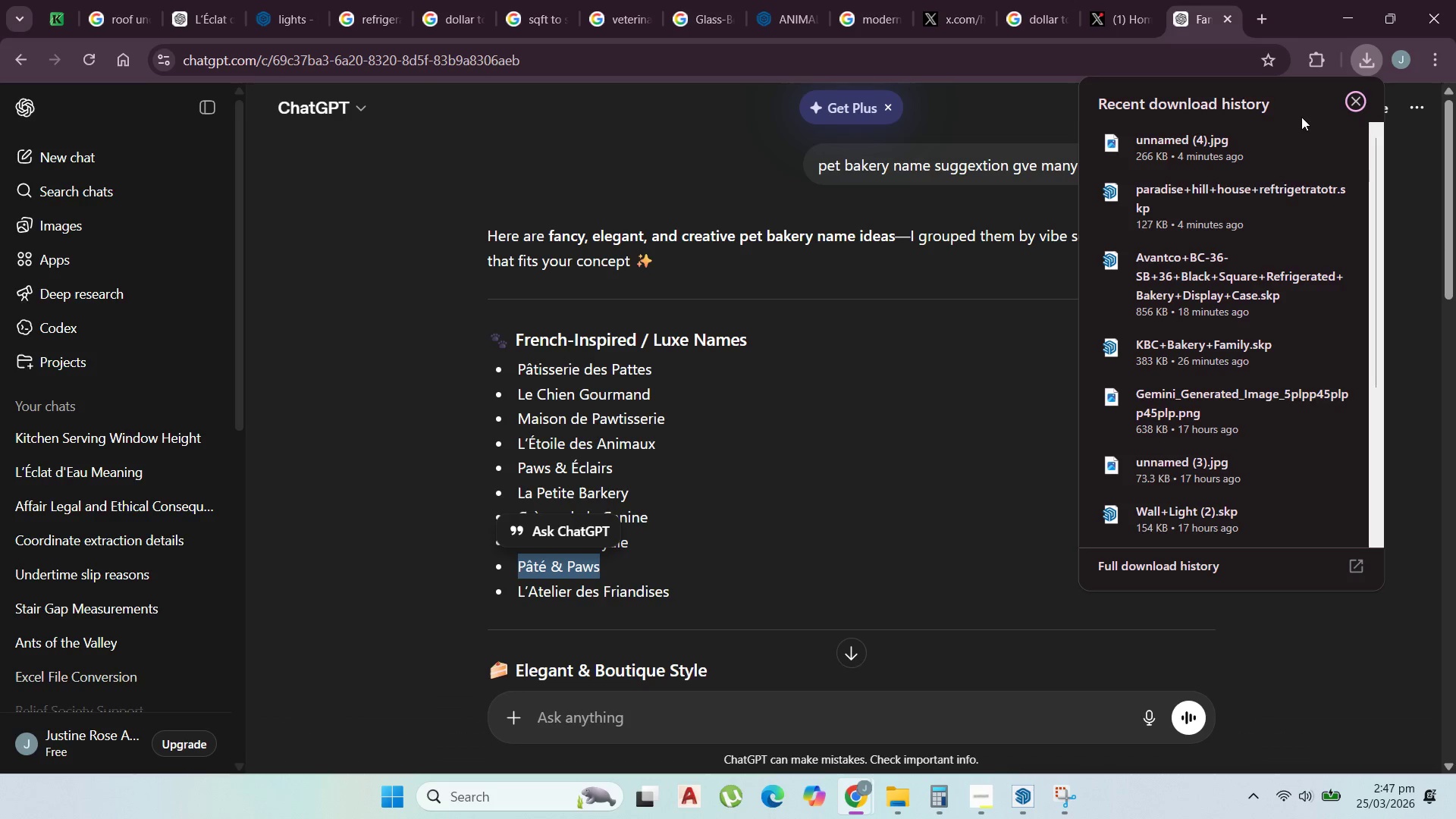 
left_click([1305, 191])
 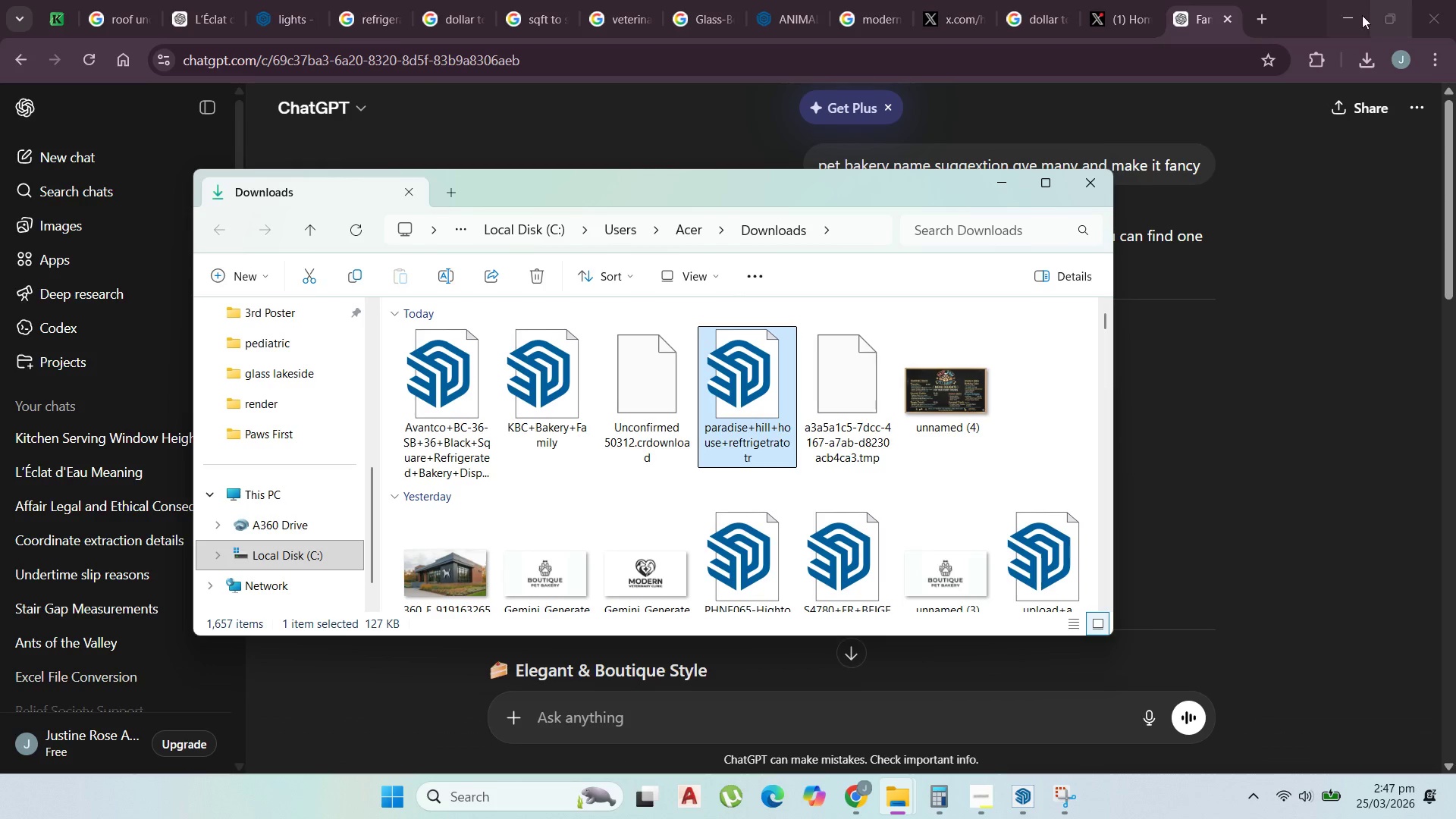 
left_click([1345, 15])
 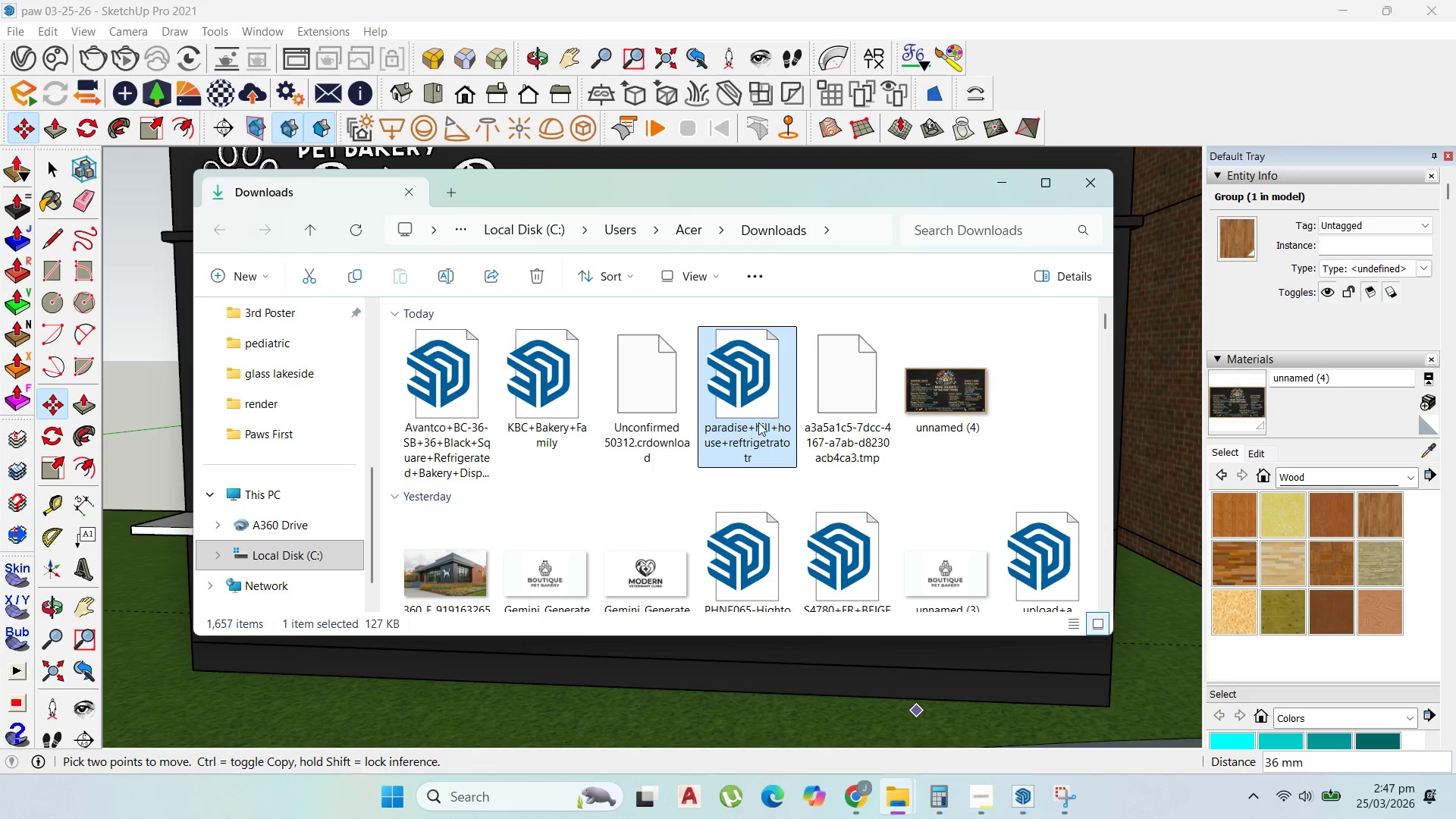 
left_click_drag(start_coordinate=[754, 423], to_coordinate=[592, 722])
 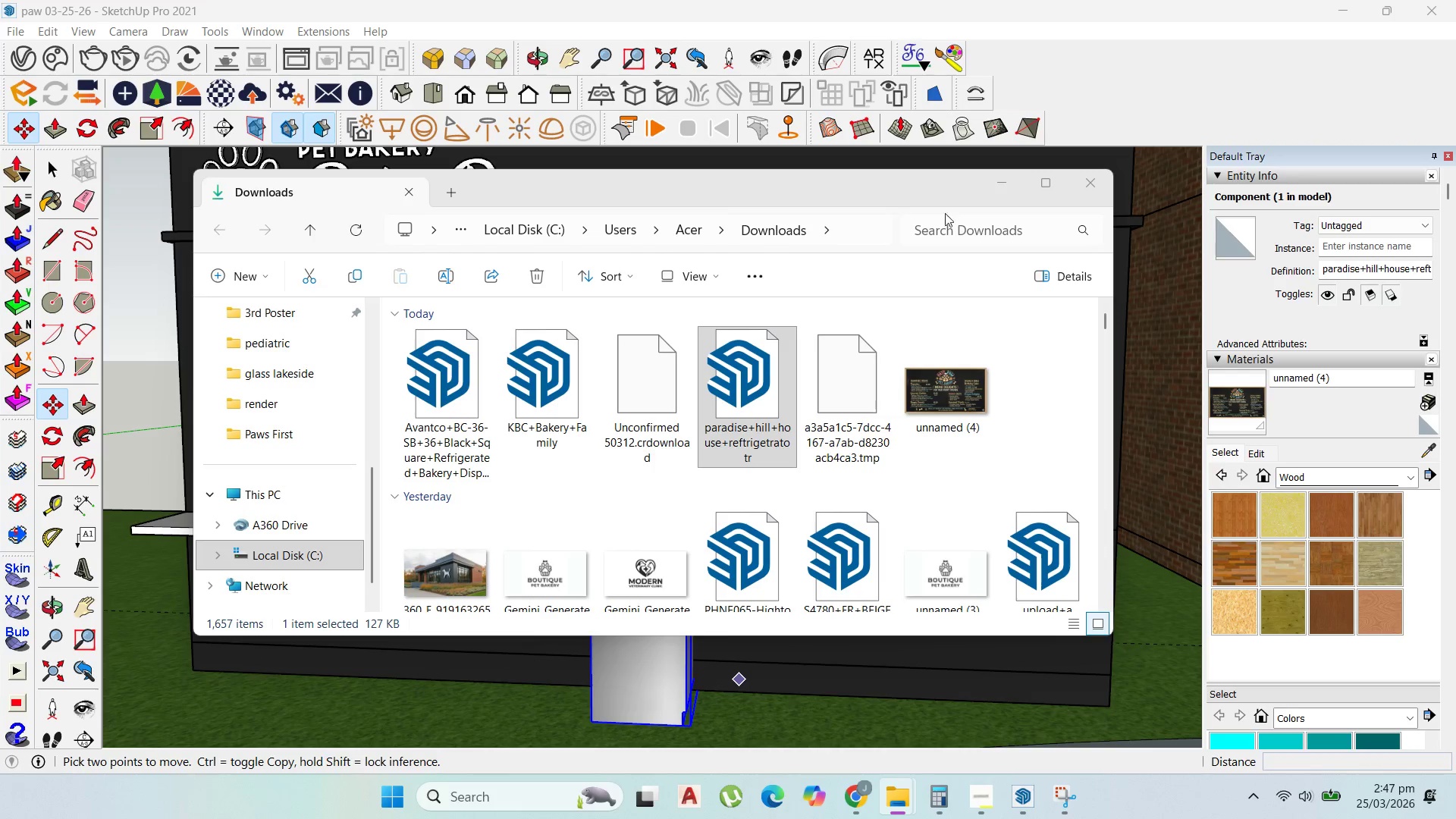 
left_click([999, 175])
 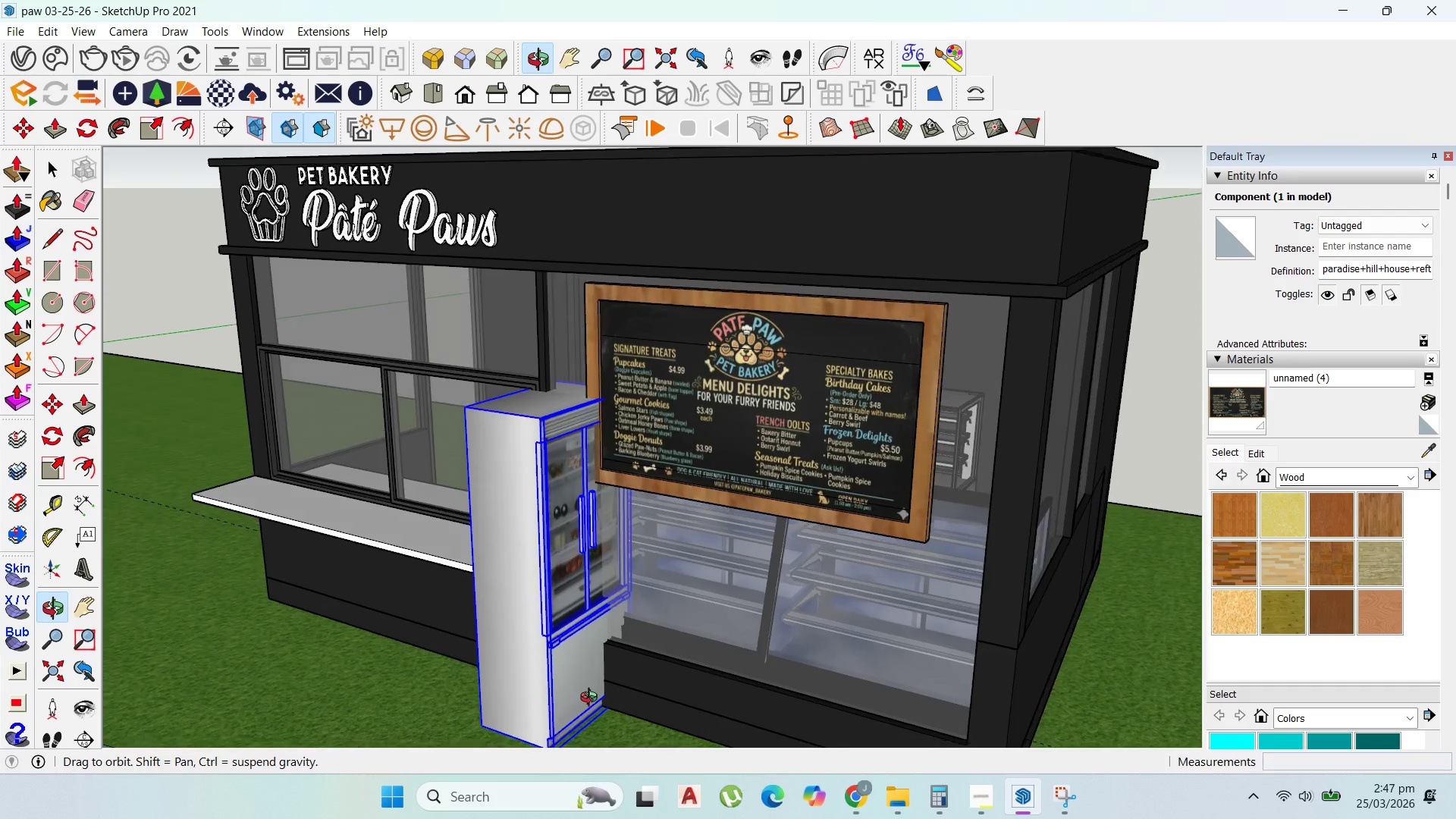 
scroll: coordinate [640, 493], scroll_direction: down, amount: 3.0
 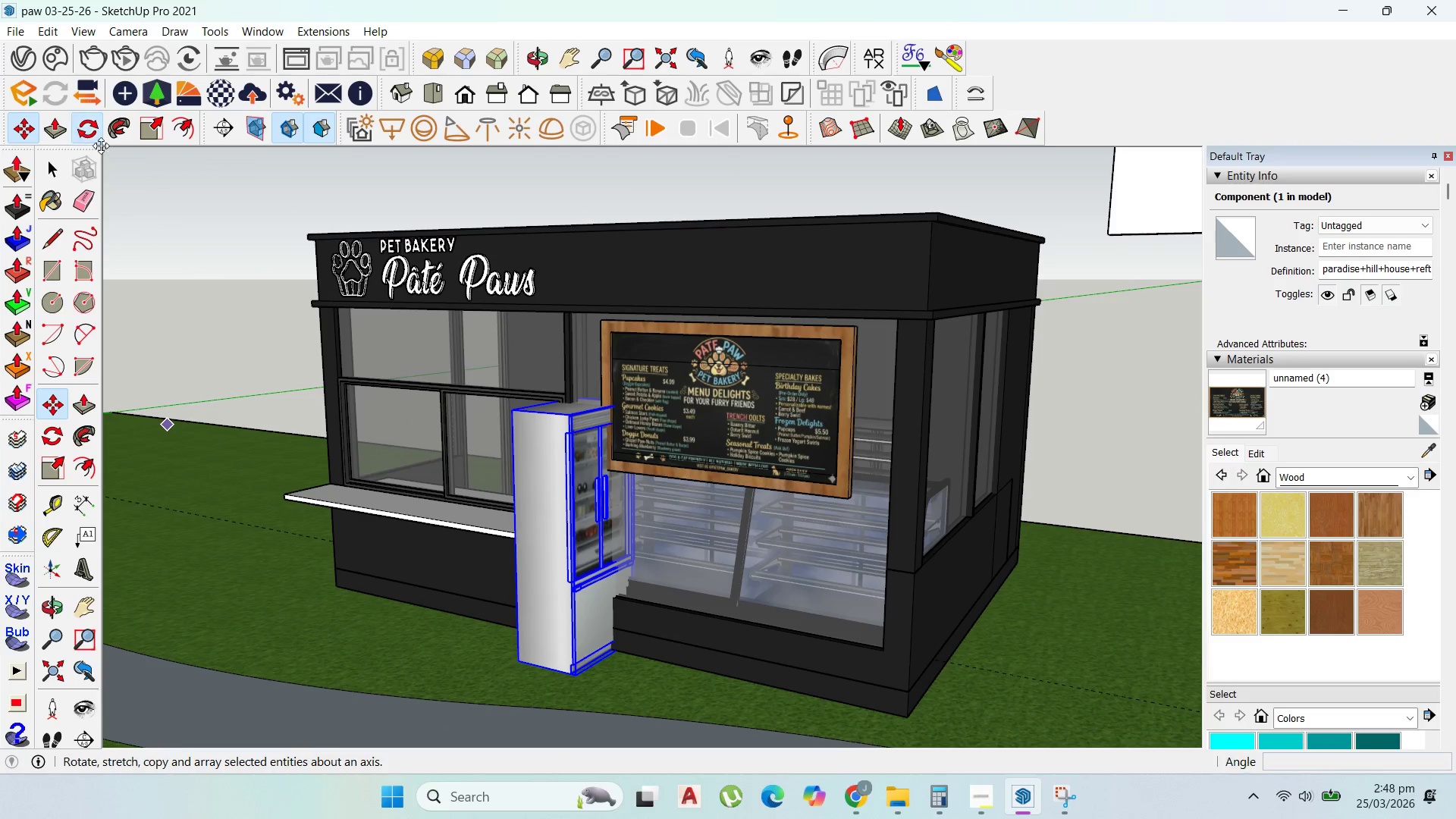 
left_click_drag(start_coordinate=[541, 704], to_coordinate=[548, 699])
 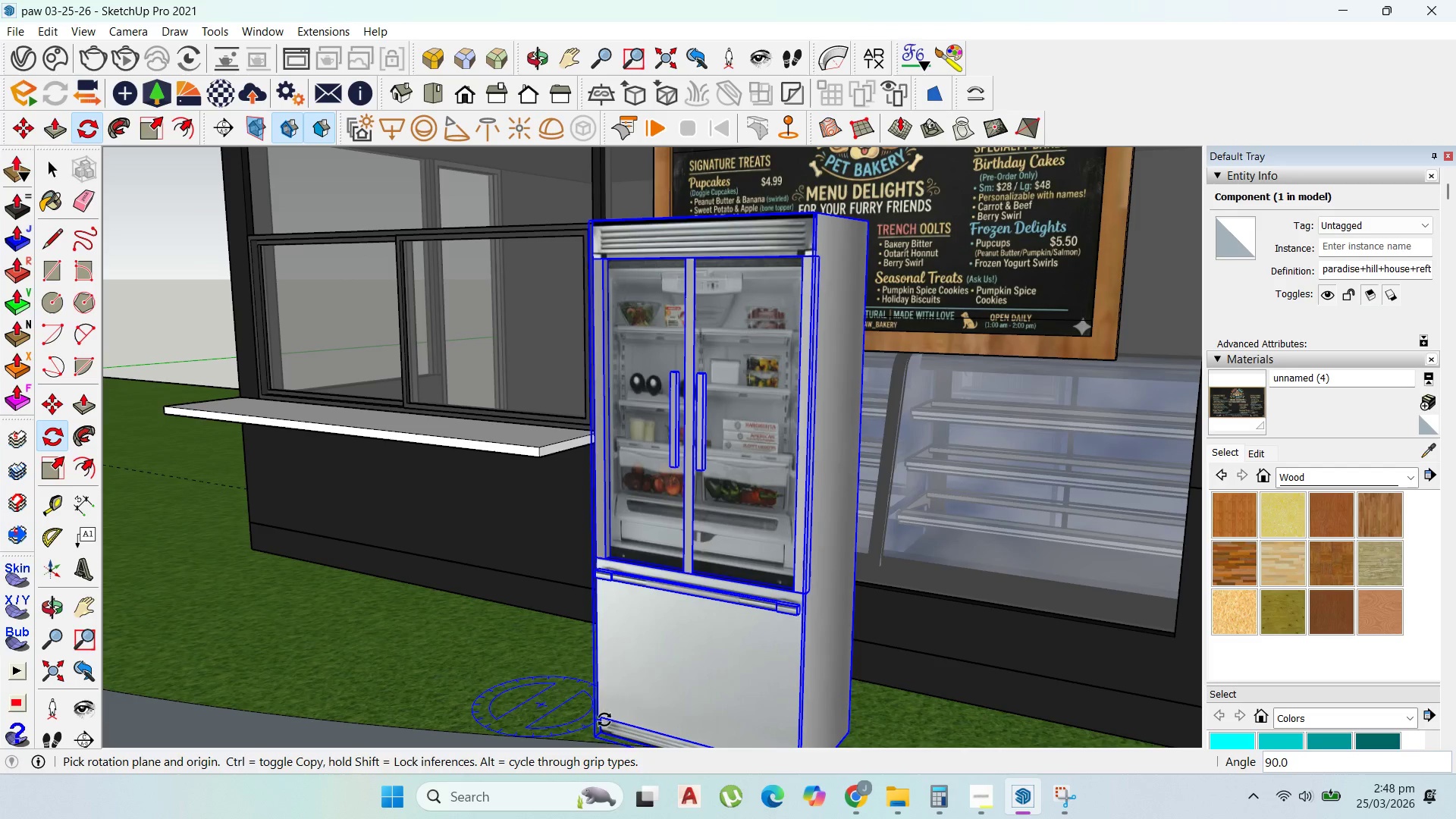 
scroll: coordinate [529, 695], scroll_direction: up, amount: 5.0
 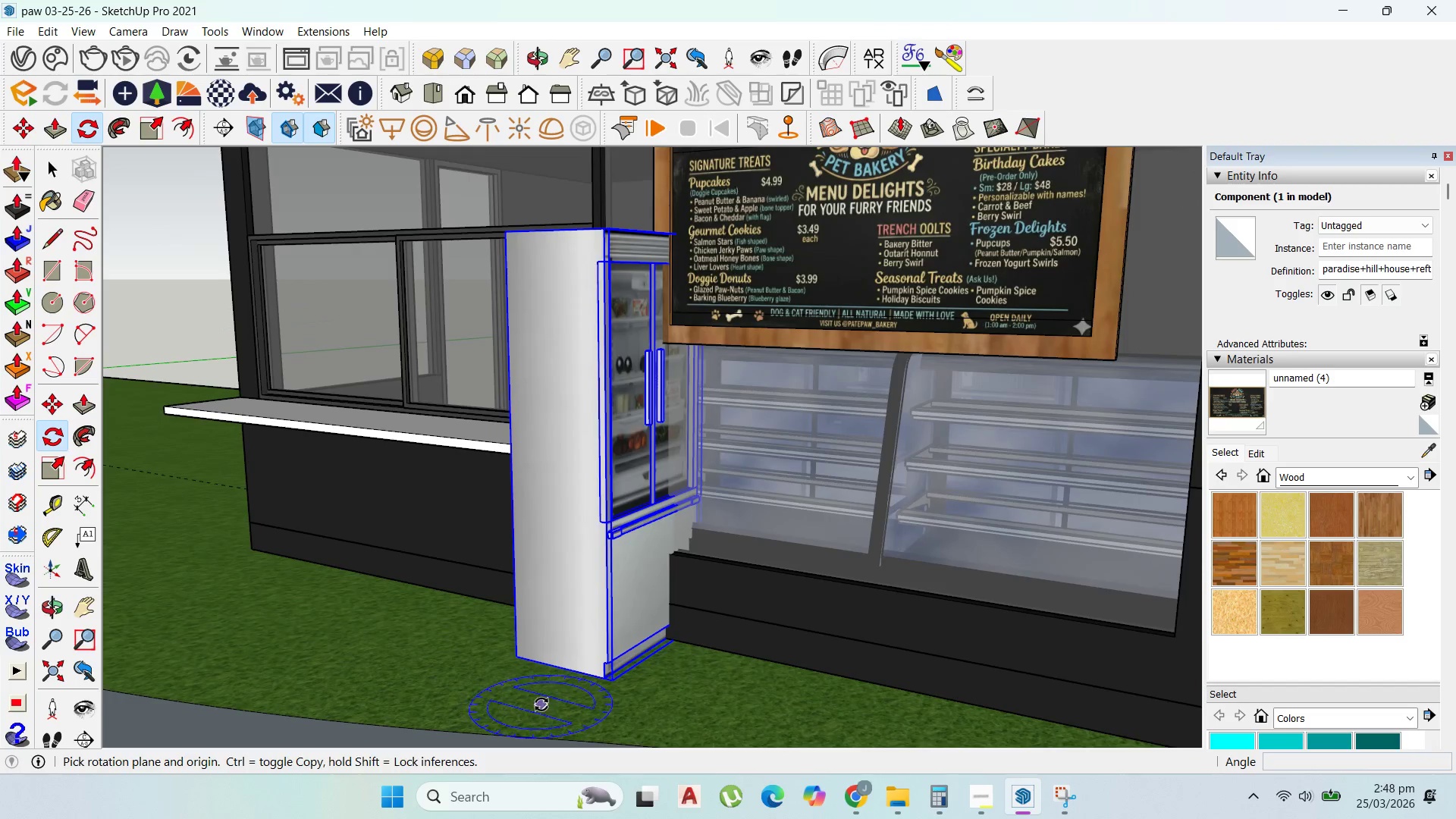 
scroll: coordinate [447, 345], scroll_direction: down, amount: 3.0
 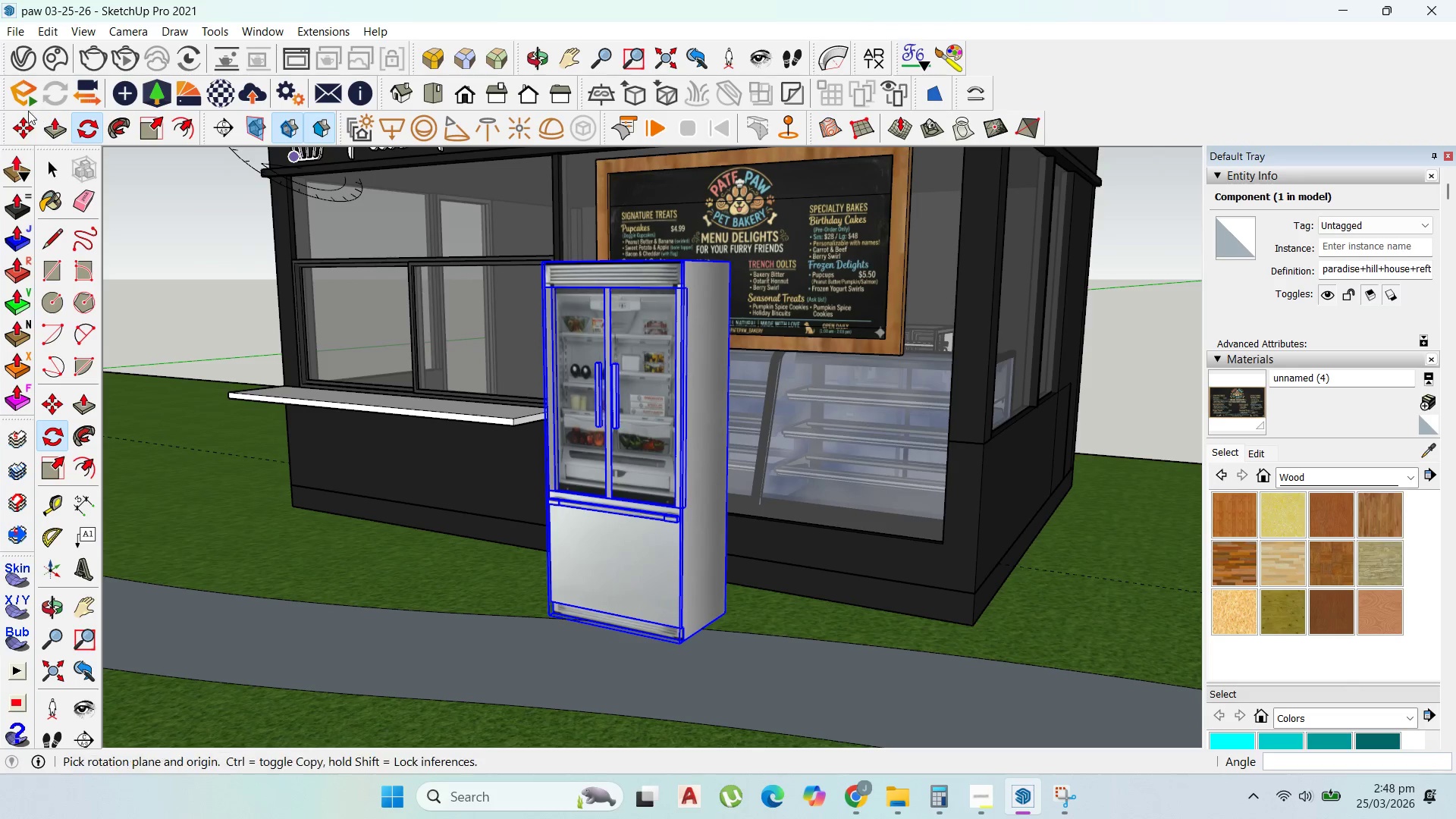 
left_click_drag(start_coordinate=[19, 115], to_coordinate=[19, 124])
 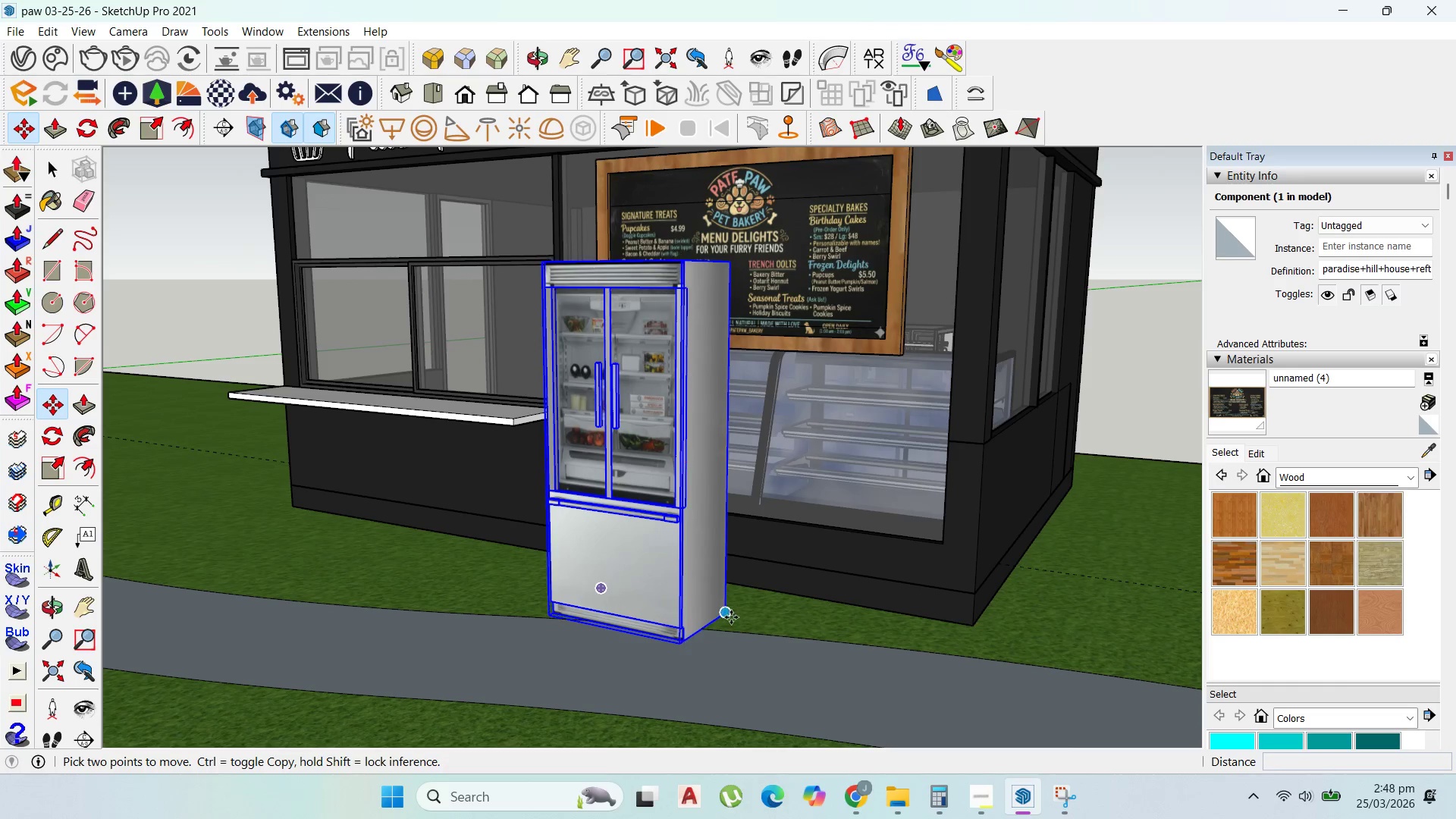 
left_click([730, 616])
 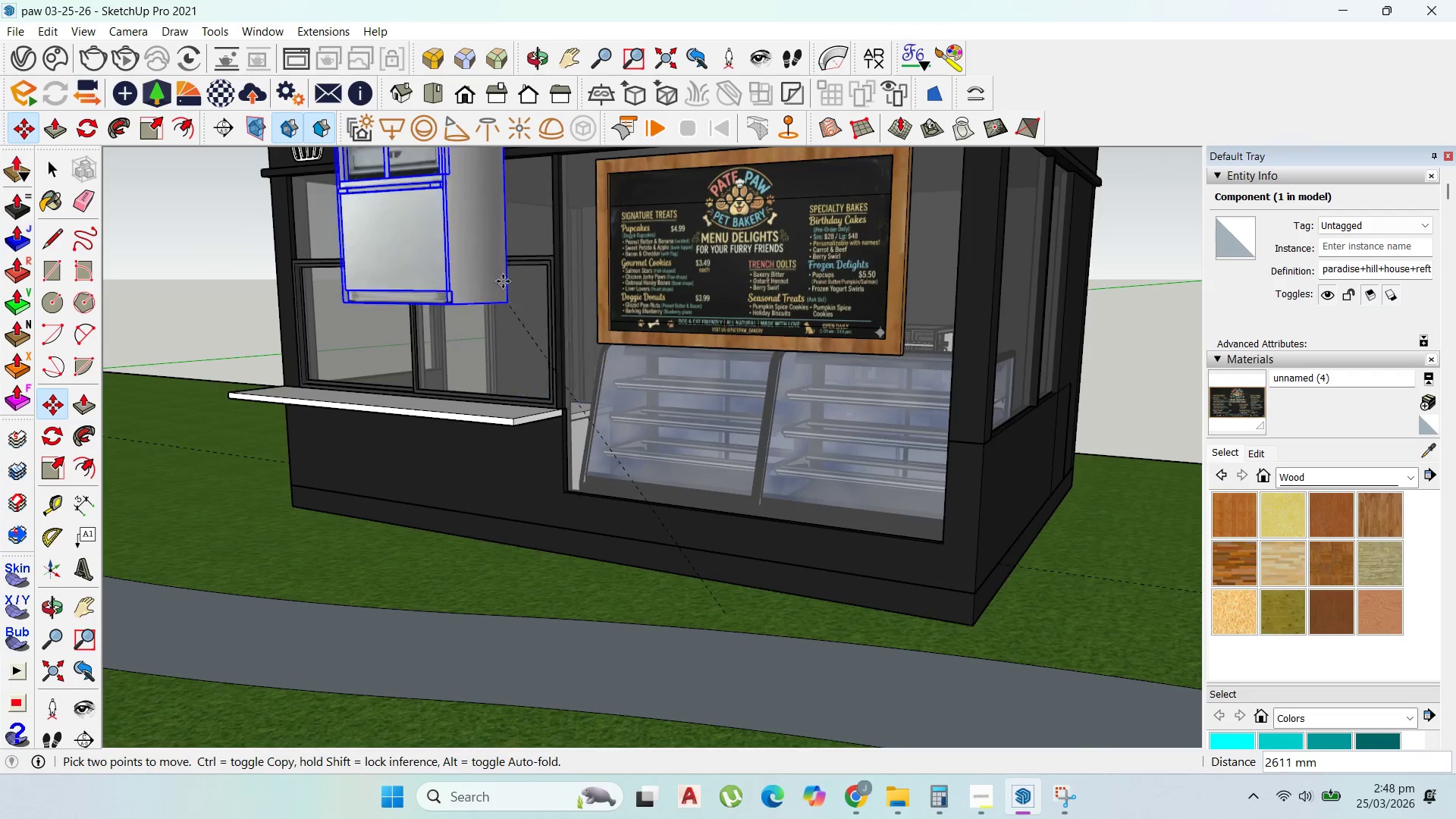 
scroll: coordinate [488, 529], scroll_direction: up, amount: 51.0
 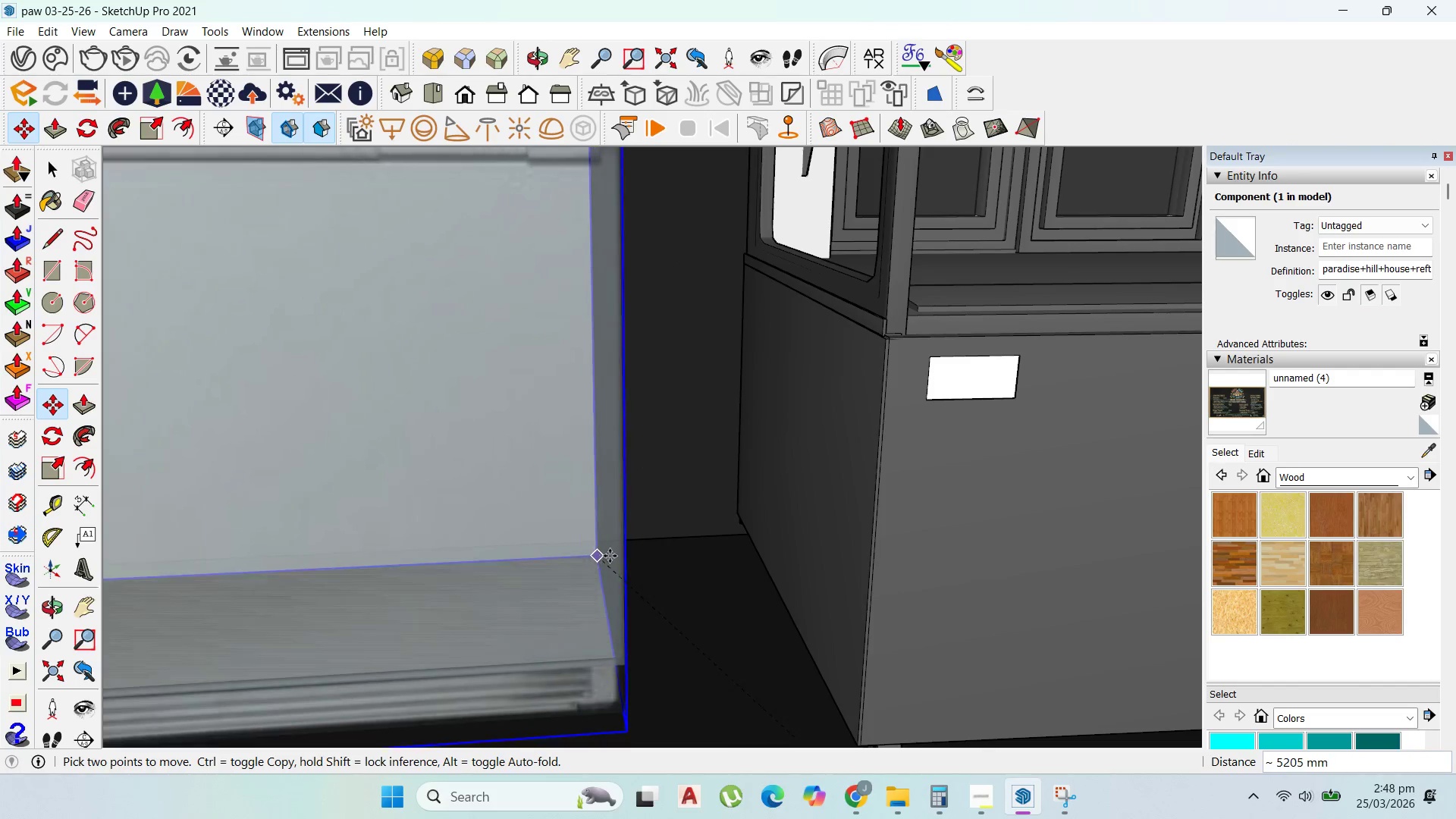 
left_click([654, 545])
 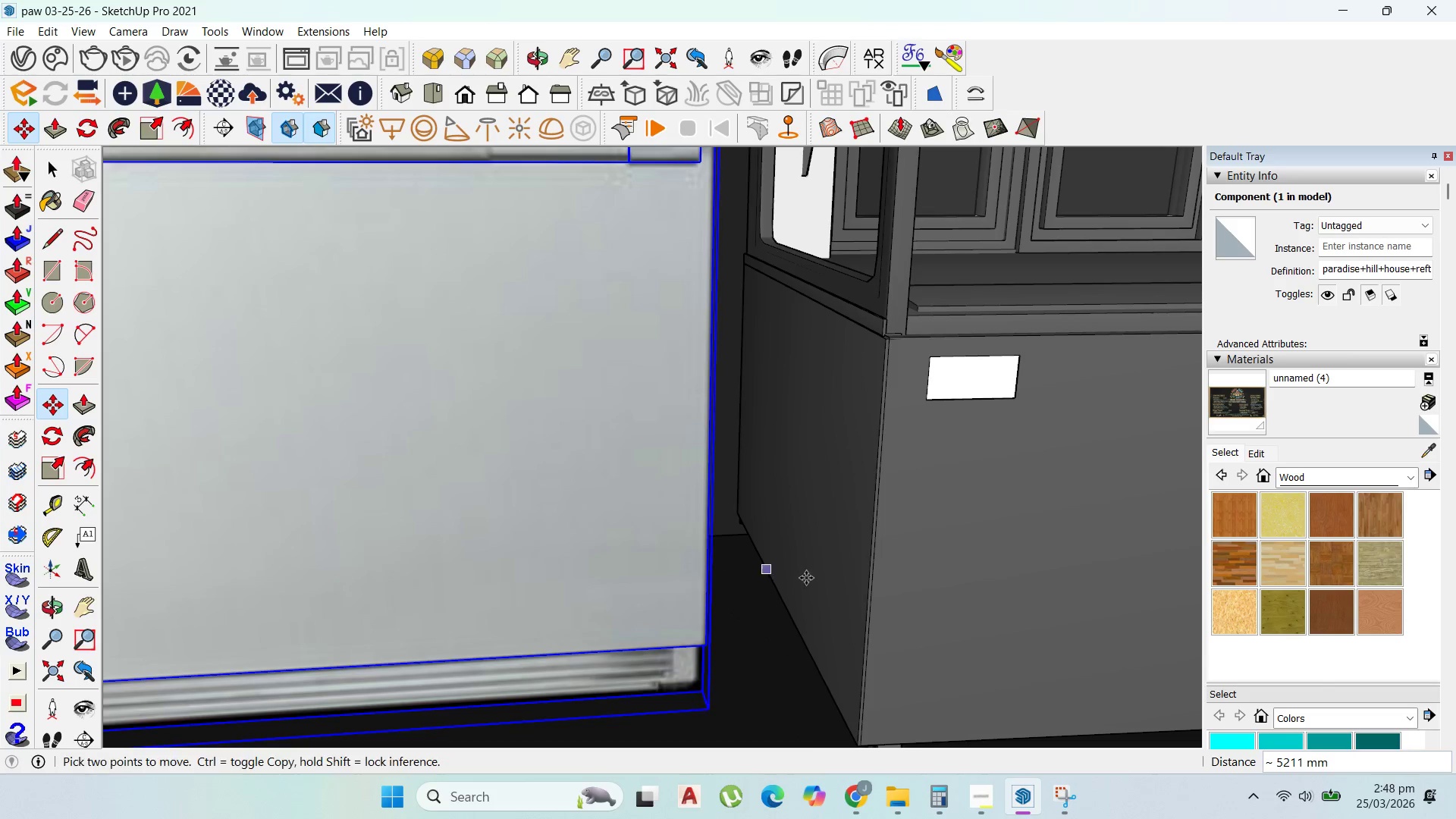 
scroll: coordinate [912, 586], scroll_direction: down, amount: 18.0
 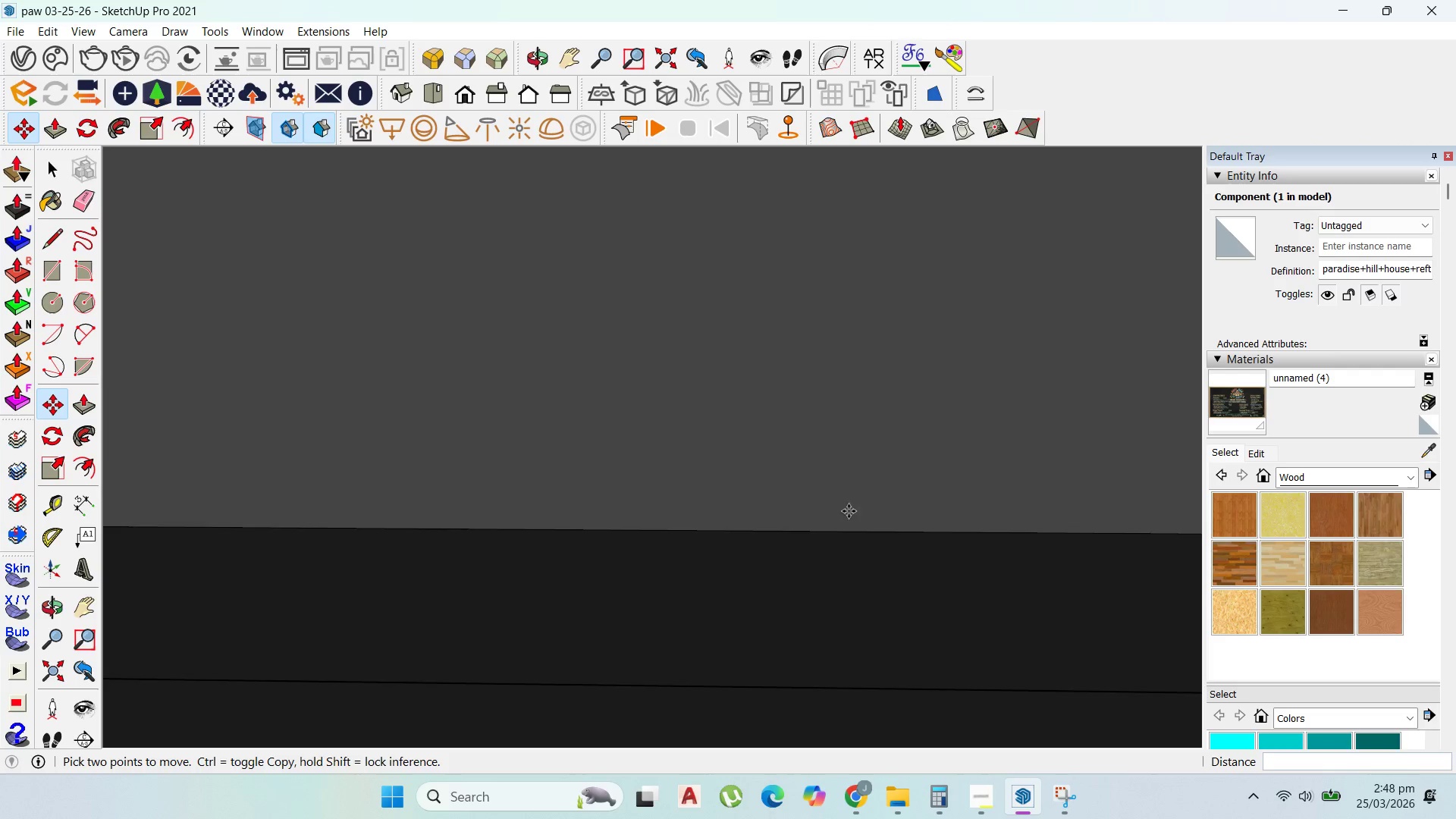 
key(Control+ControlLeft)
 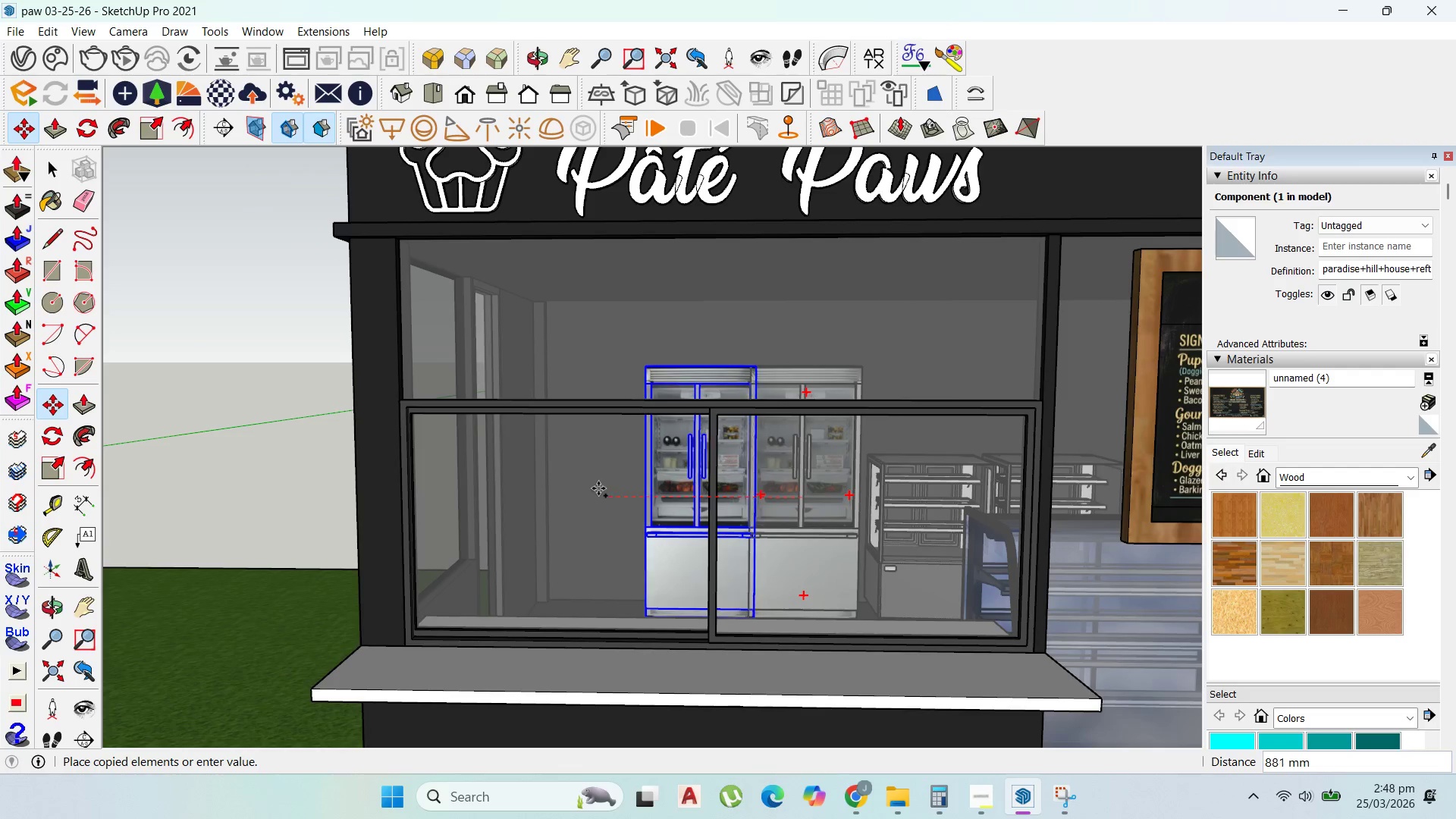 
scroll: coordinate [752, 443], scroll_direction: down, amount: 67.0
 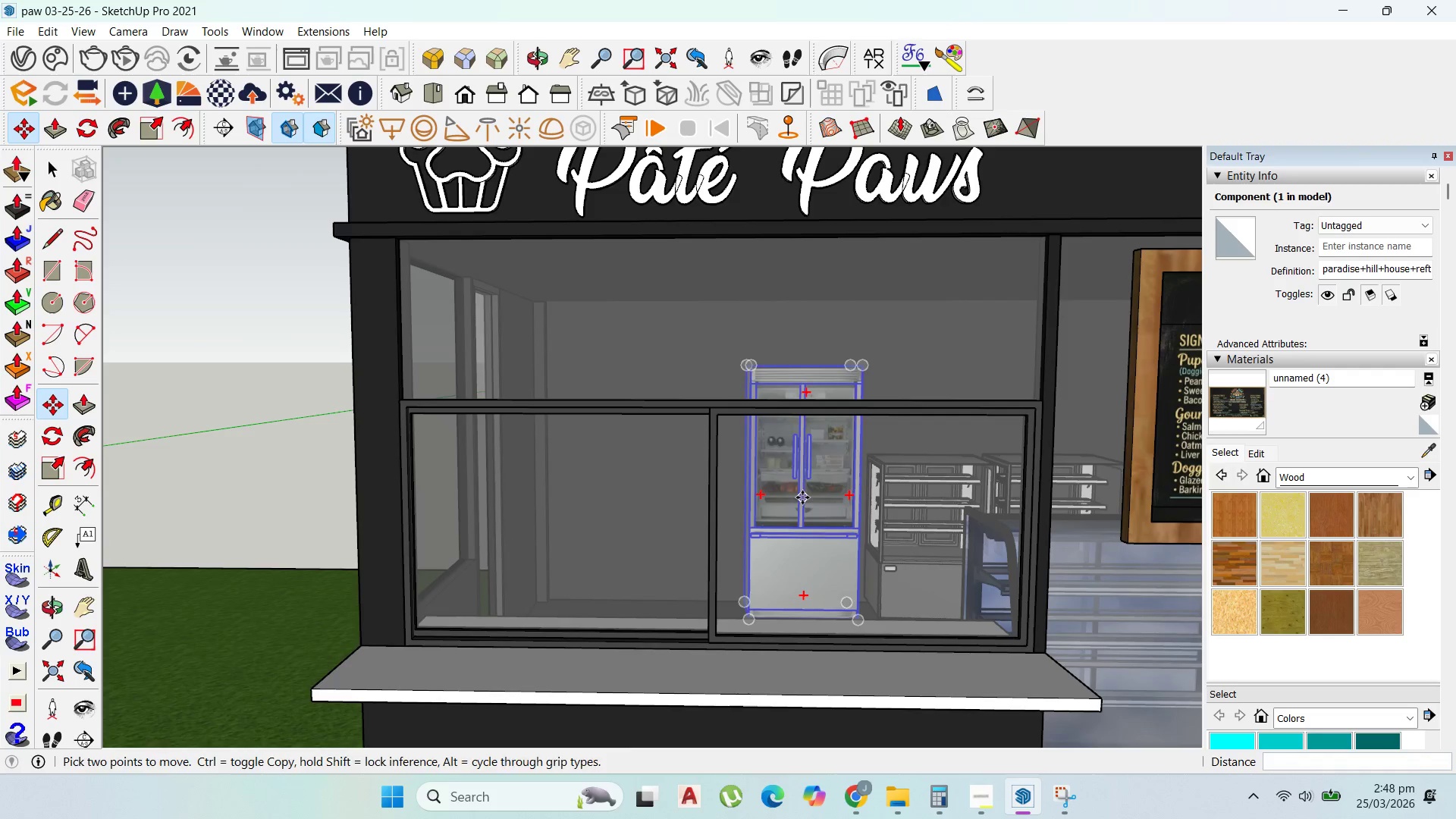 
left_click([579, 485])
 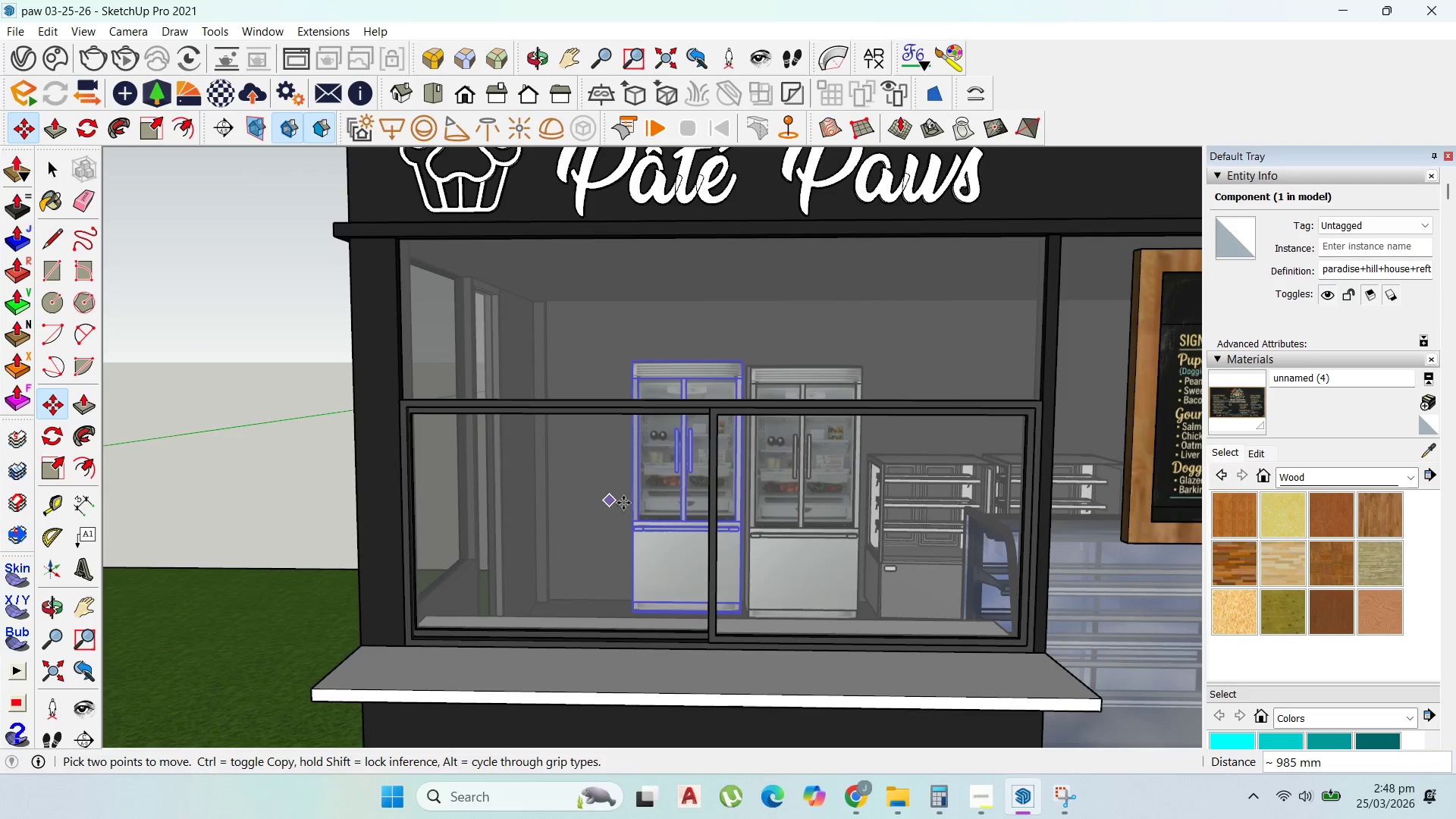 
key(Control+ControlLeft)
 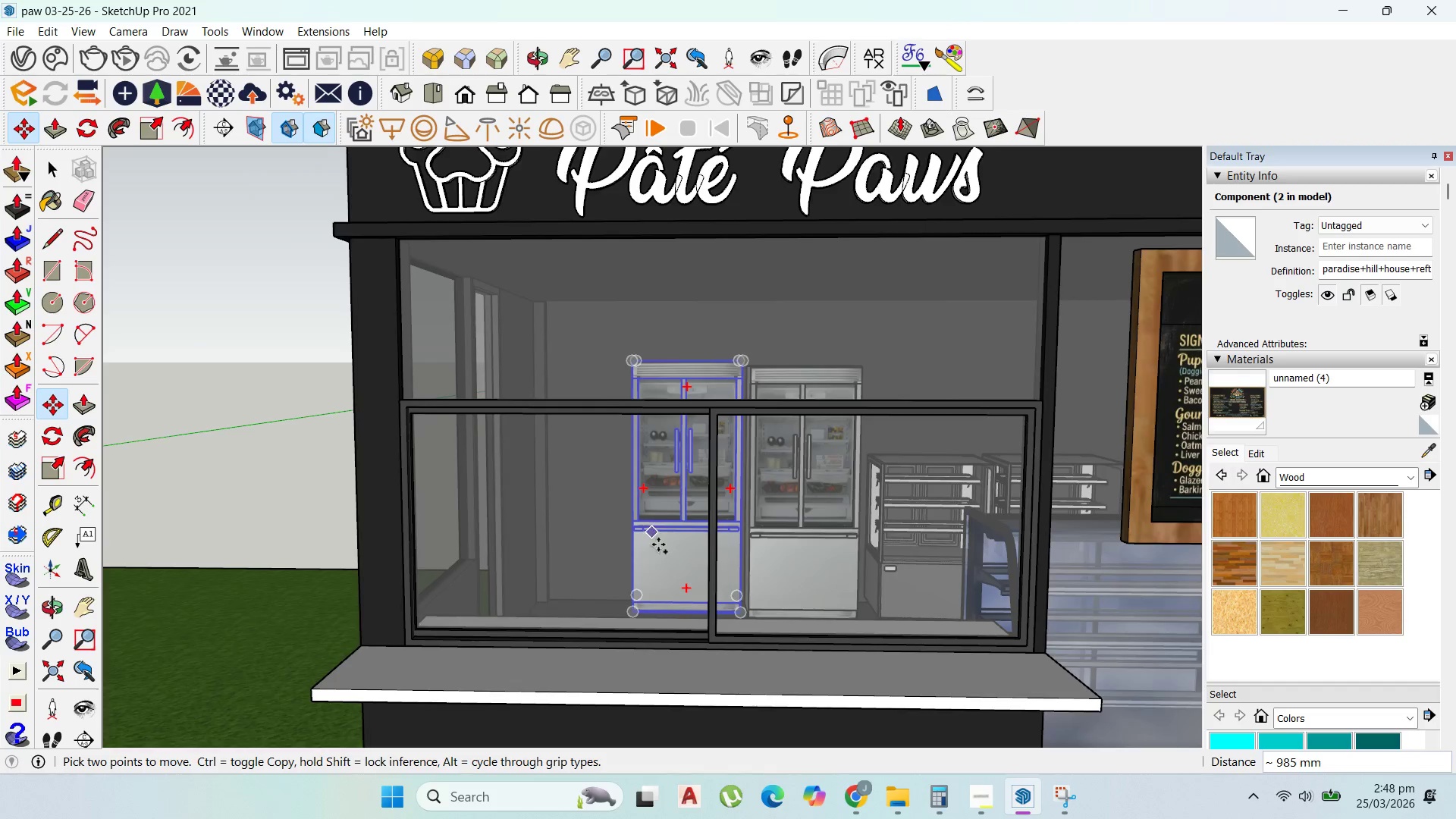 
scroll: coordinate [610, 632], scroll_direction: up, amount: 70.0
 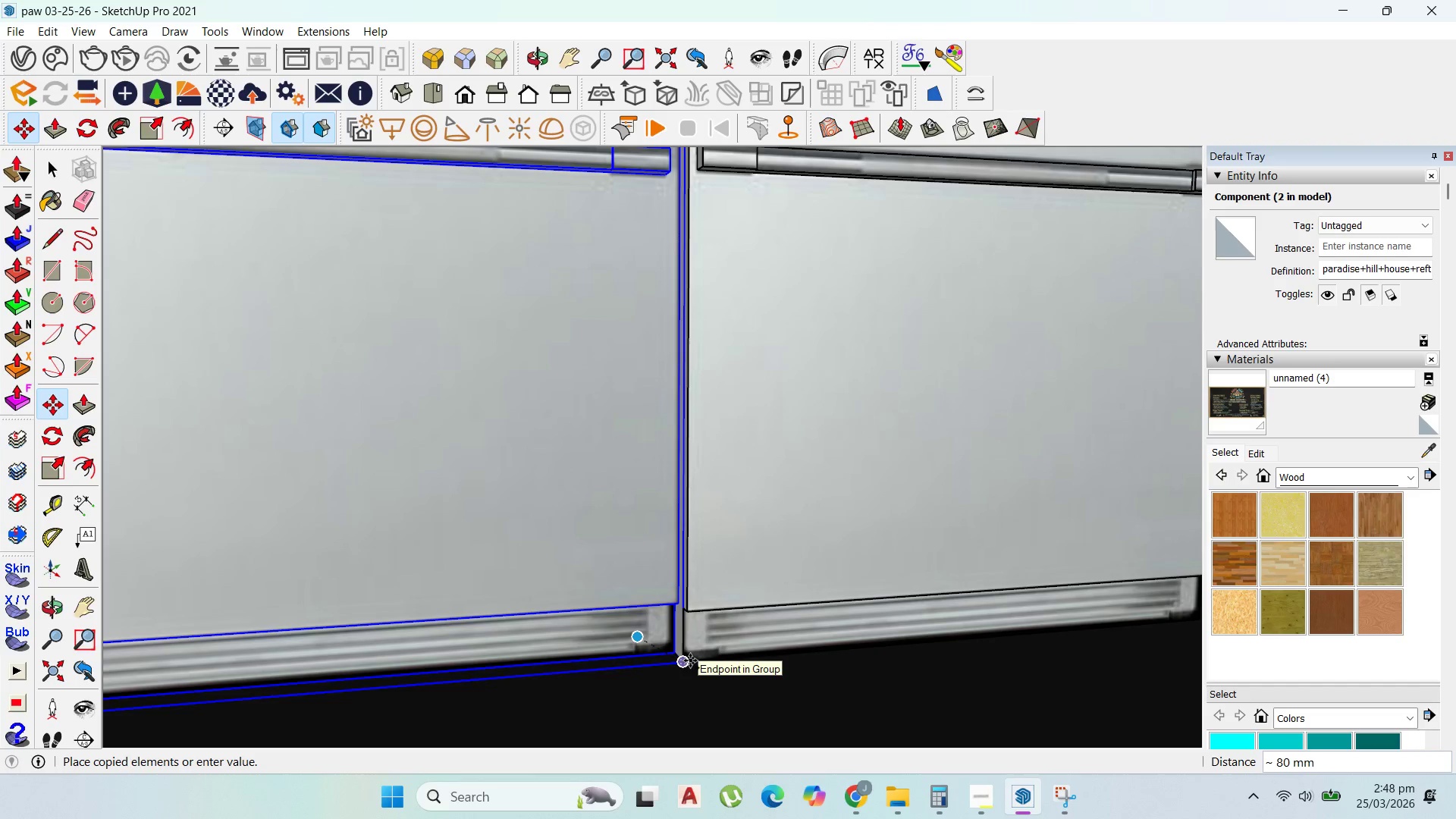 
left_click([690, 661])
 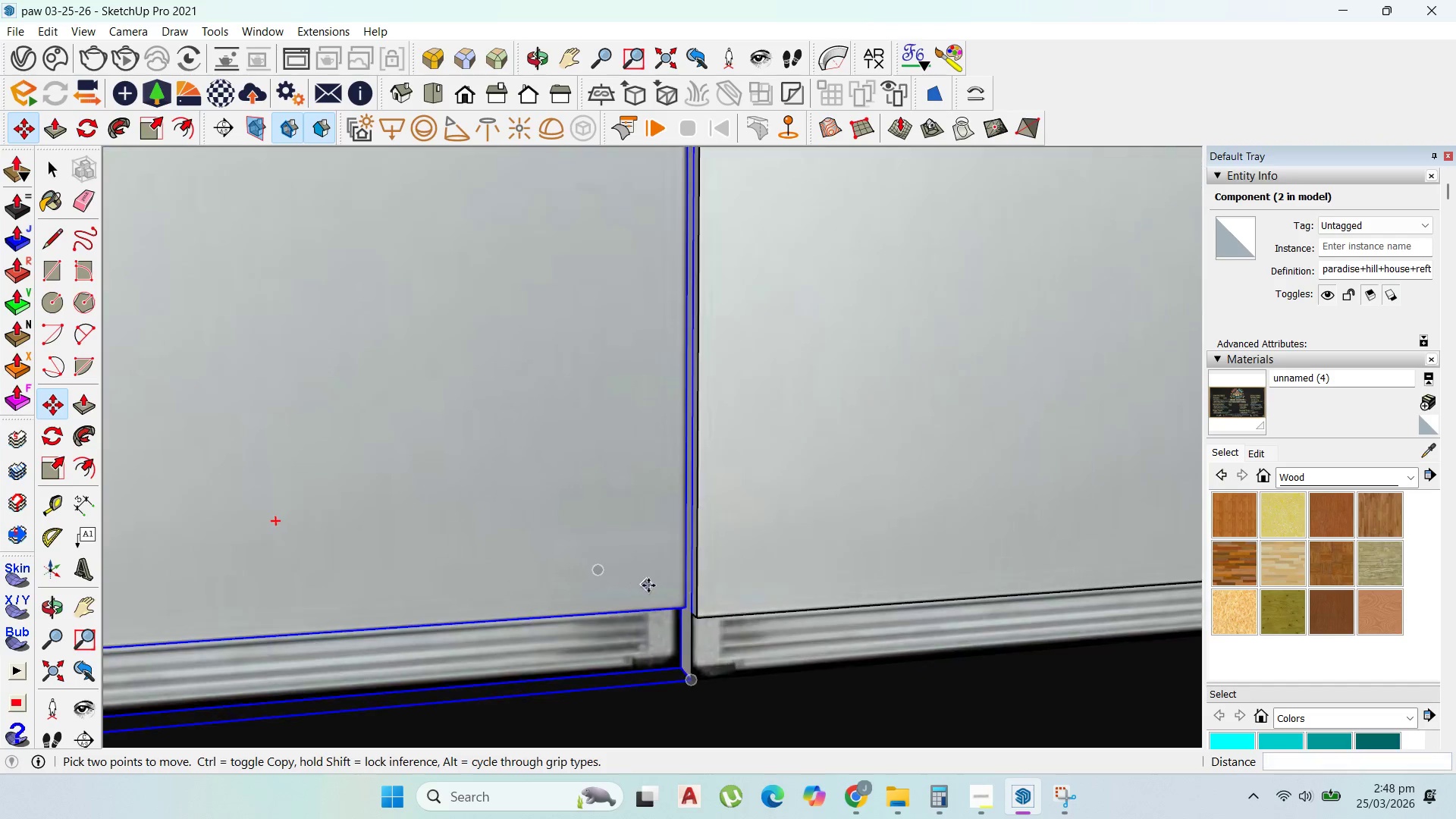 
scroll: coordinate [681, 622], scroll_direction: up, amount: 5.0
 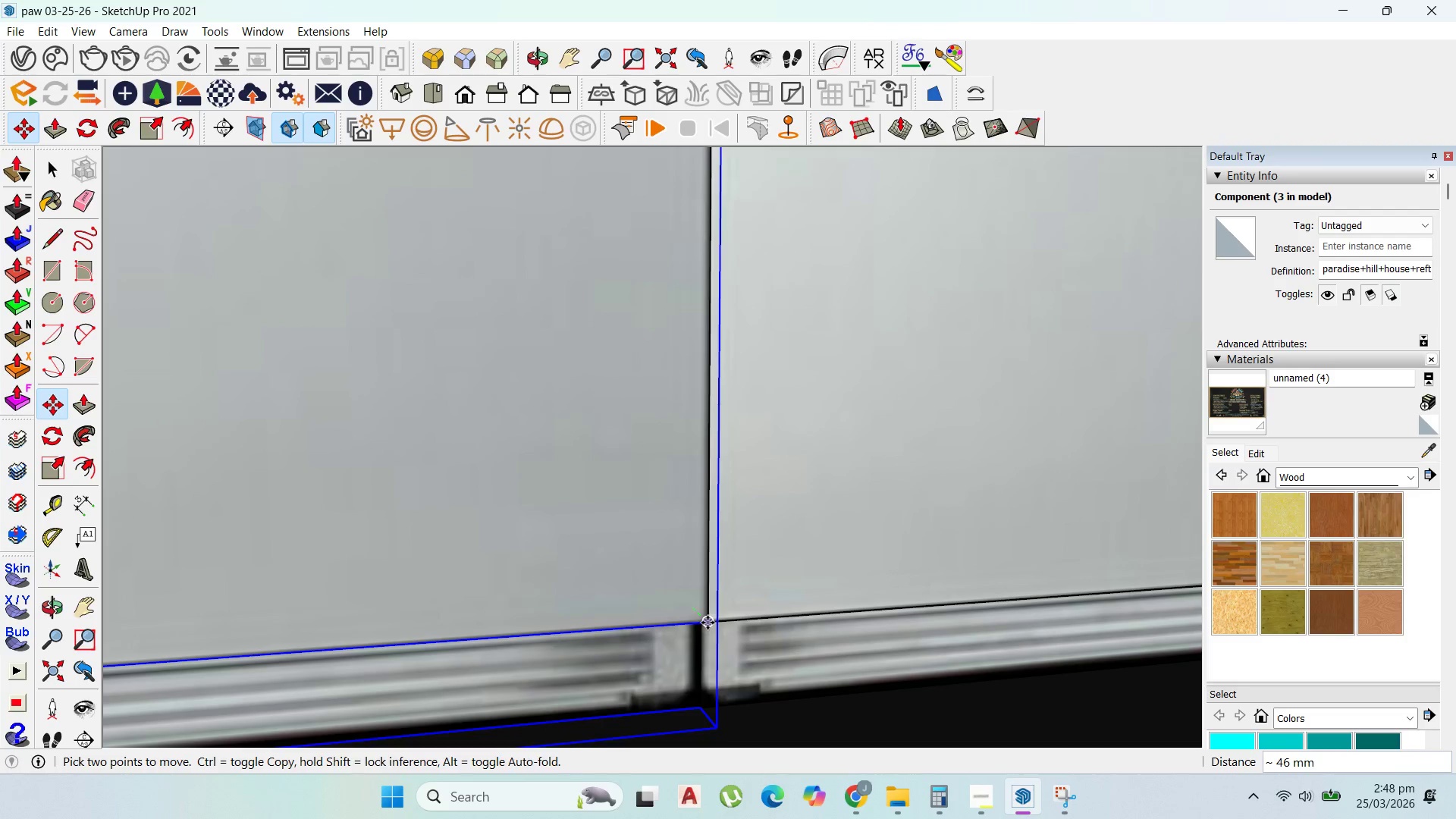 
left_click([708, 623])
 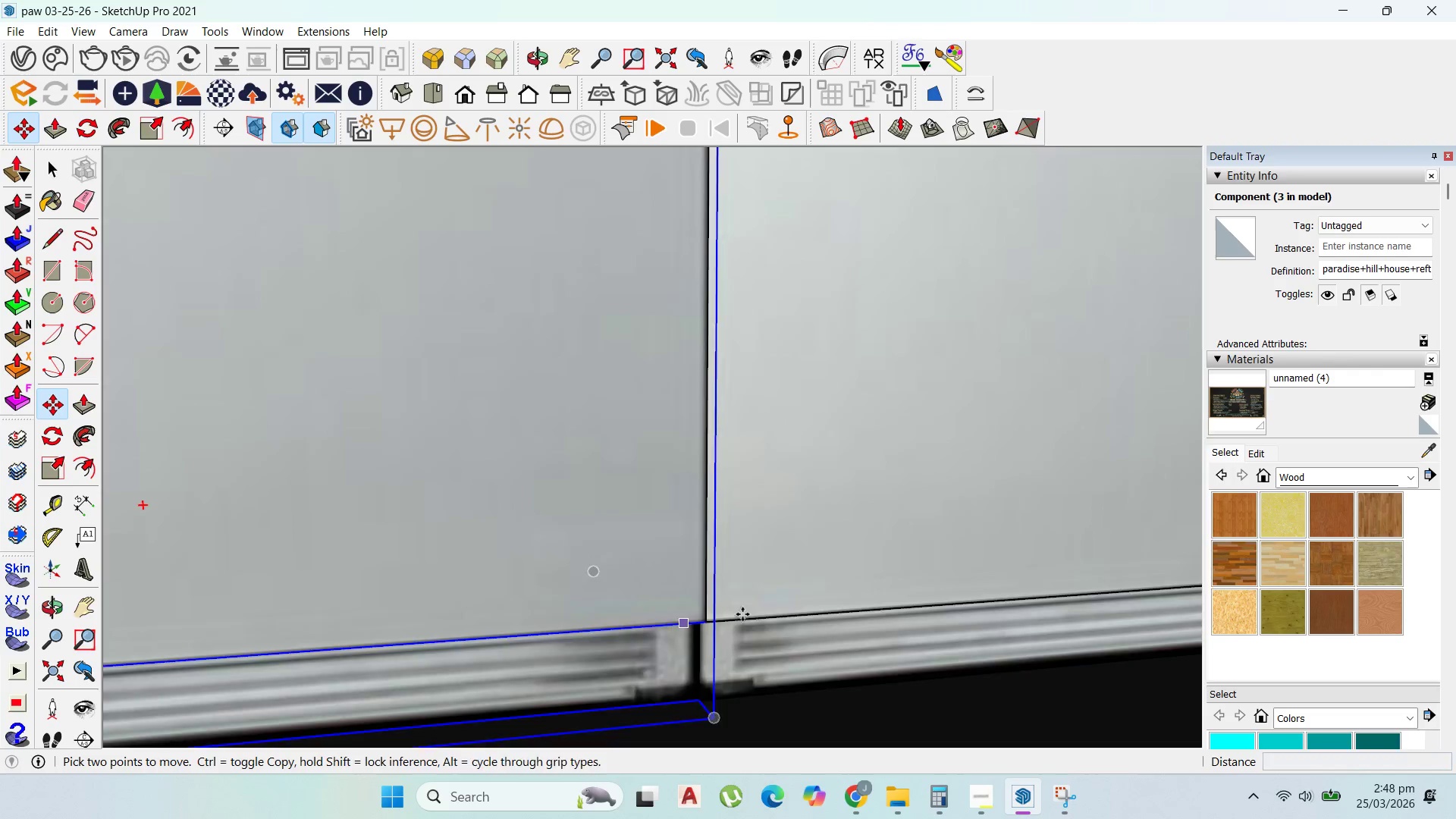 
scroll: coordinate [608, 516], scroll_direction: down, amount: 65.0
 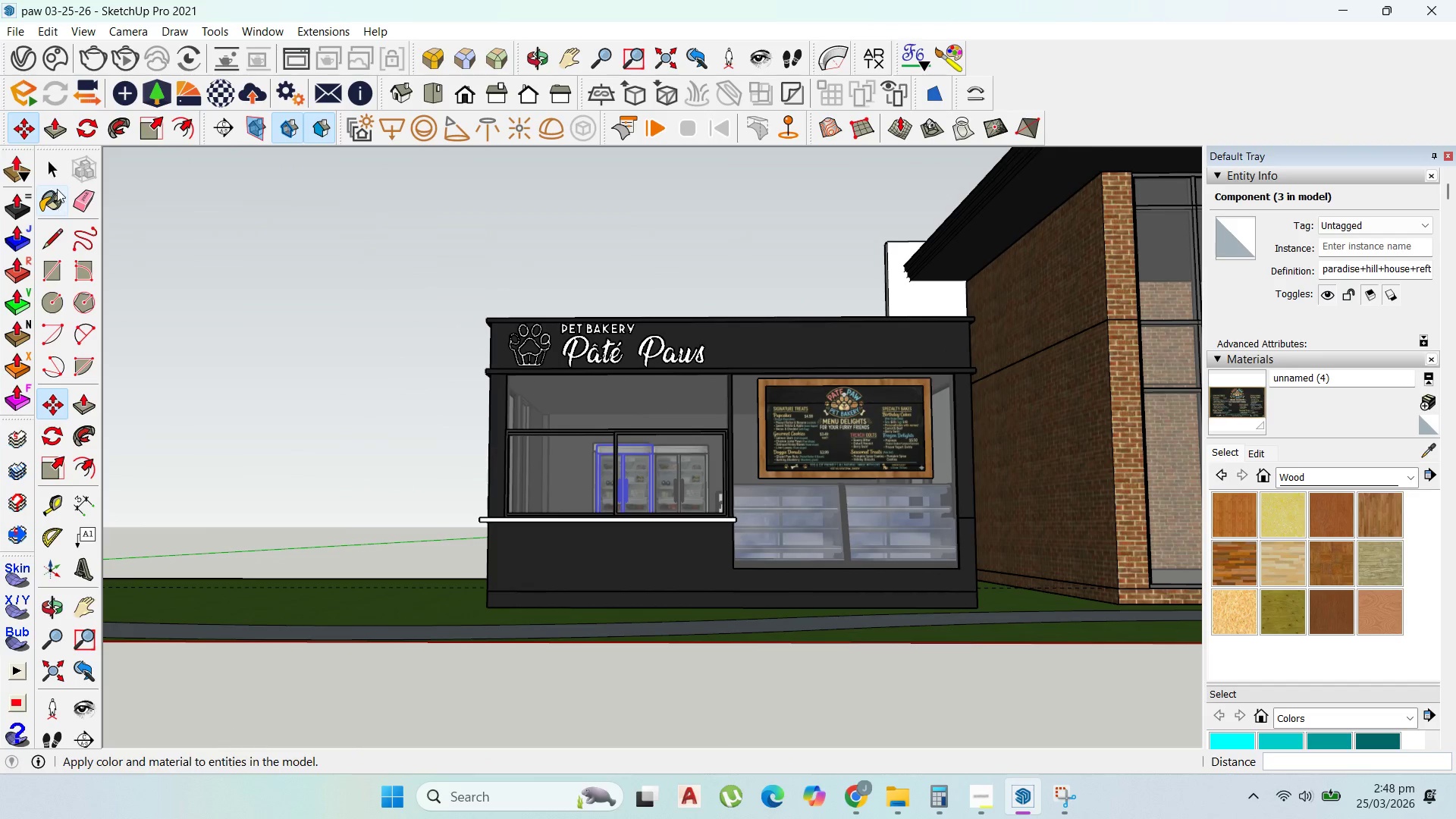 
double_click([439, 214])
 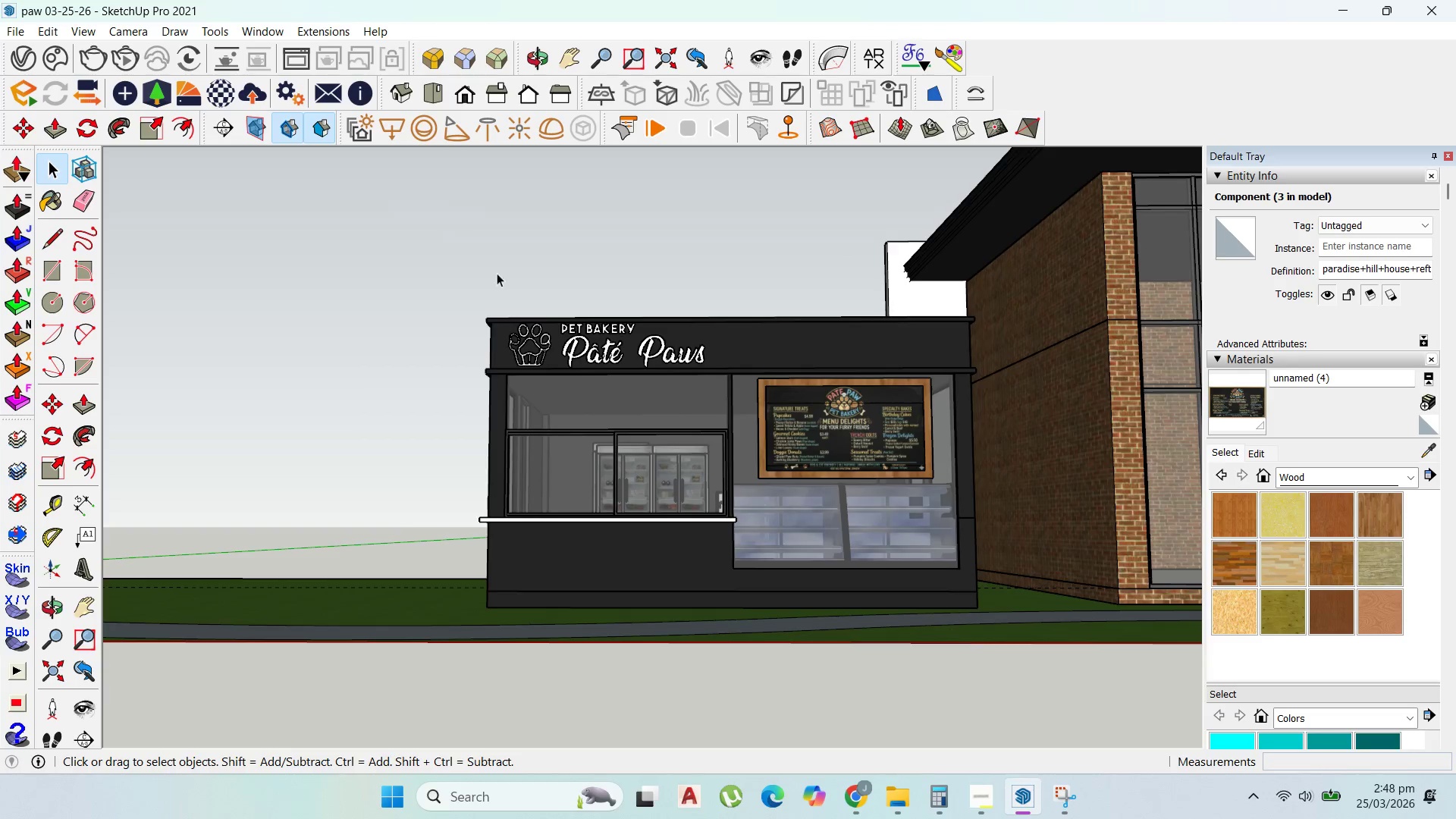 
scroll: coordinate [629, 348], scroll_direction: up, amount: 3.0
 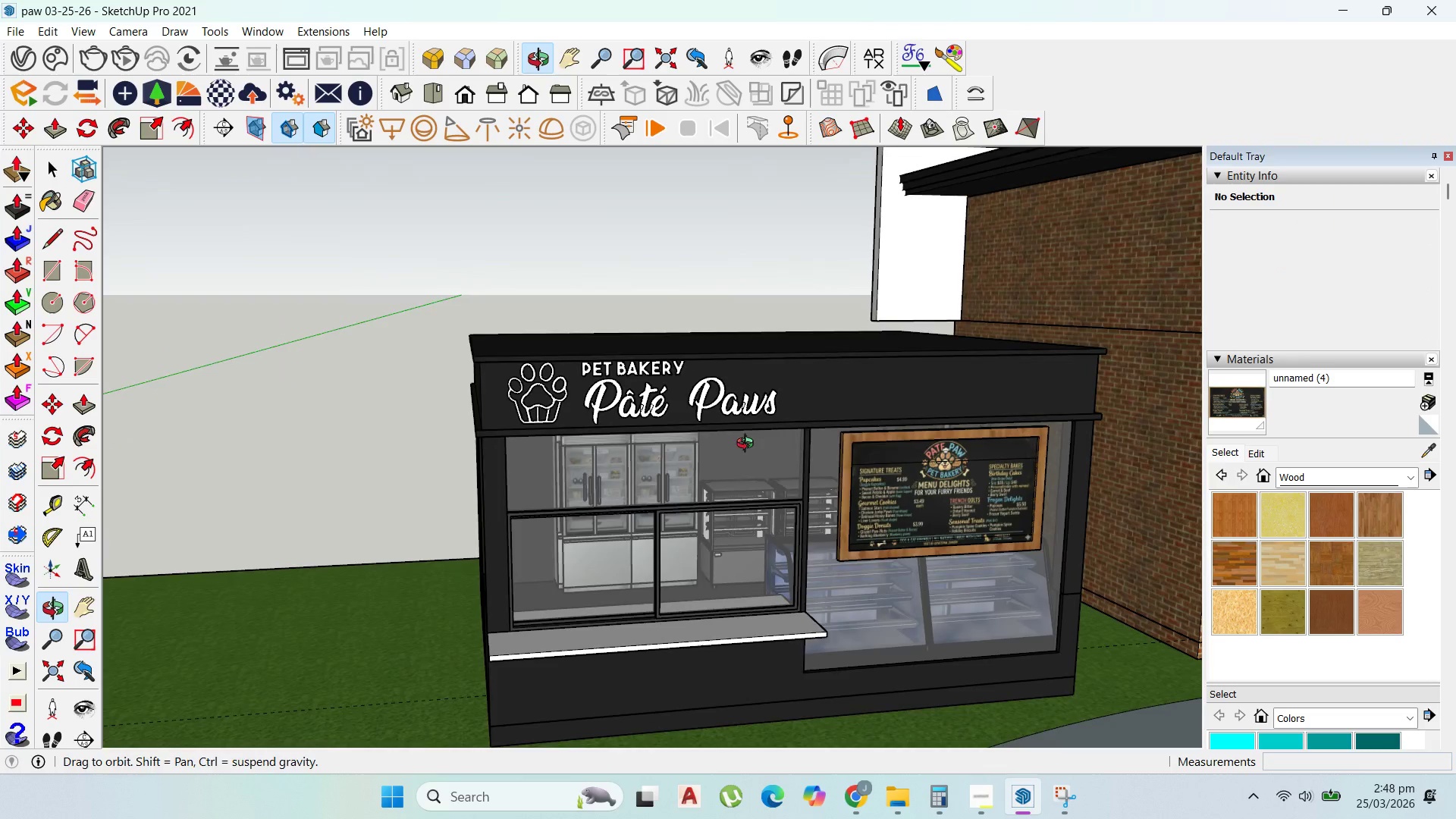 
scroll: coordinate [655, 519], scroll_direction: down, amount: 8.0
 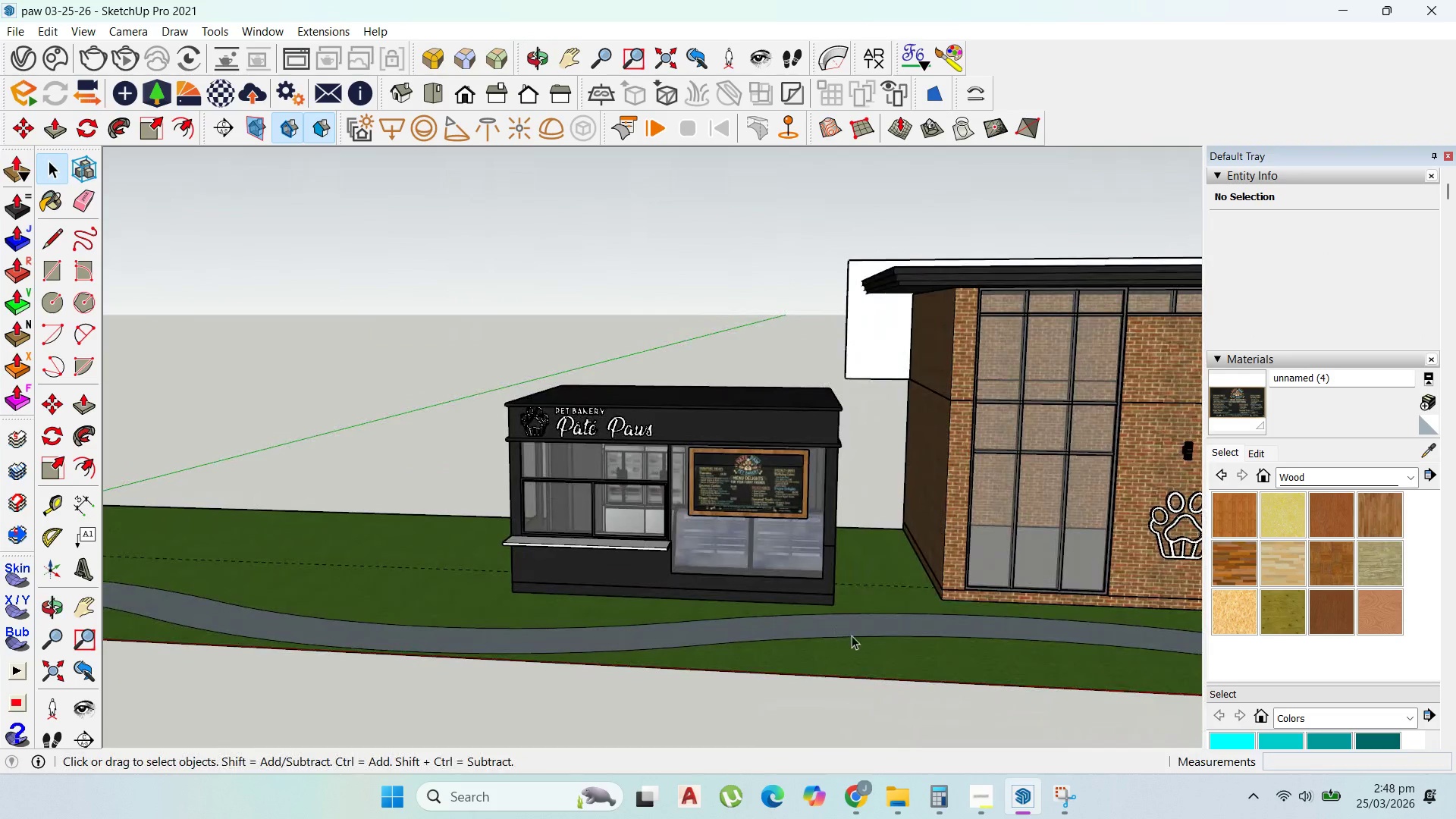 
left_click_drag(start_coordinate=[861, 636], to_coordinate=[805, 575])
 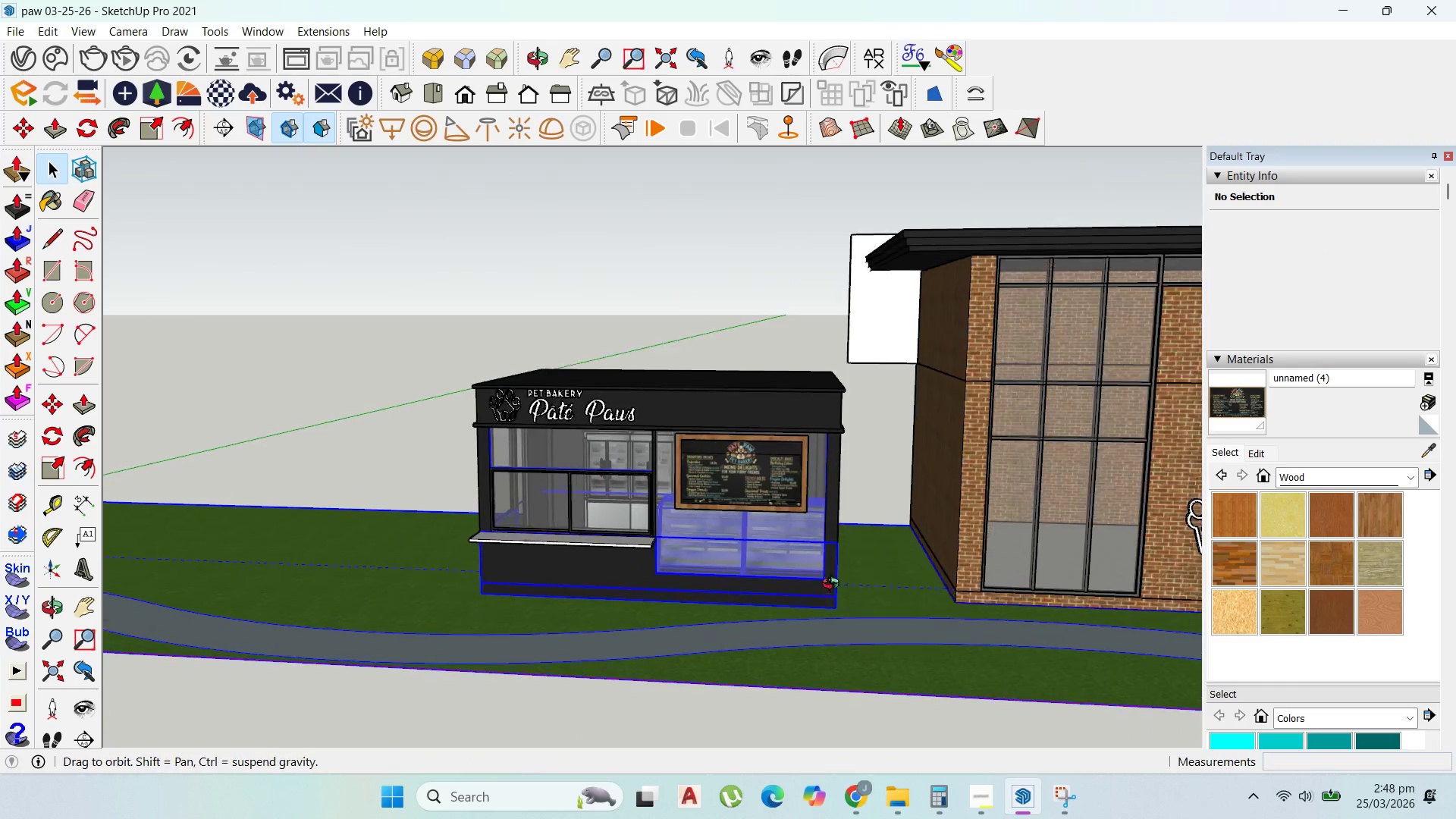 
scroll: coordinate [814, 576], scroll_direction: up, amount: 1.0
 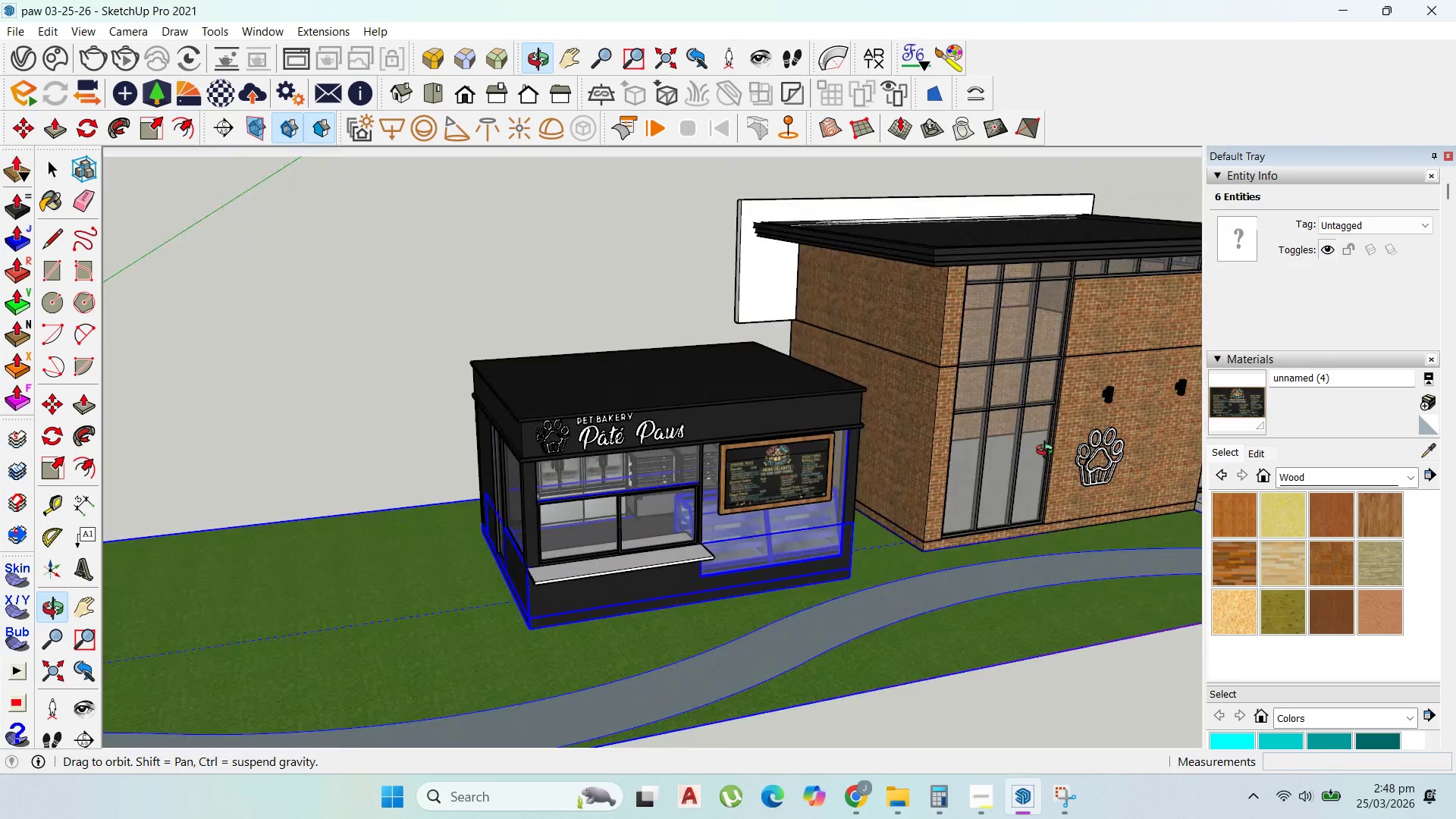 
left_click_drag(start_coordinate=[850, 611], to_coordinate=[416, 287])
 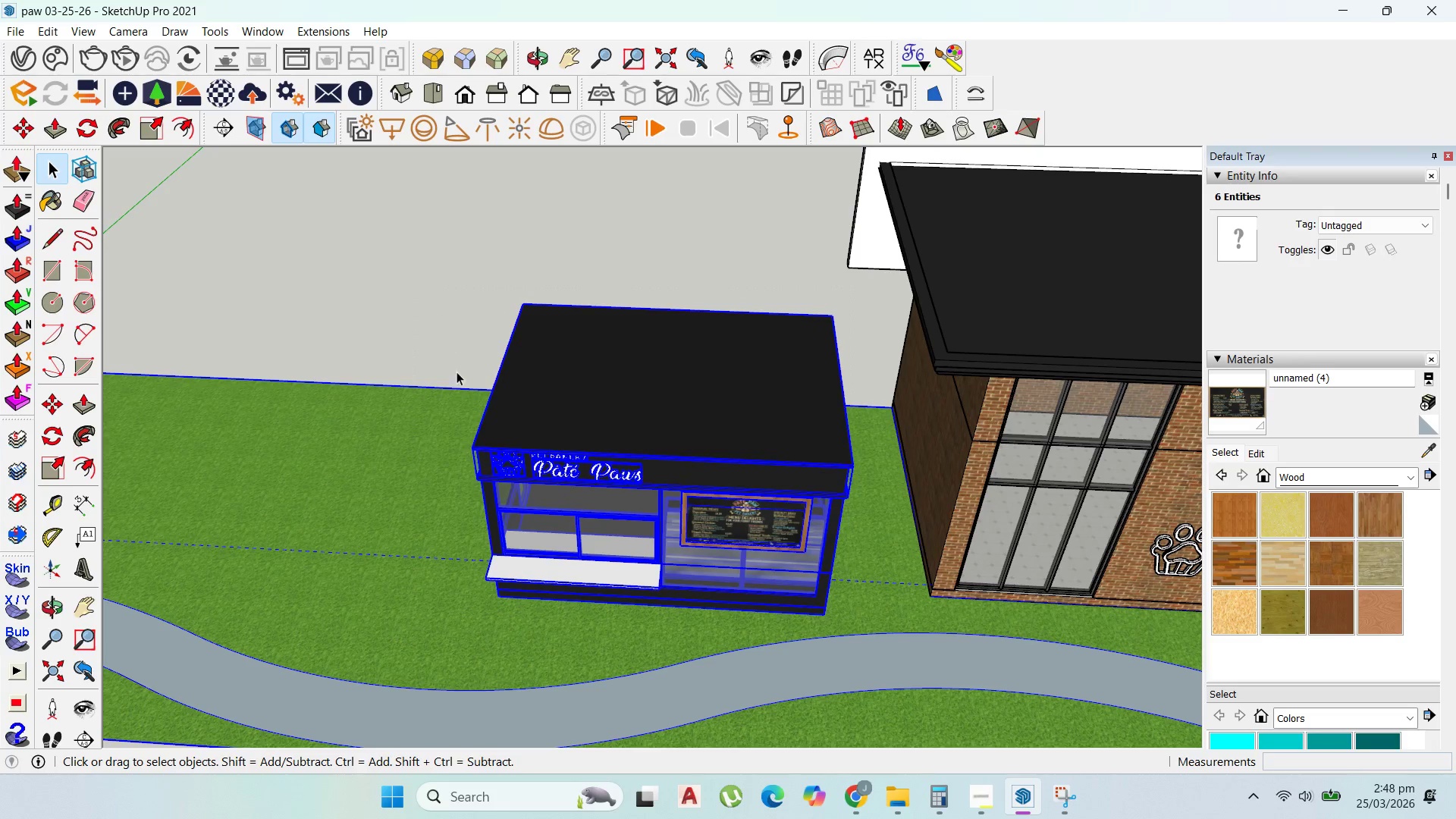 
hold_key(key=ShiftLeft, duration=0.89)
left_click([400, 481])
 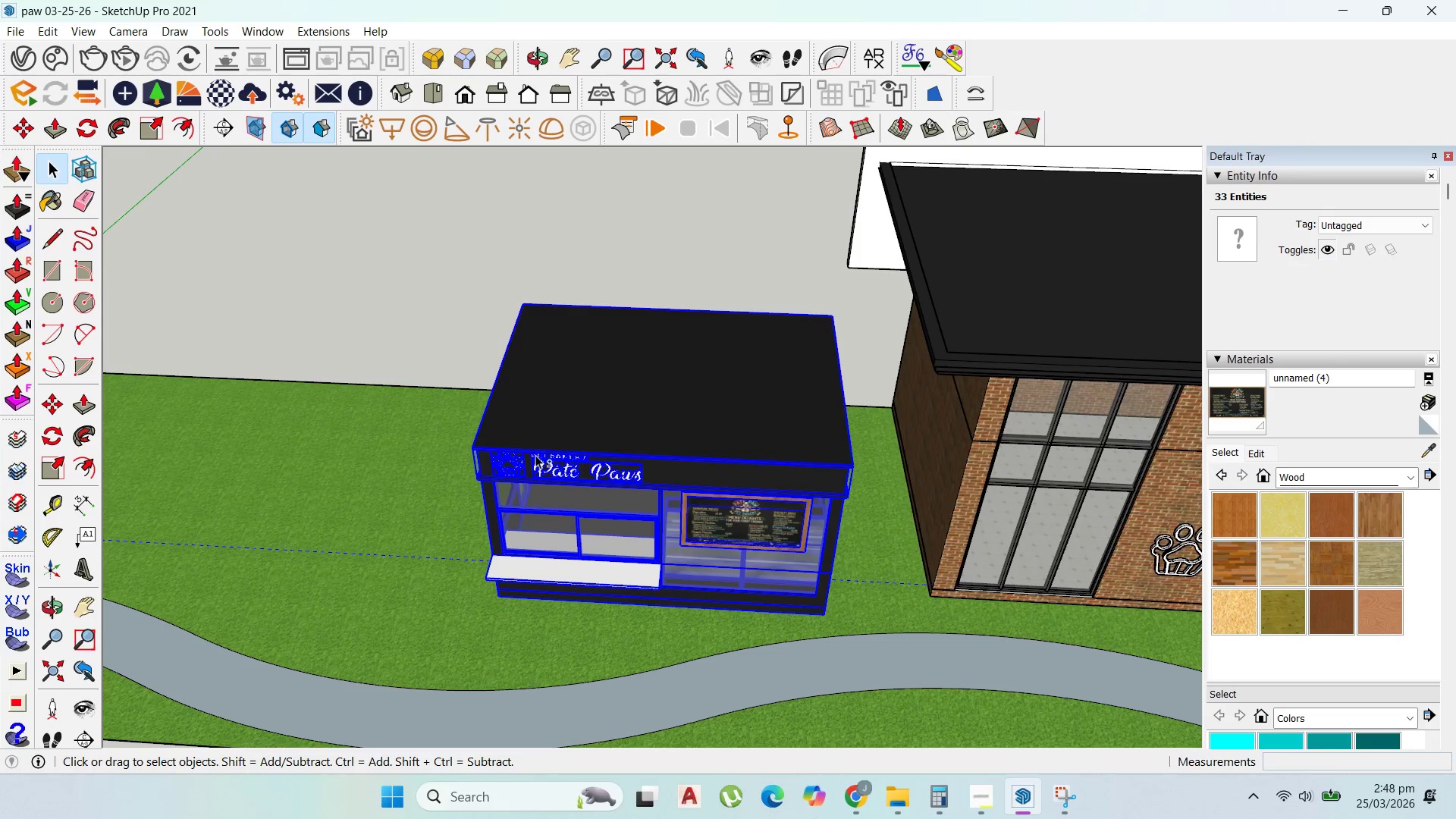 
scroll: coordinate [554, 455], scroll_direction: up, amount: 1.0
 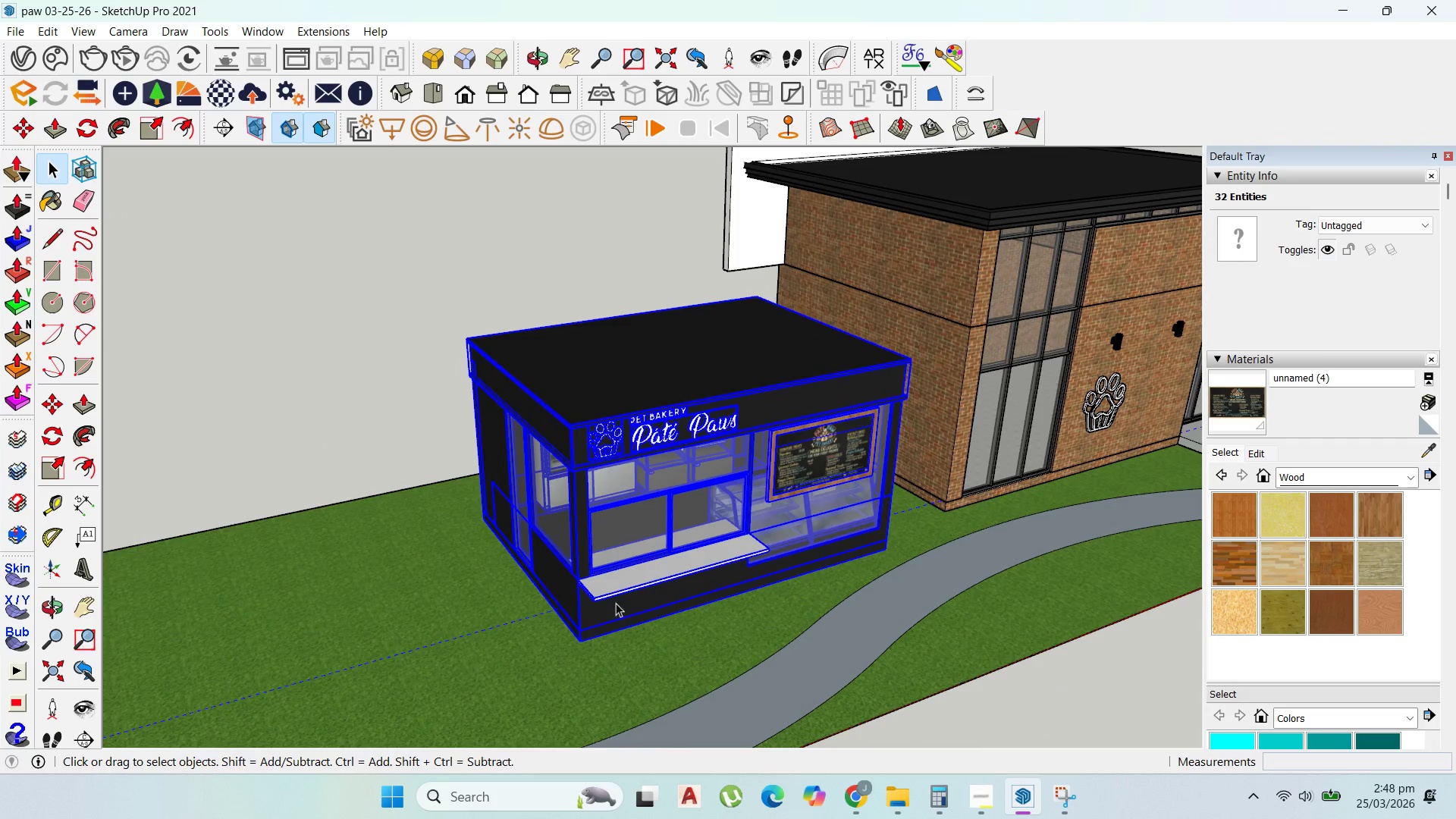 
hold_key(key=ShiftLeft, duration=1.53)
 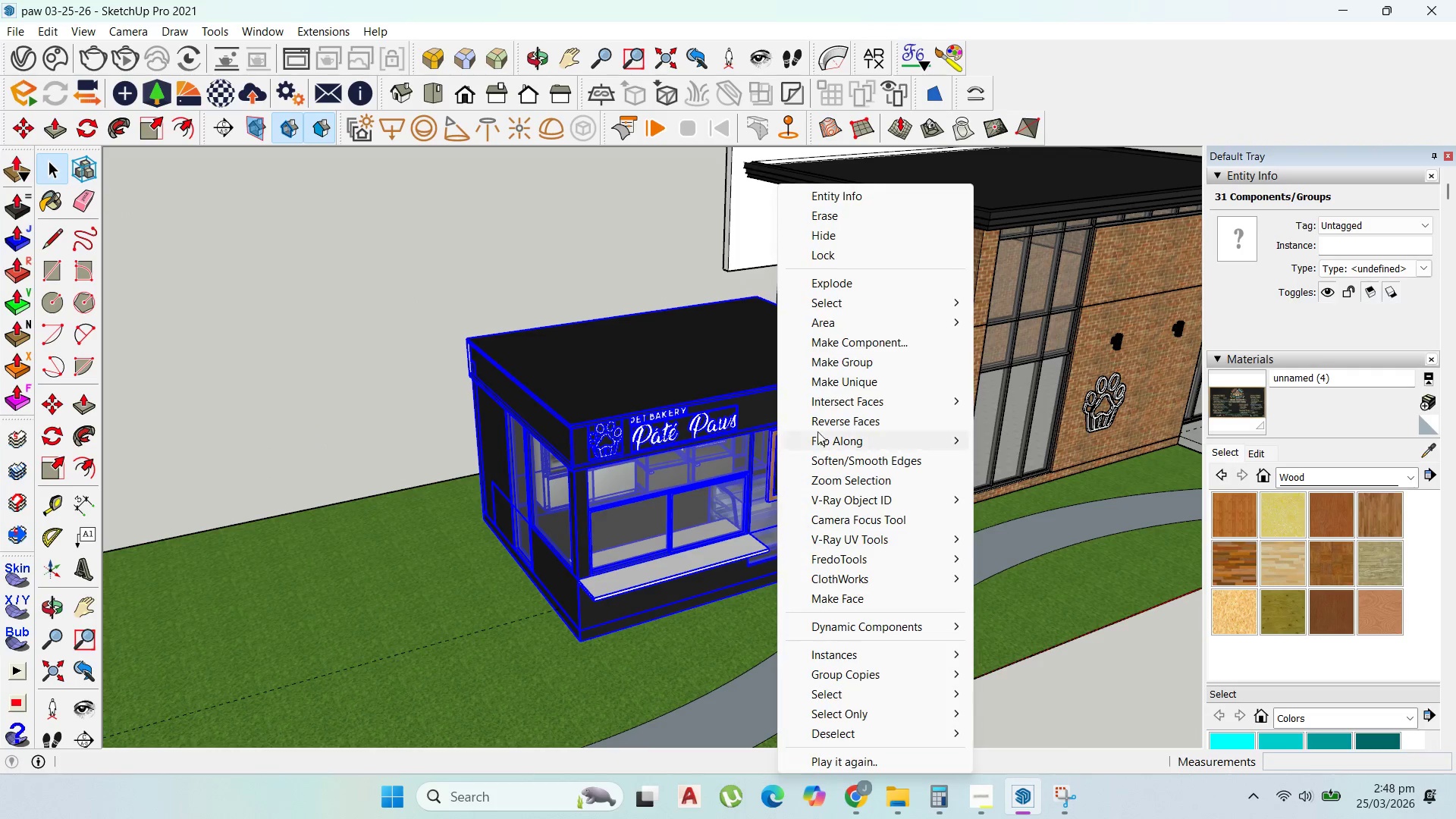 
key(Shift+ShiftLeft)
 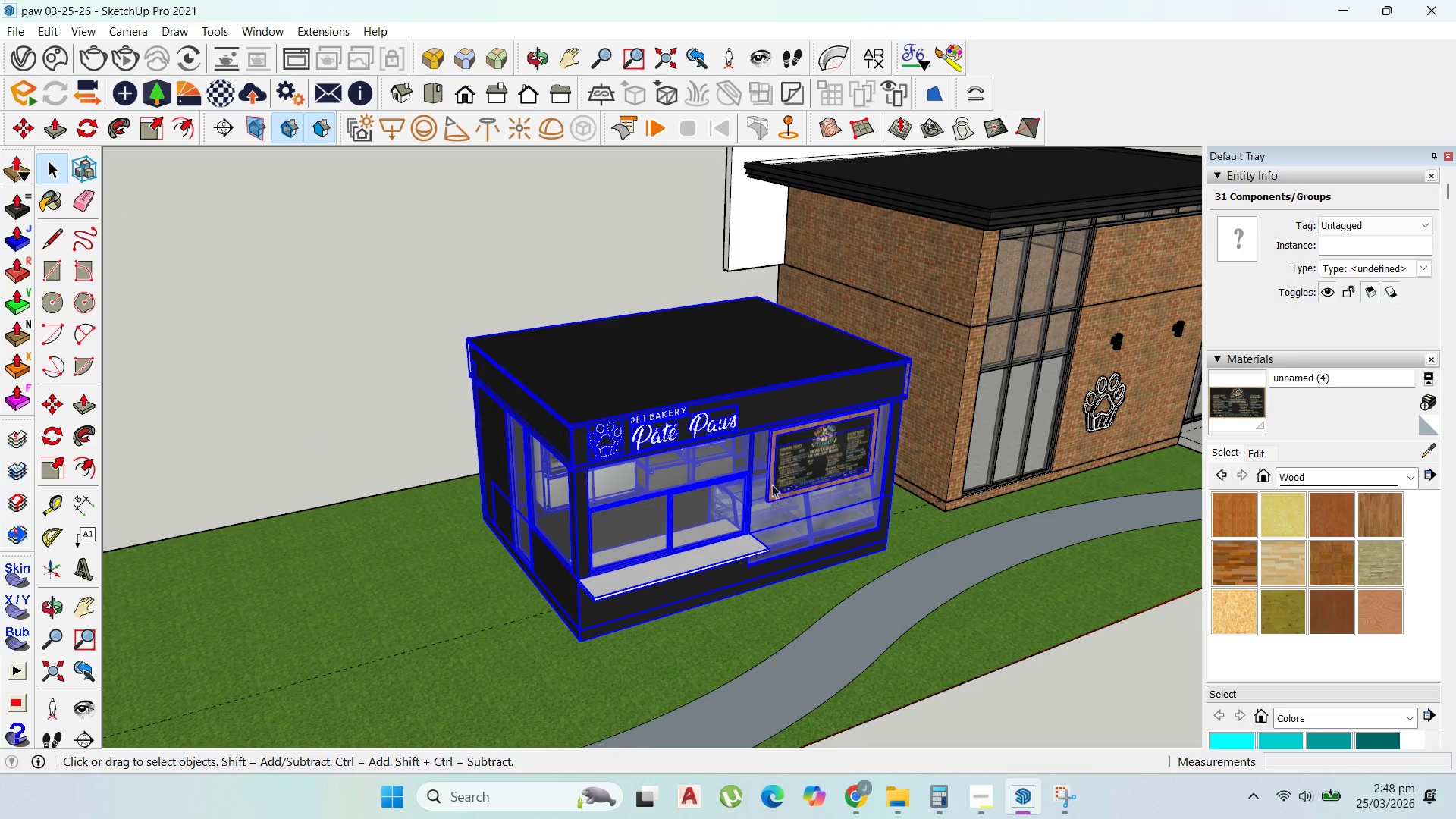 
key(Shift+ShiftLeft)
 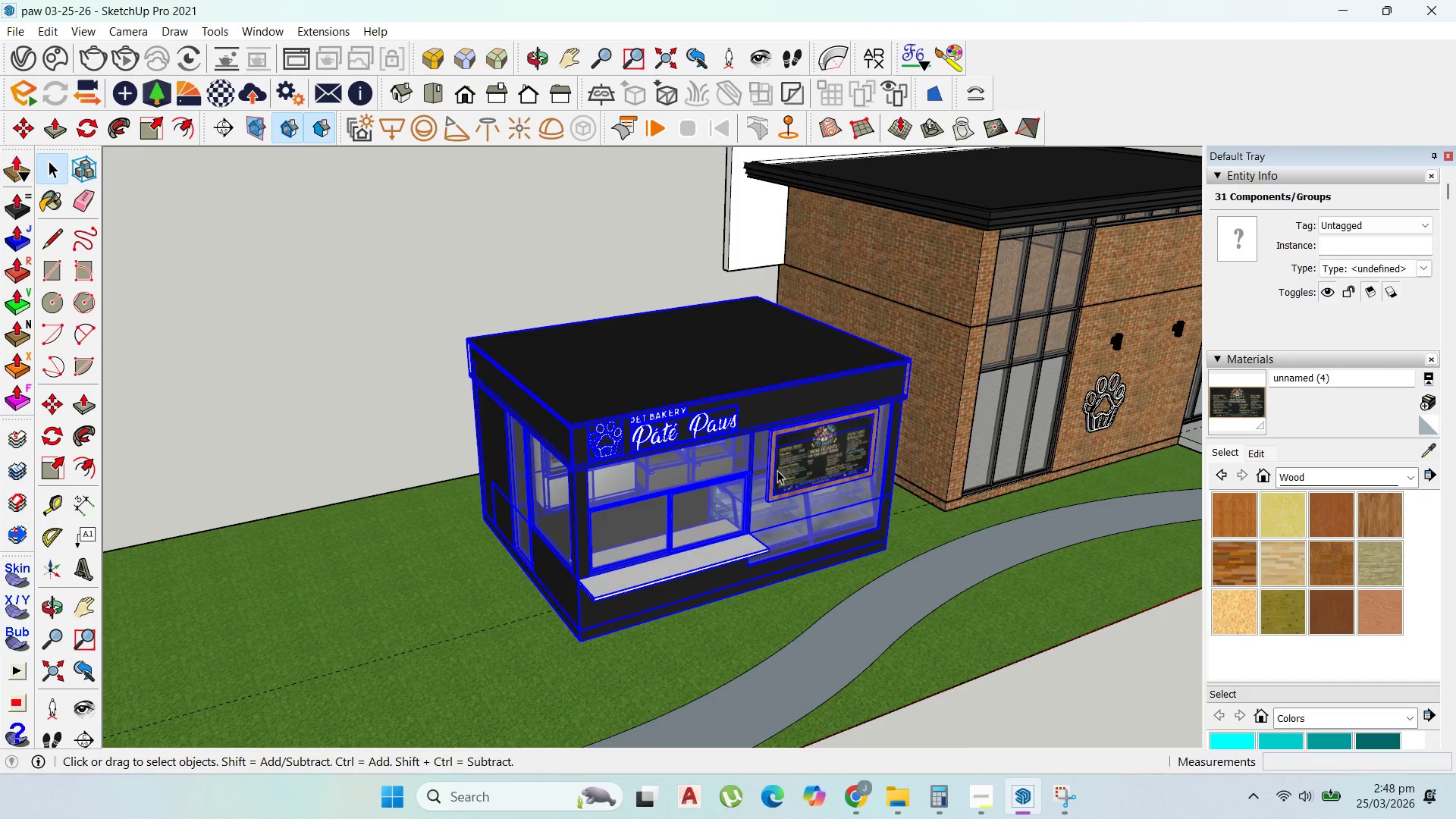 
right_click([777, 470])
 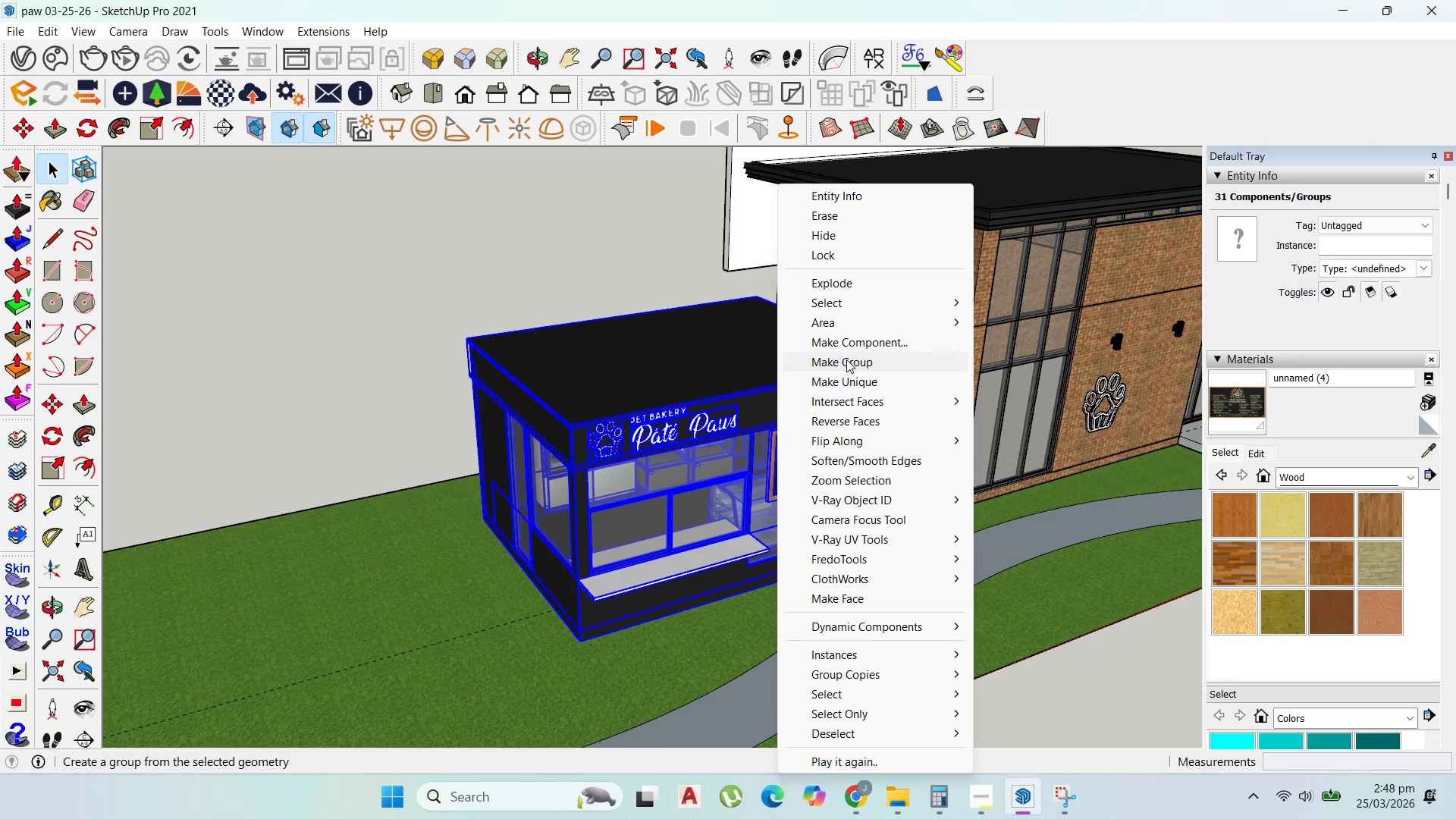 
left_click([847, 360])
 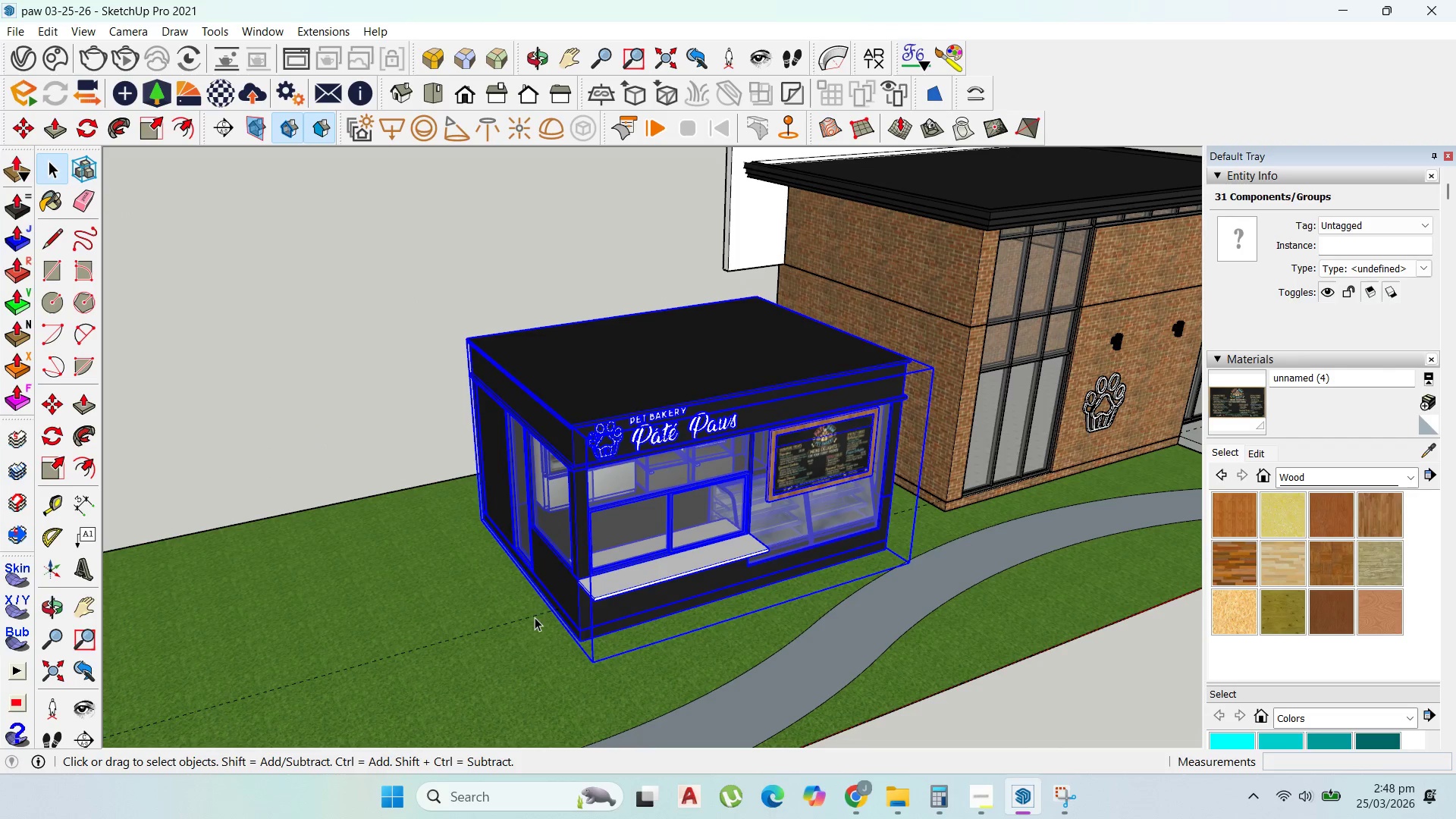 
left_click([534, 617])
 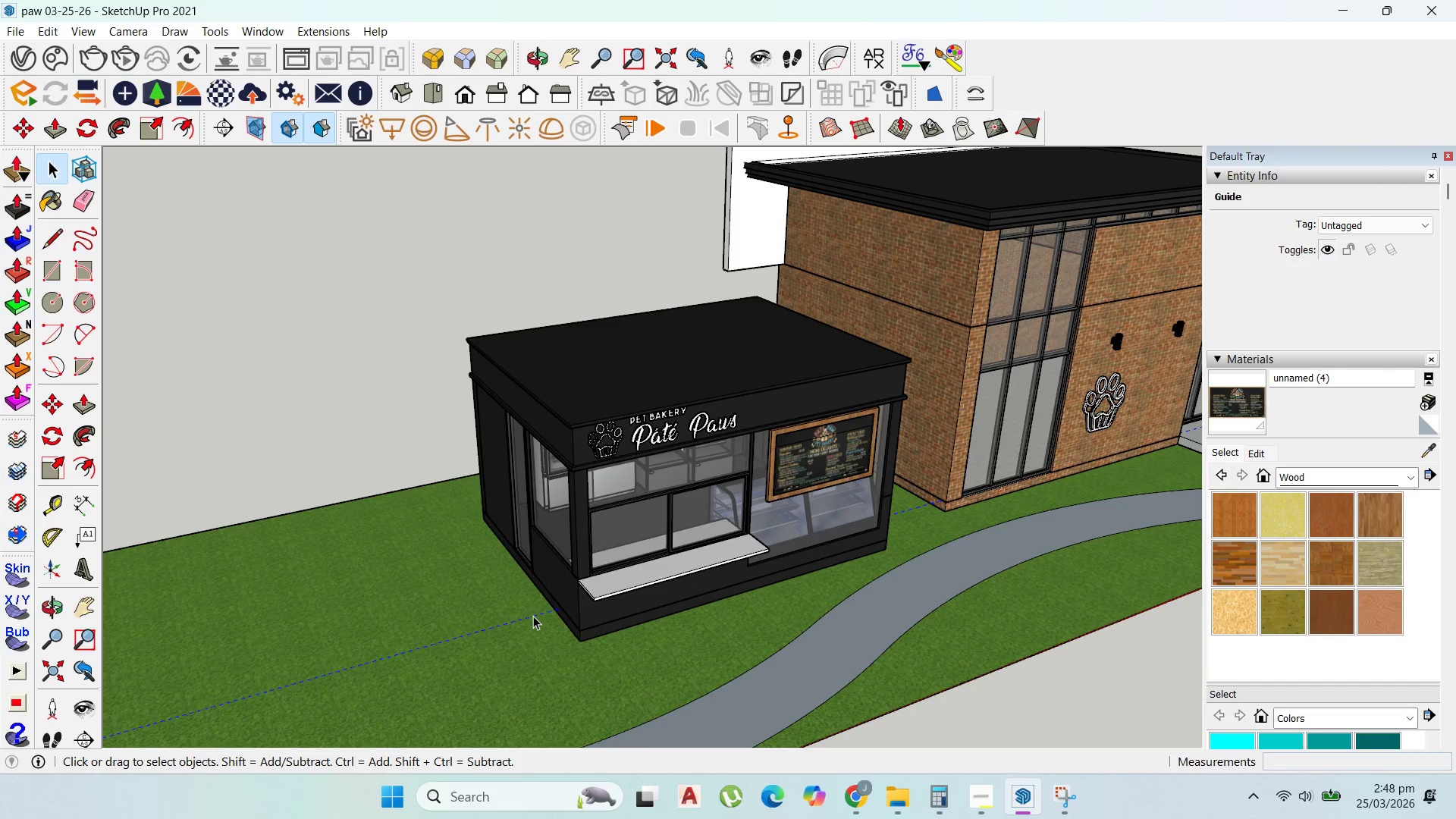 
key(Delete)
 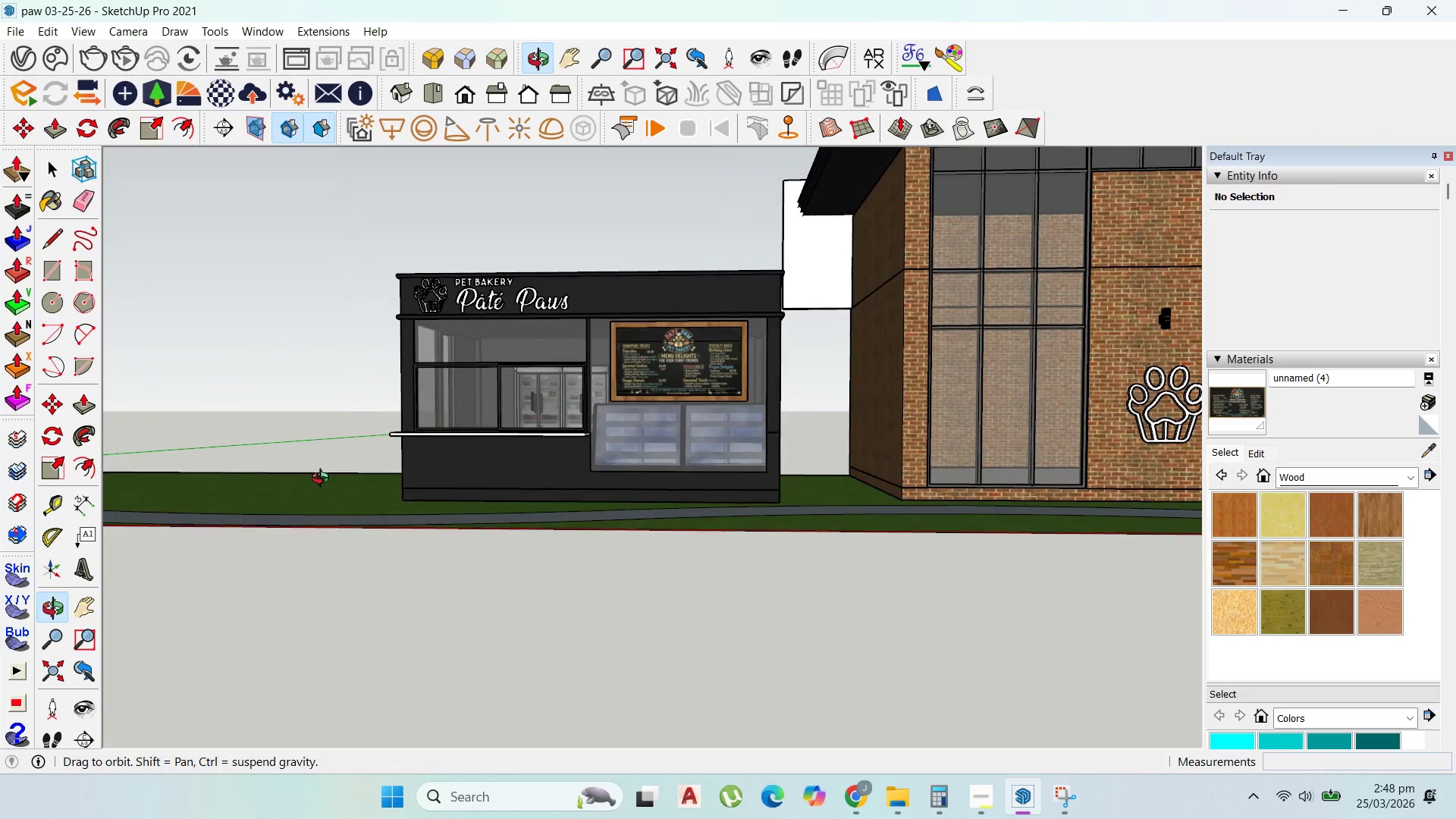 
scroll: coordinate [551, 481], scroll_direction: down, amount: 2.0
 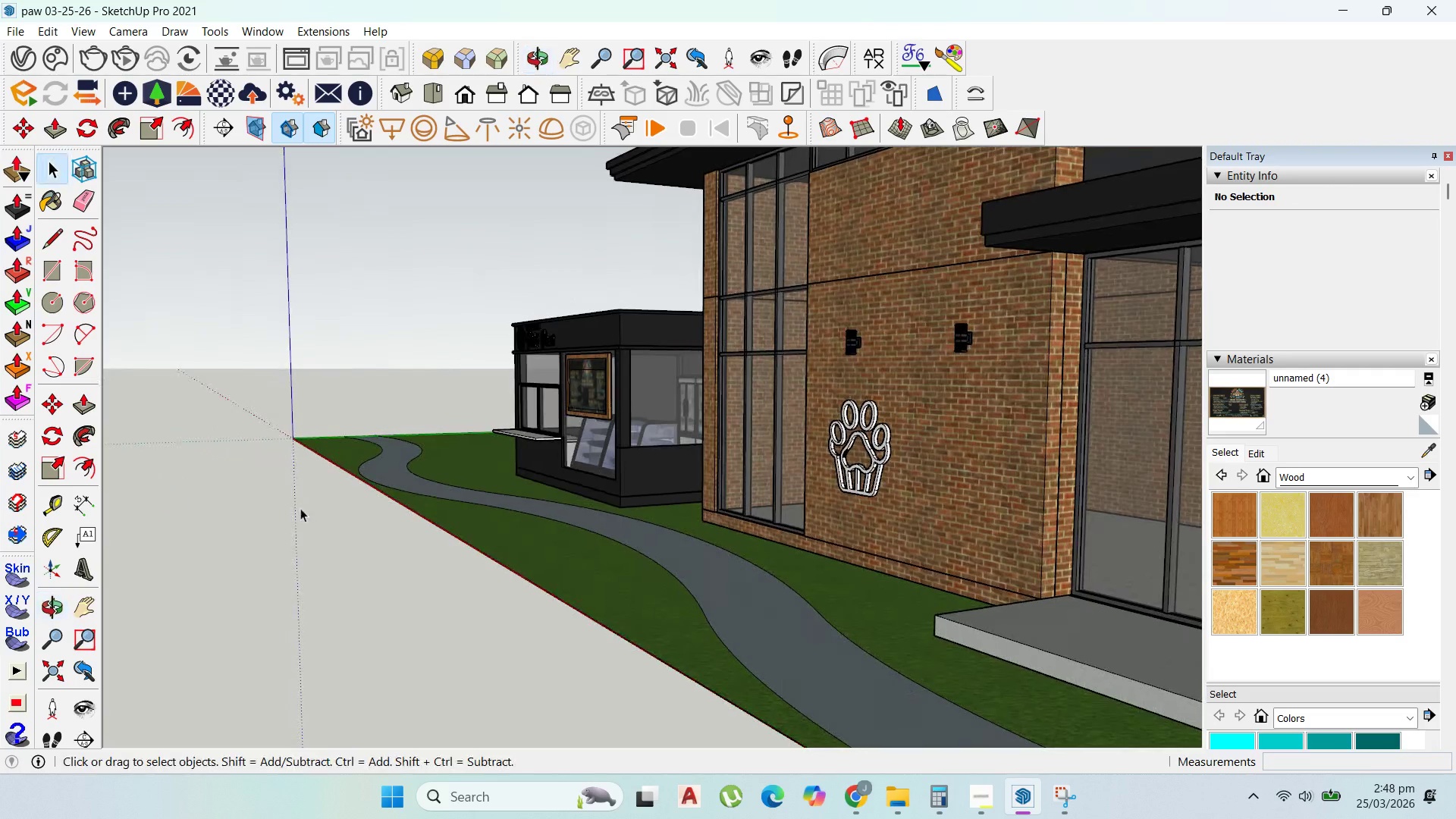 
scroll: coordinate [548, 511], scroll_direction: up, amount: 4.0
 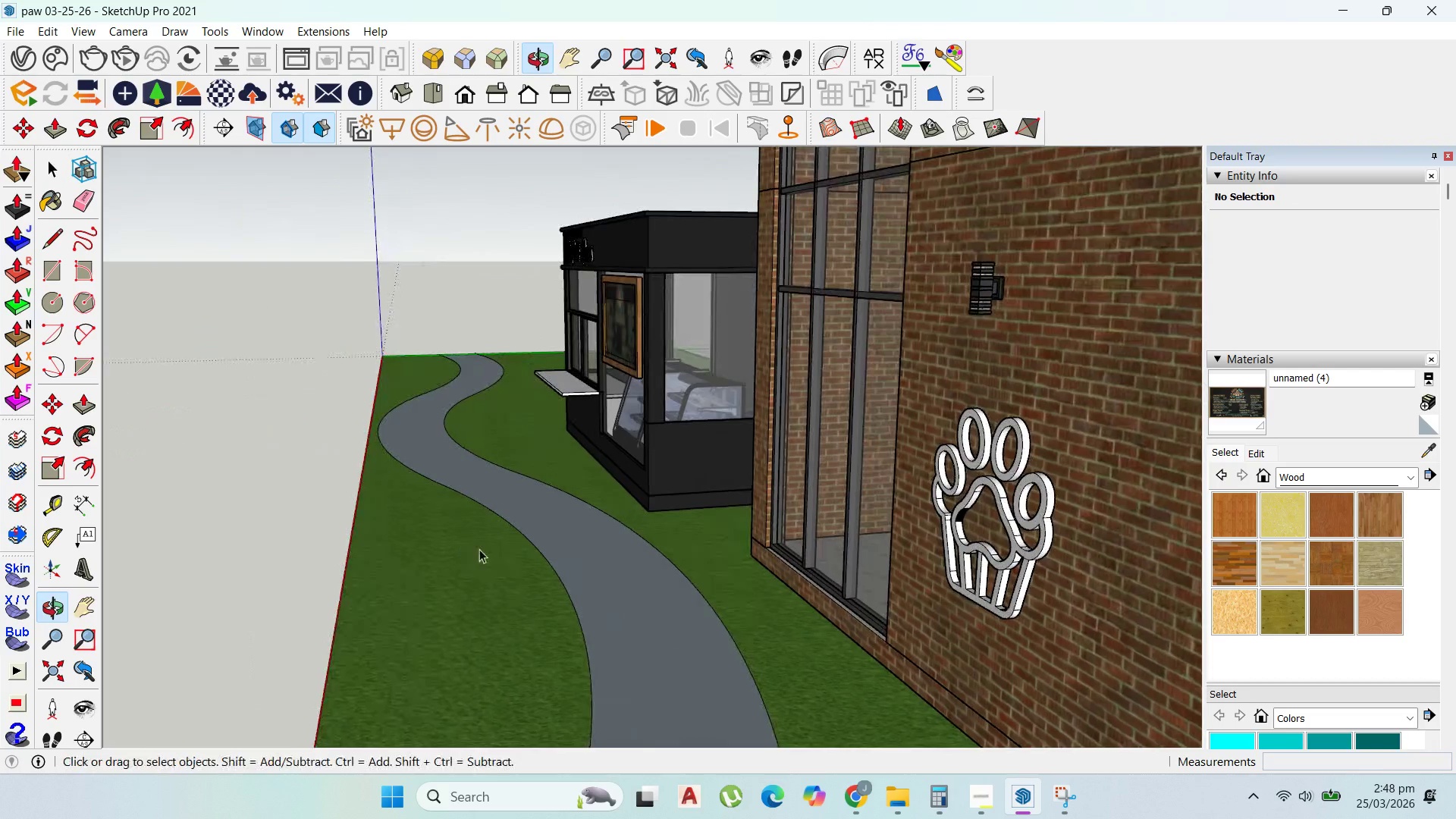 
scroll: coordinate [563, 528], scroll_direction: down, amount: 3.0
 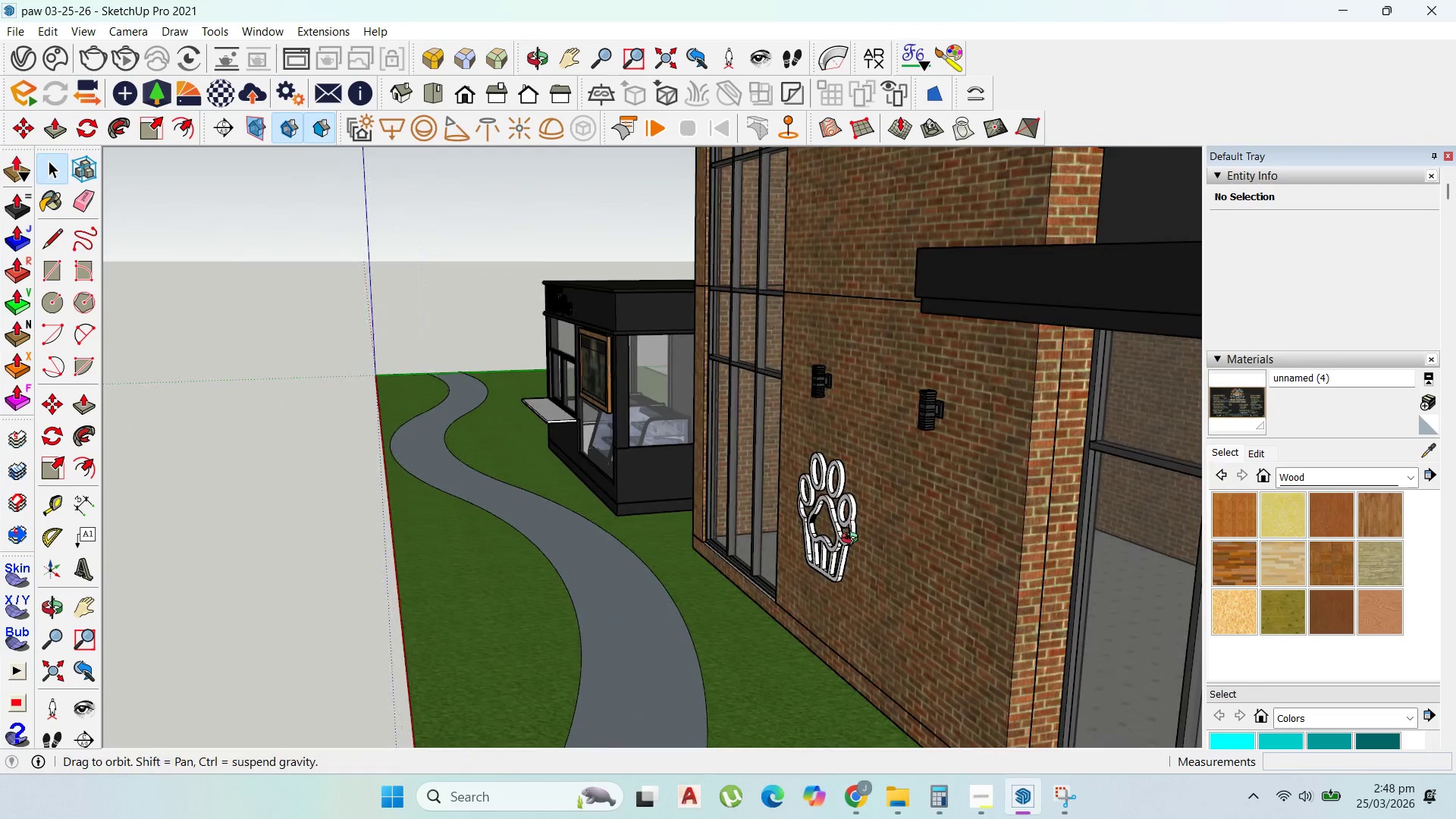 
left_click([852, 529])
 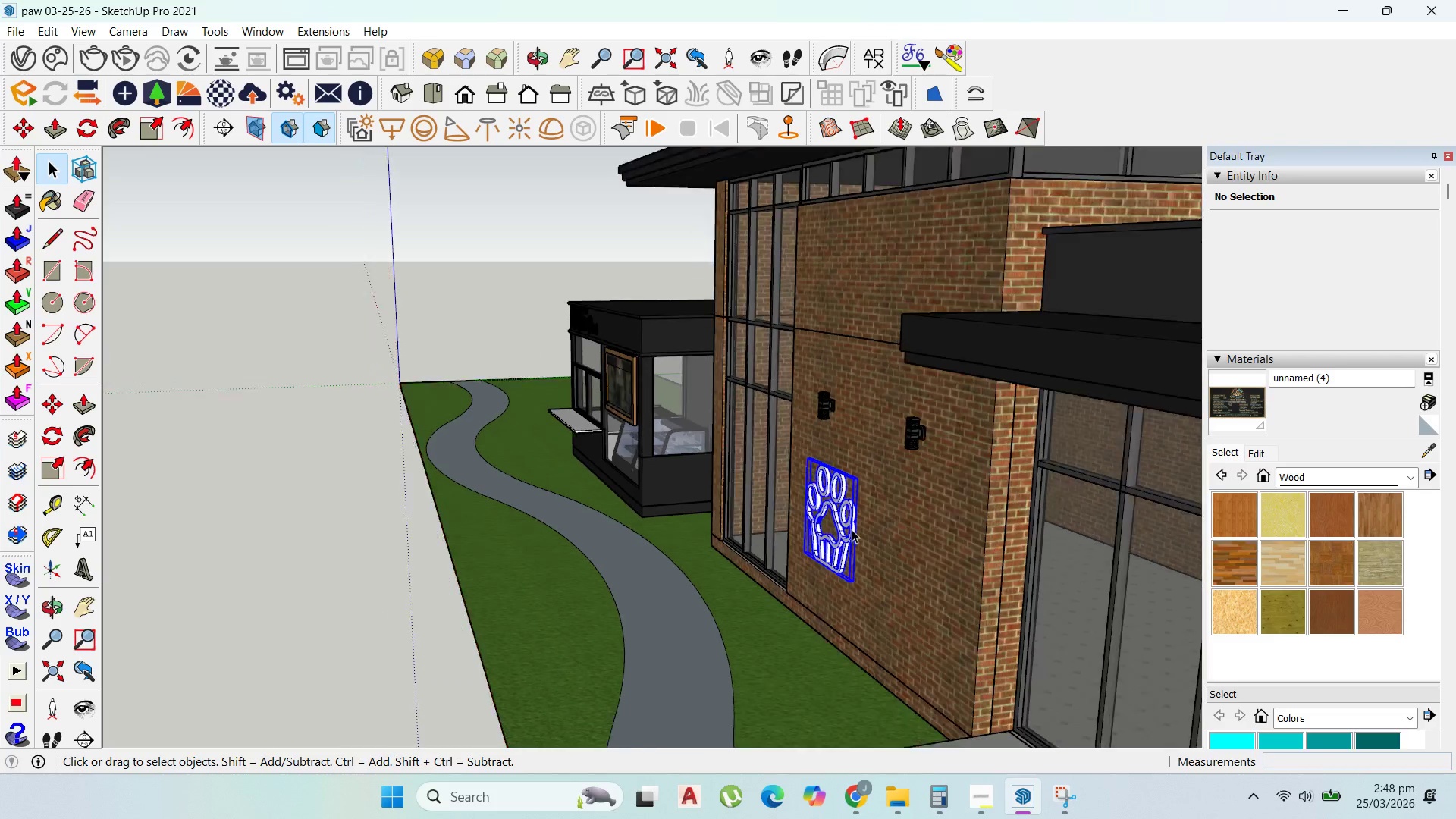 
key(Delete)
 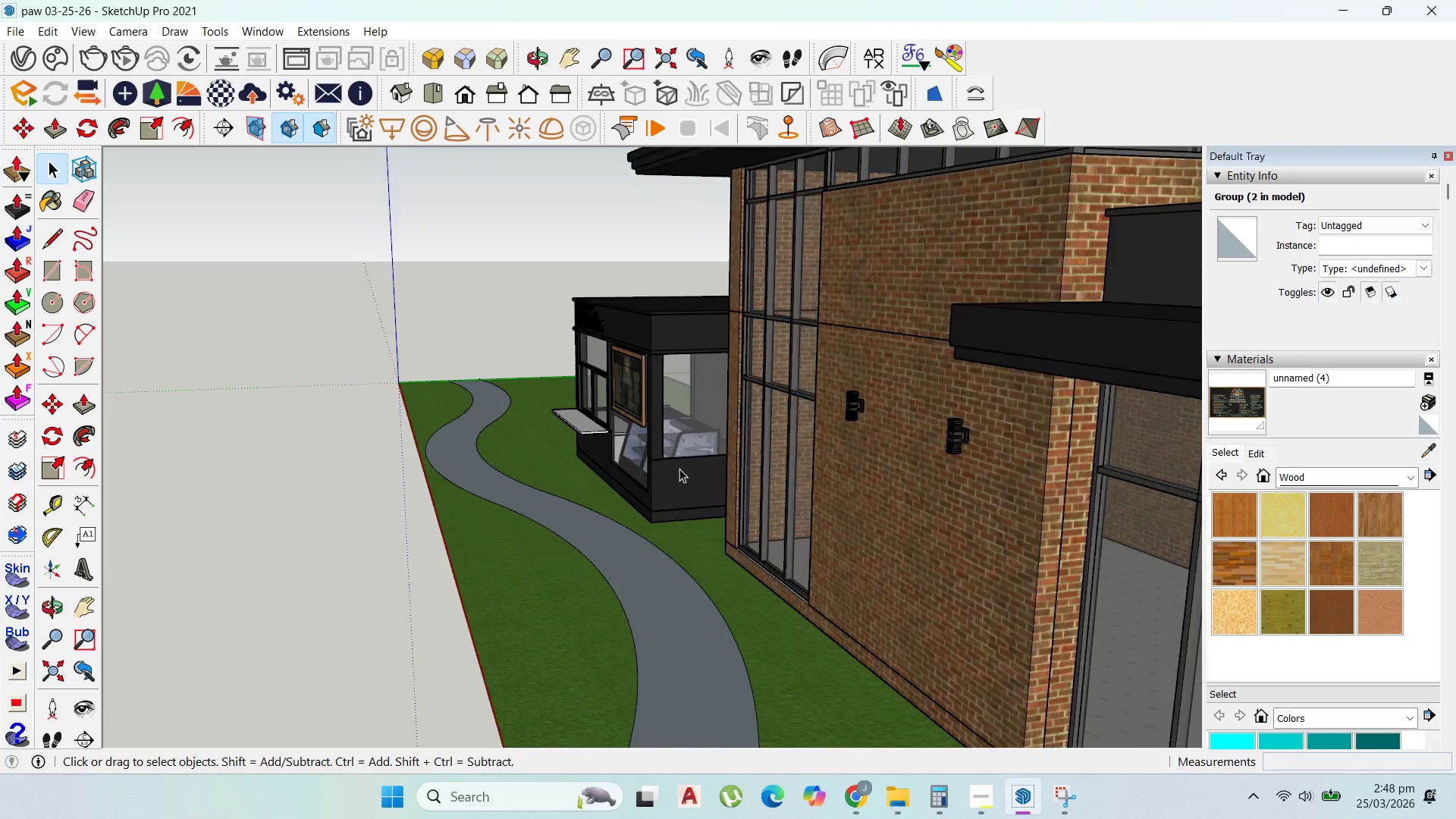 
scroll: coordinate [852, 529], scroll_direction: down, amount: 3.0
 